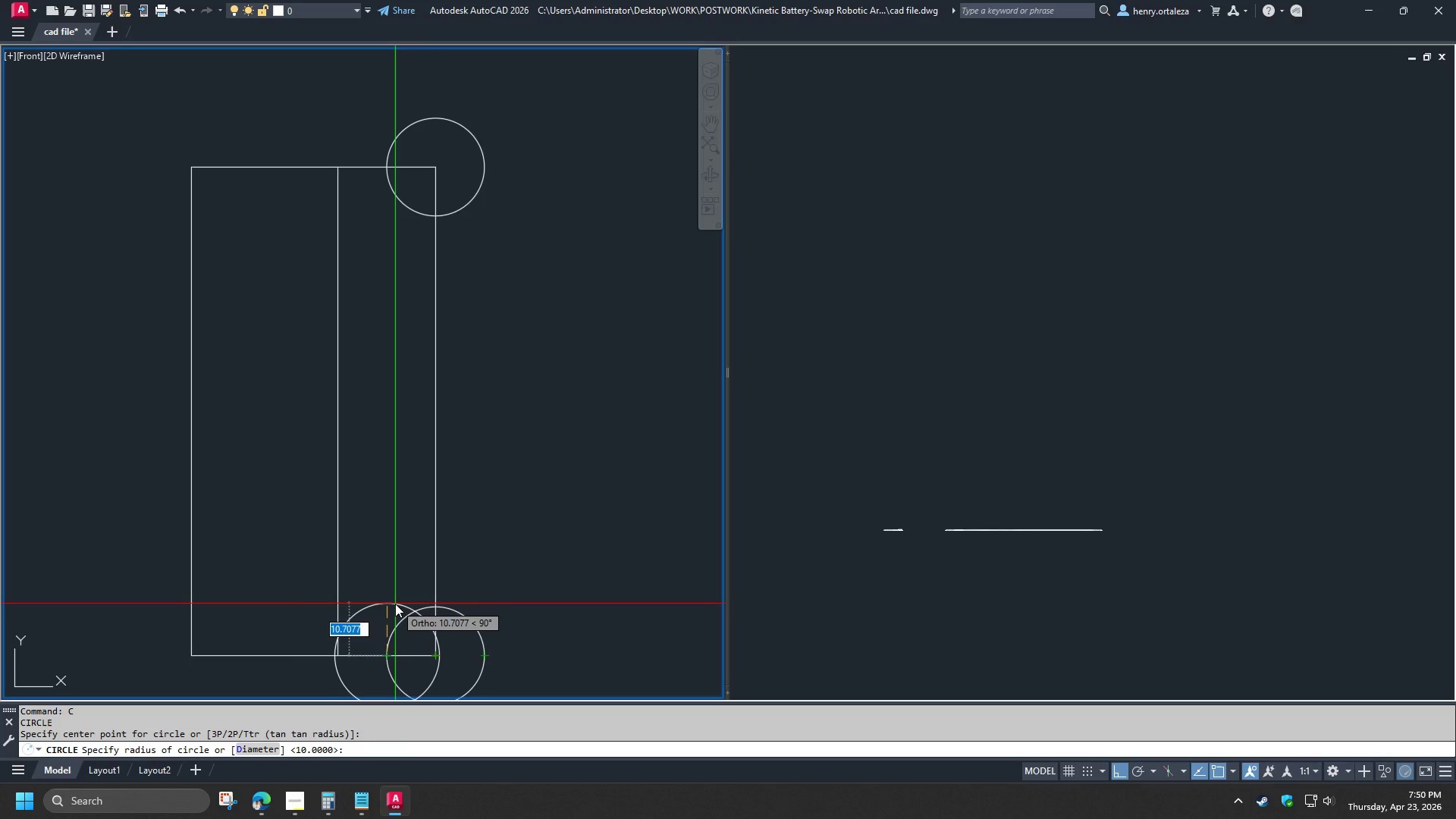 
wait(7.83)
 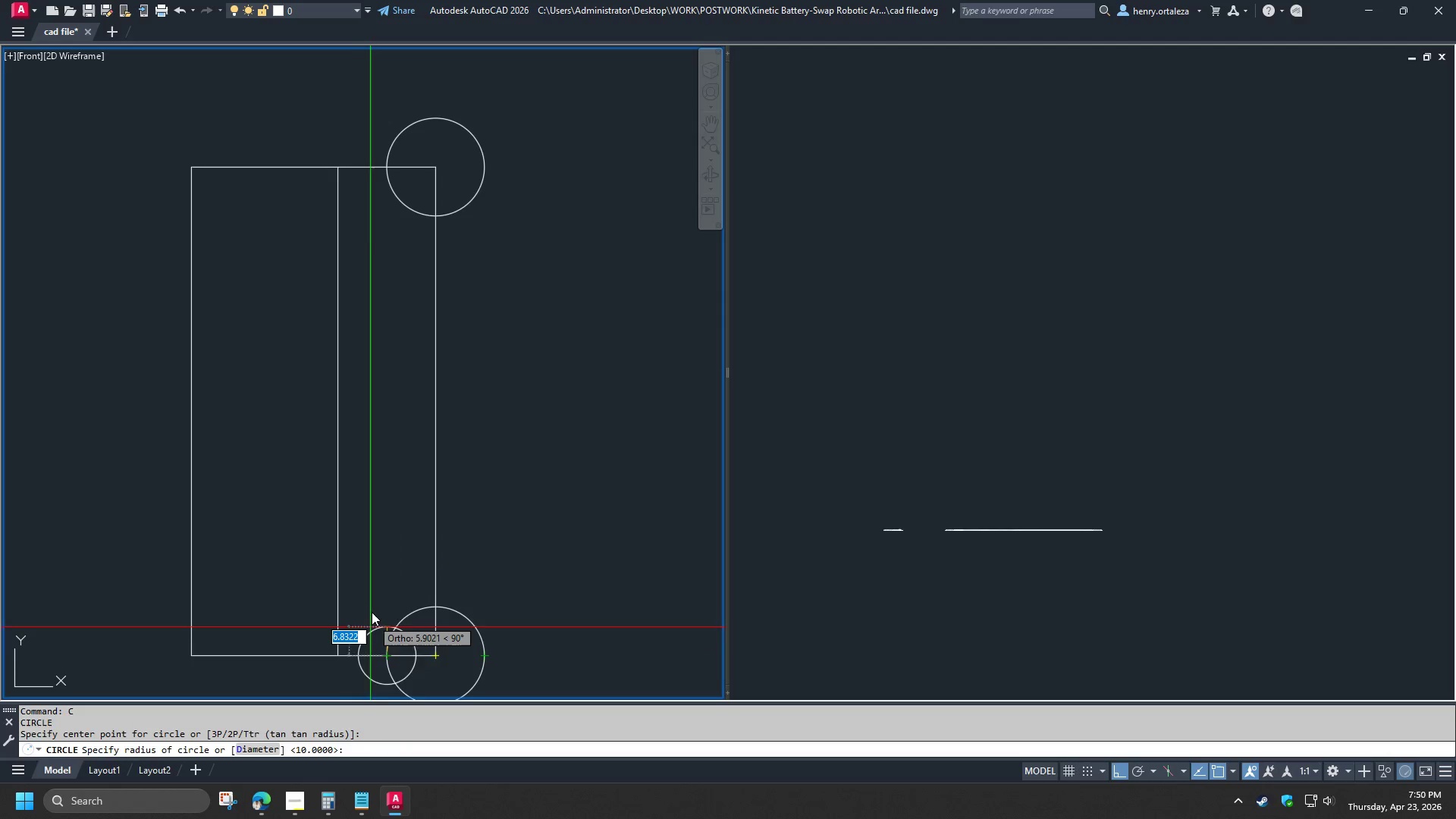 
key(Escape)
 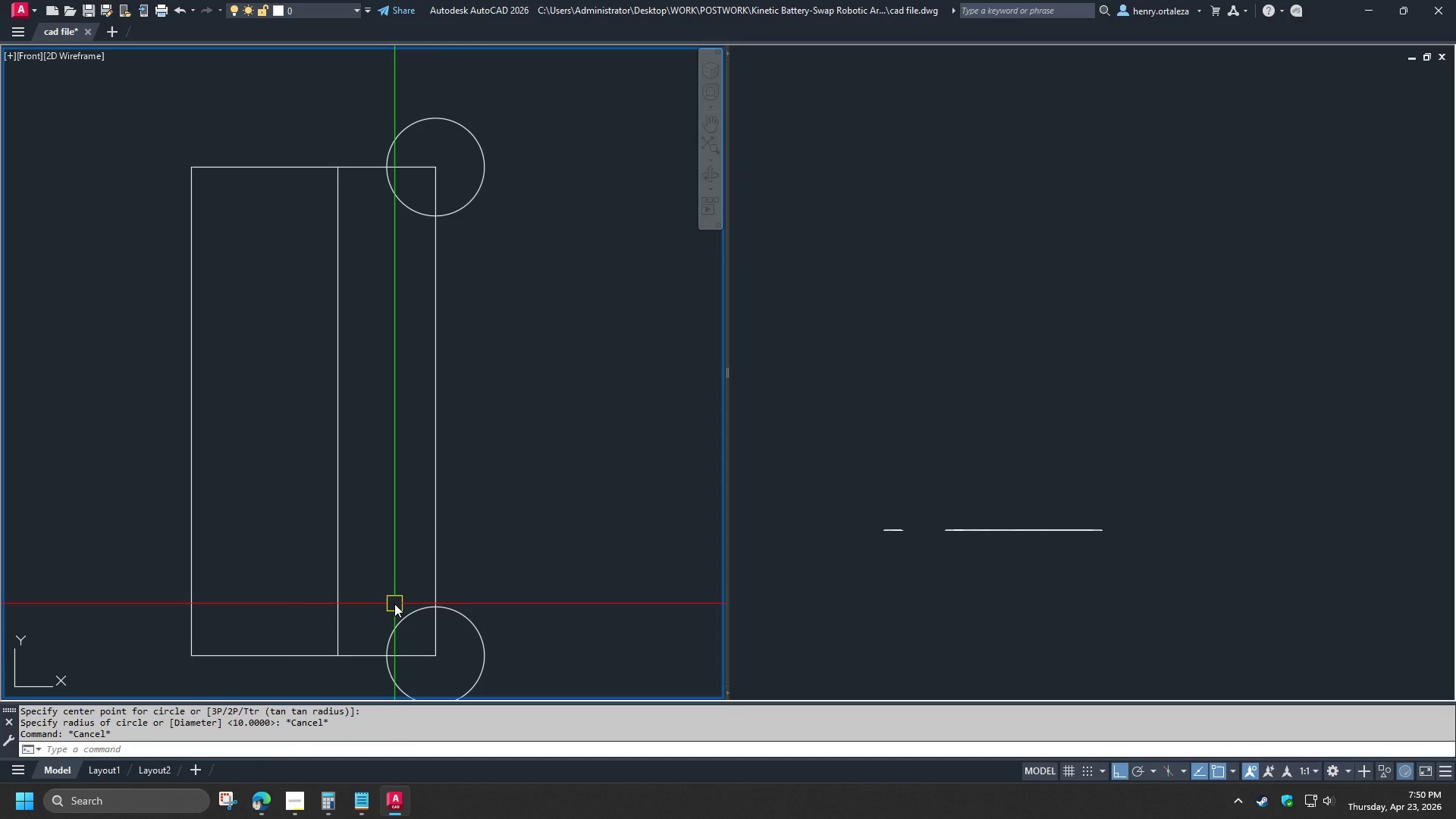 
key(Escape)
 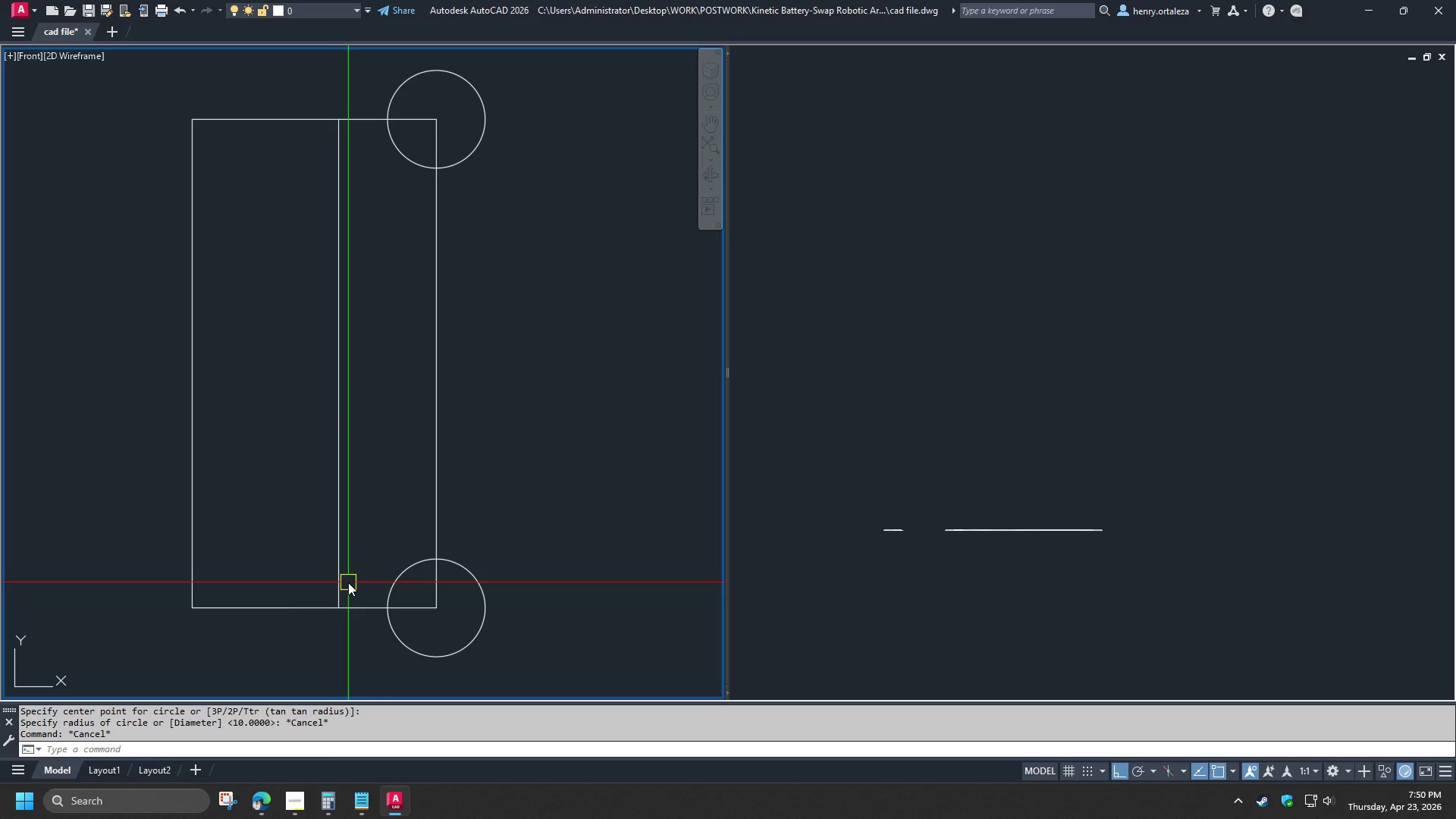 
left_click([344, 582])
 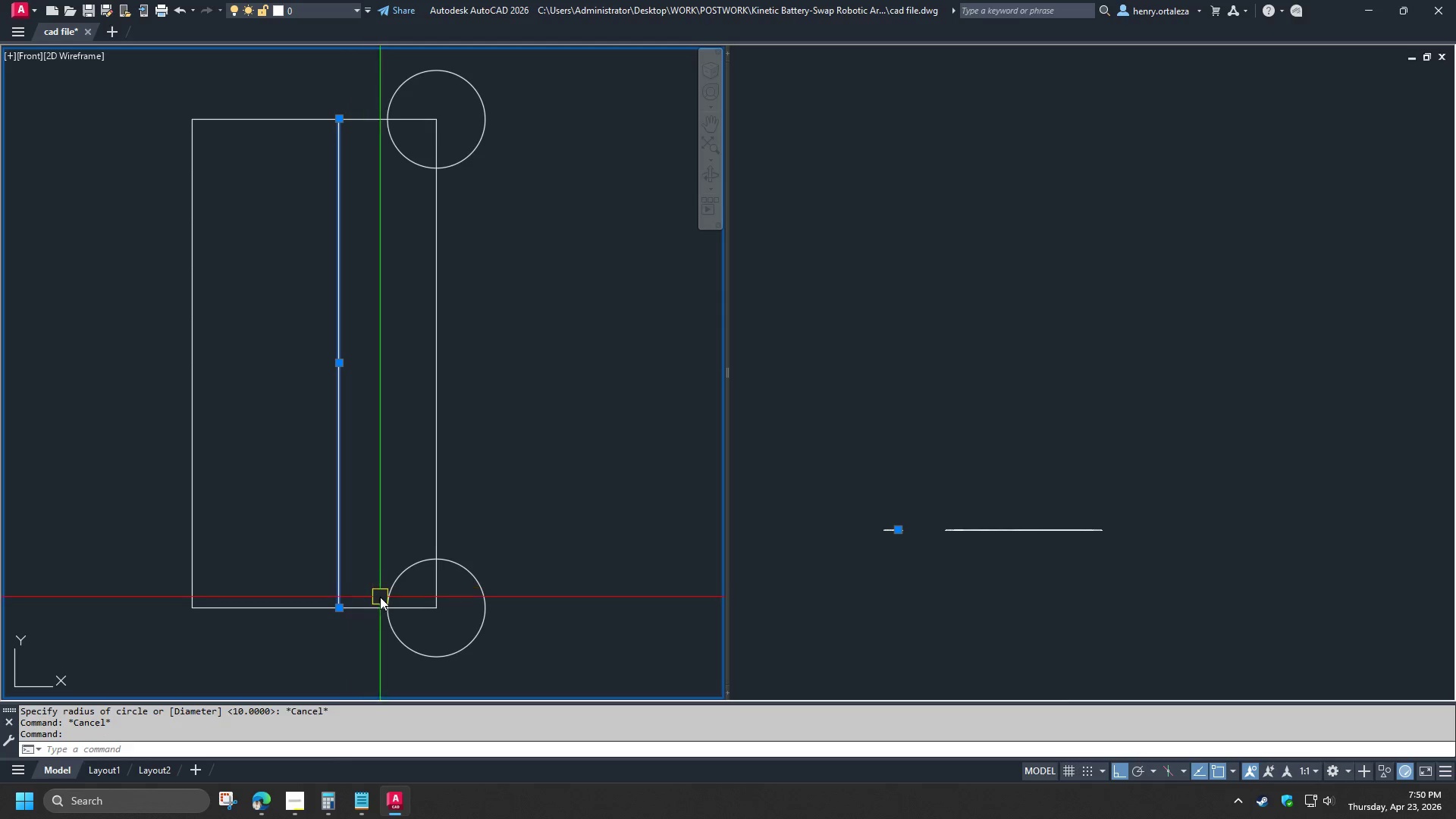 
scroll: coordinate [384, 601], scroll_direction: up, amount: 1.0
 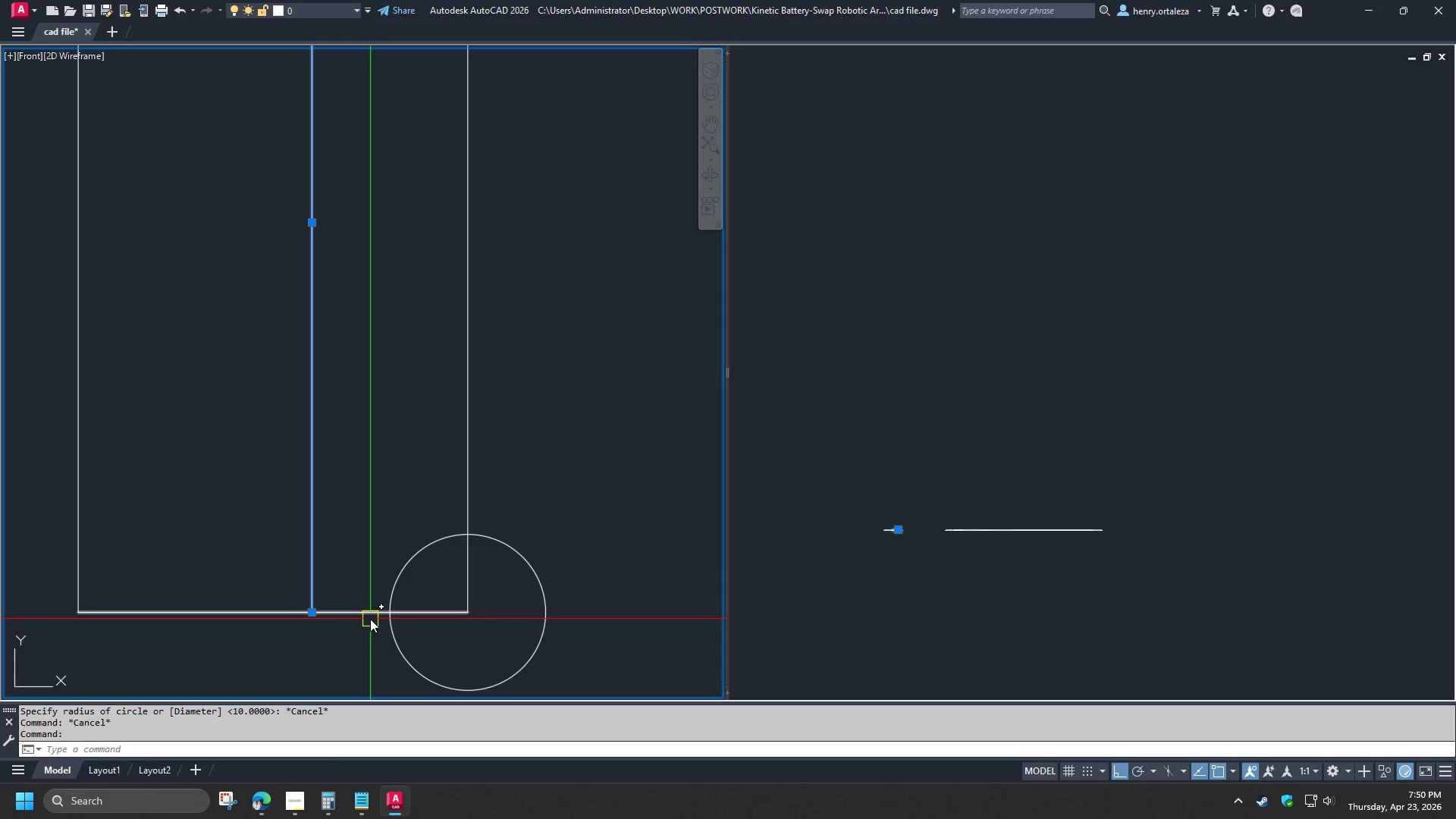 
key(Escape)
 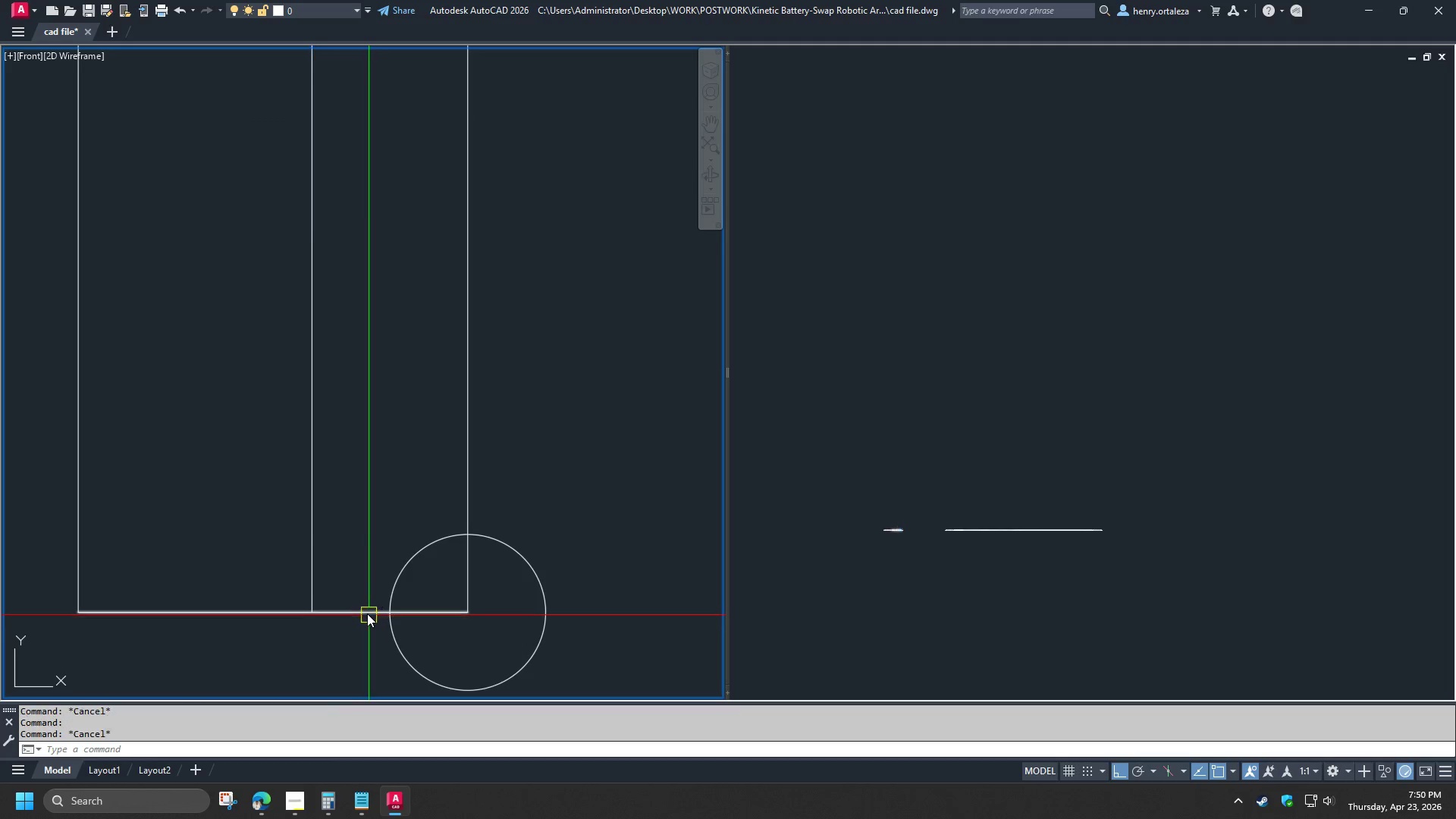 
left_click([367, 613])
 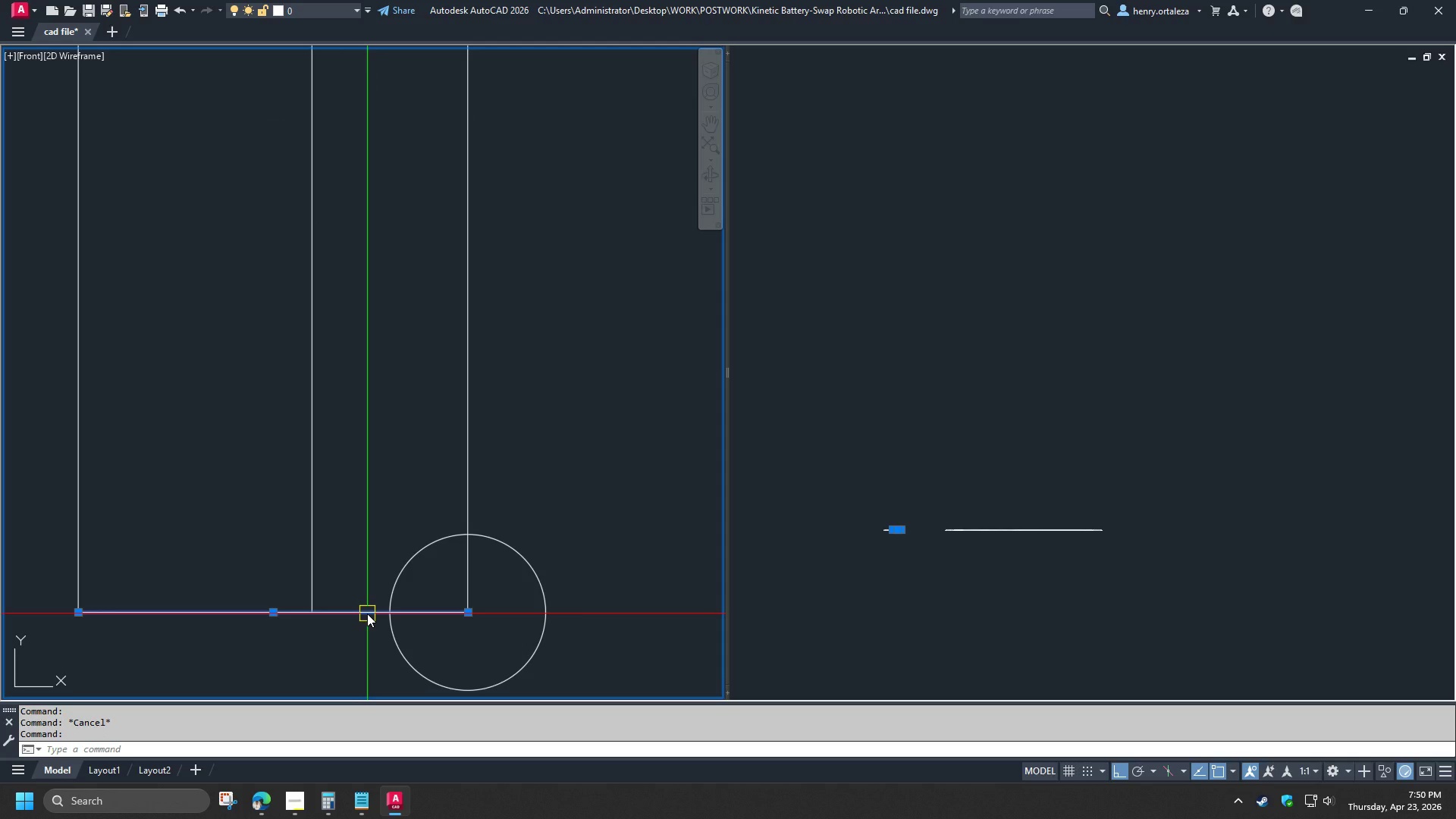 
type(ro )
 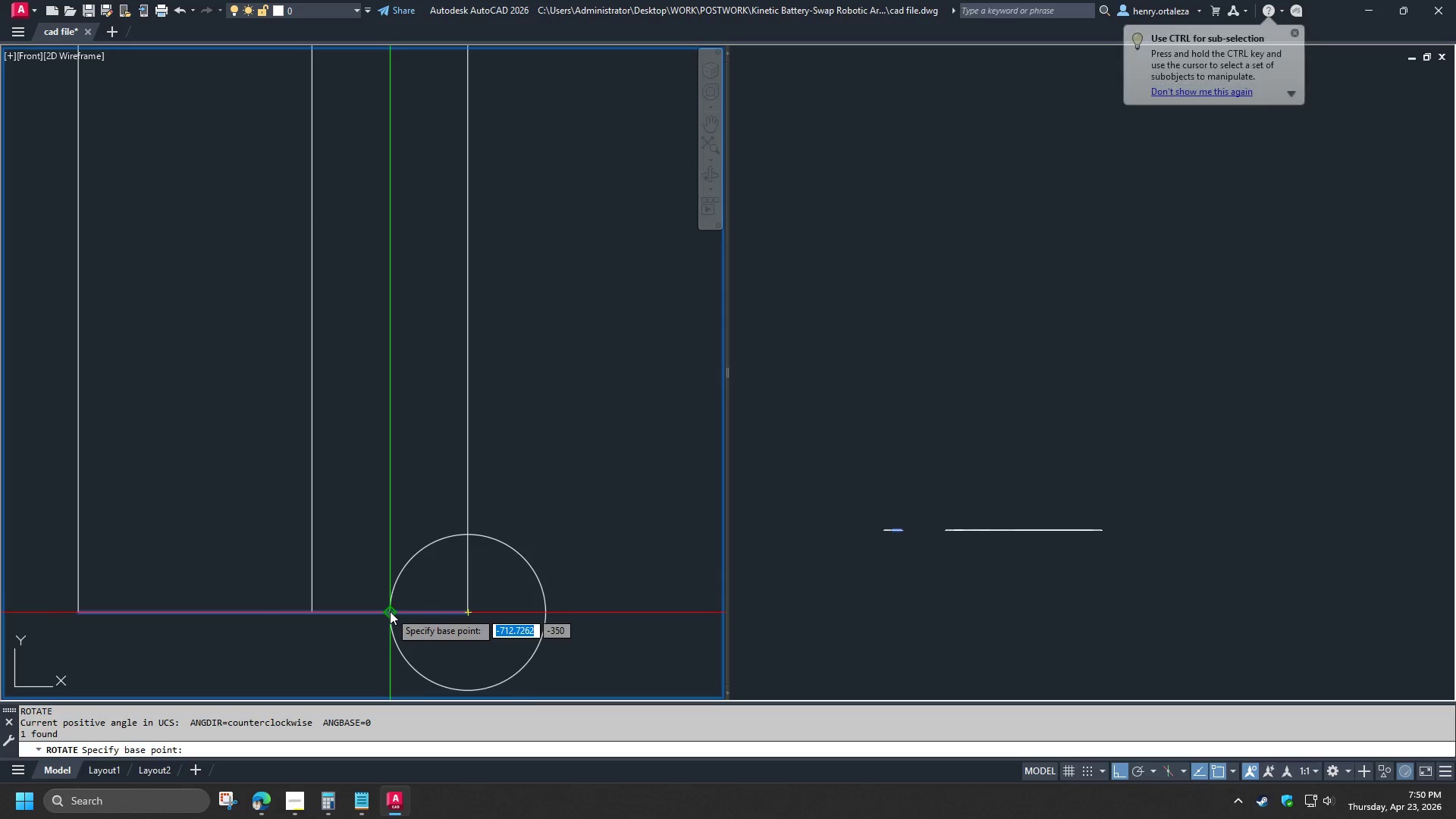 
left_click([390, 611])
 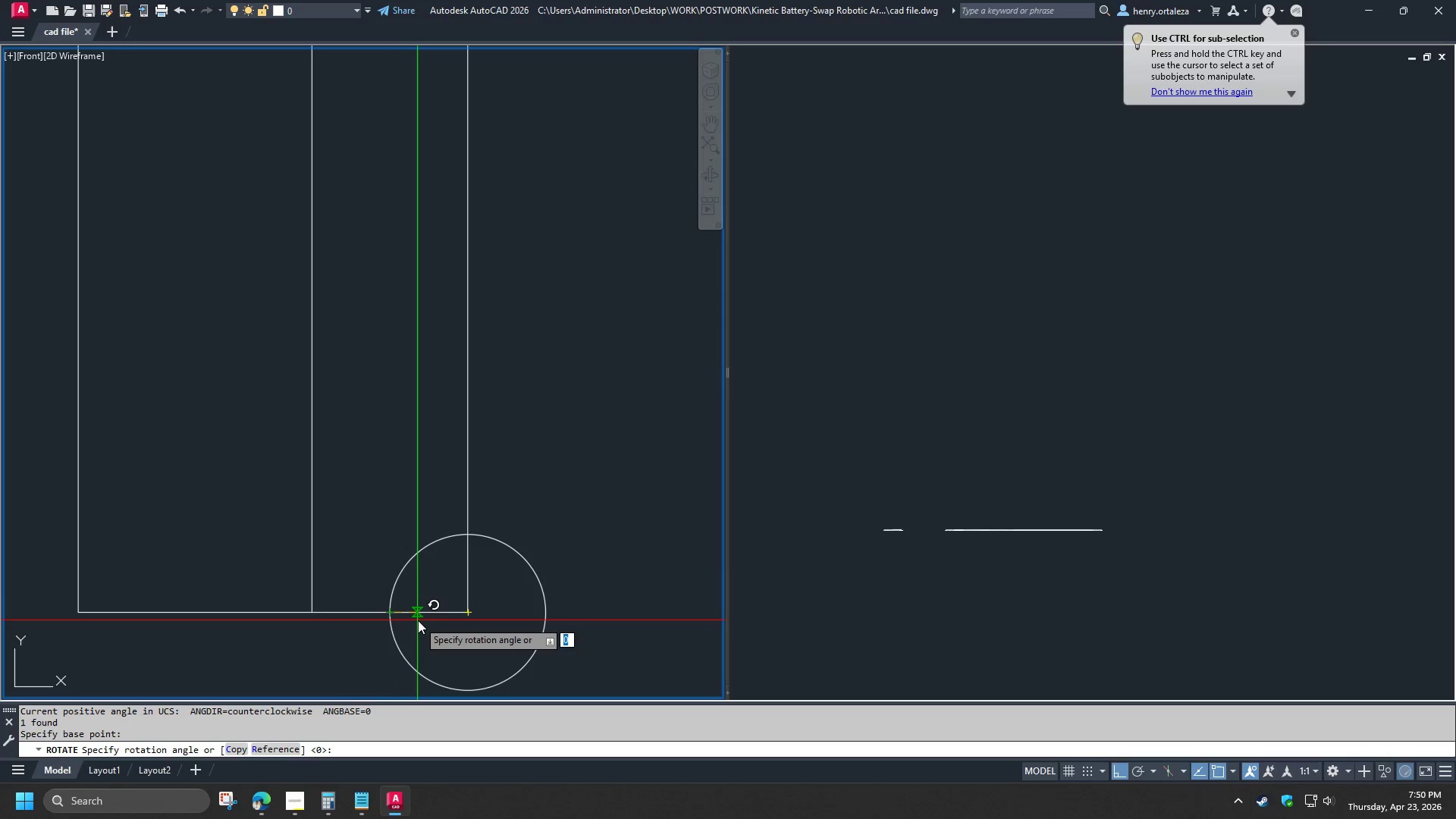 
key(C)
 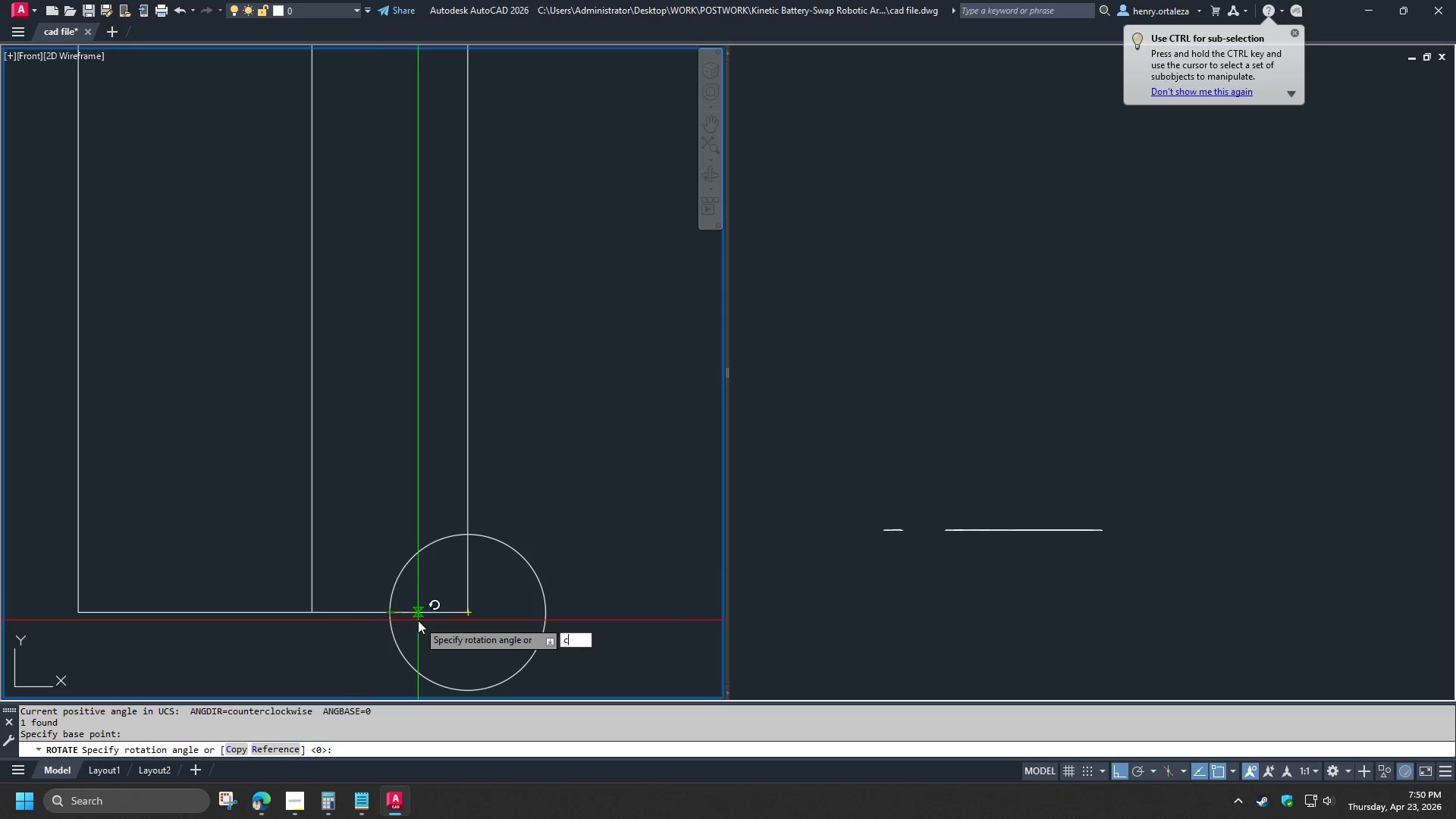 
key(Space)
 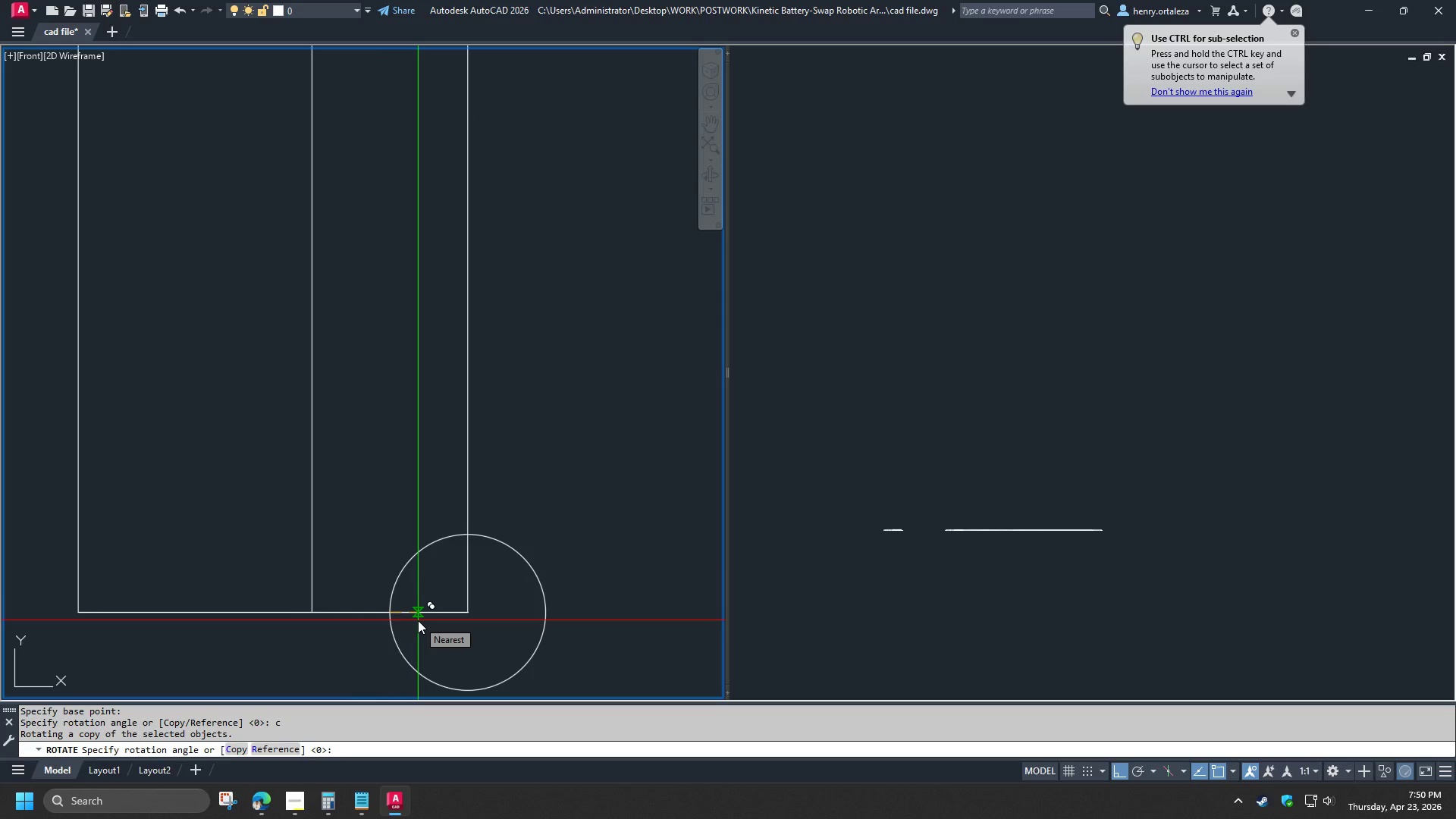 
key(NumpadSubtract)
 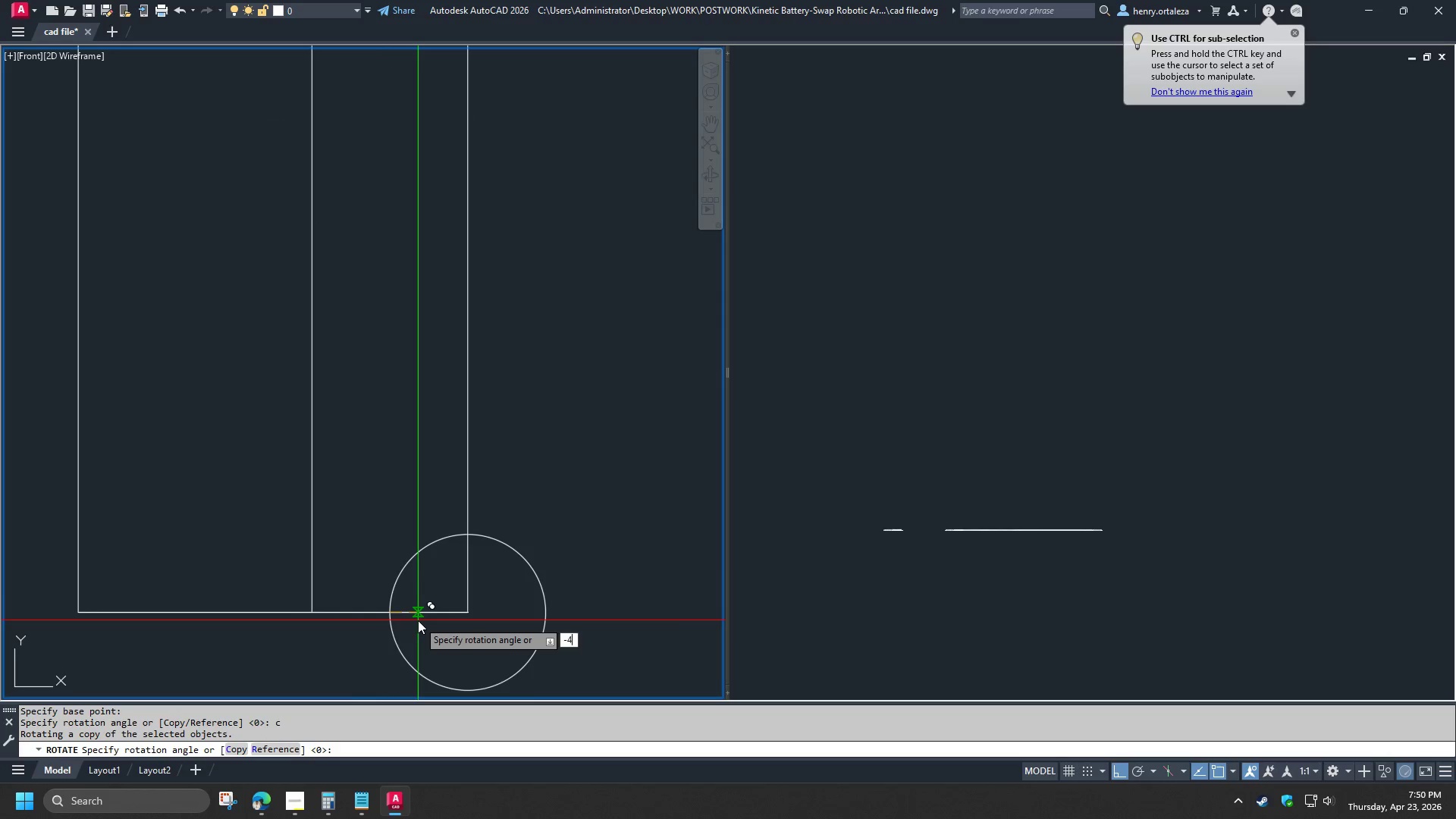 
key(Numpad4)
 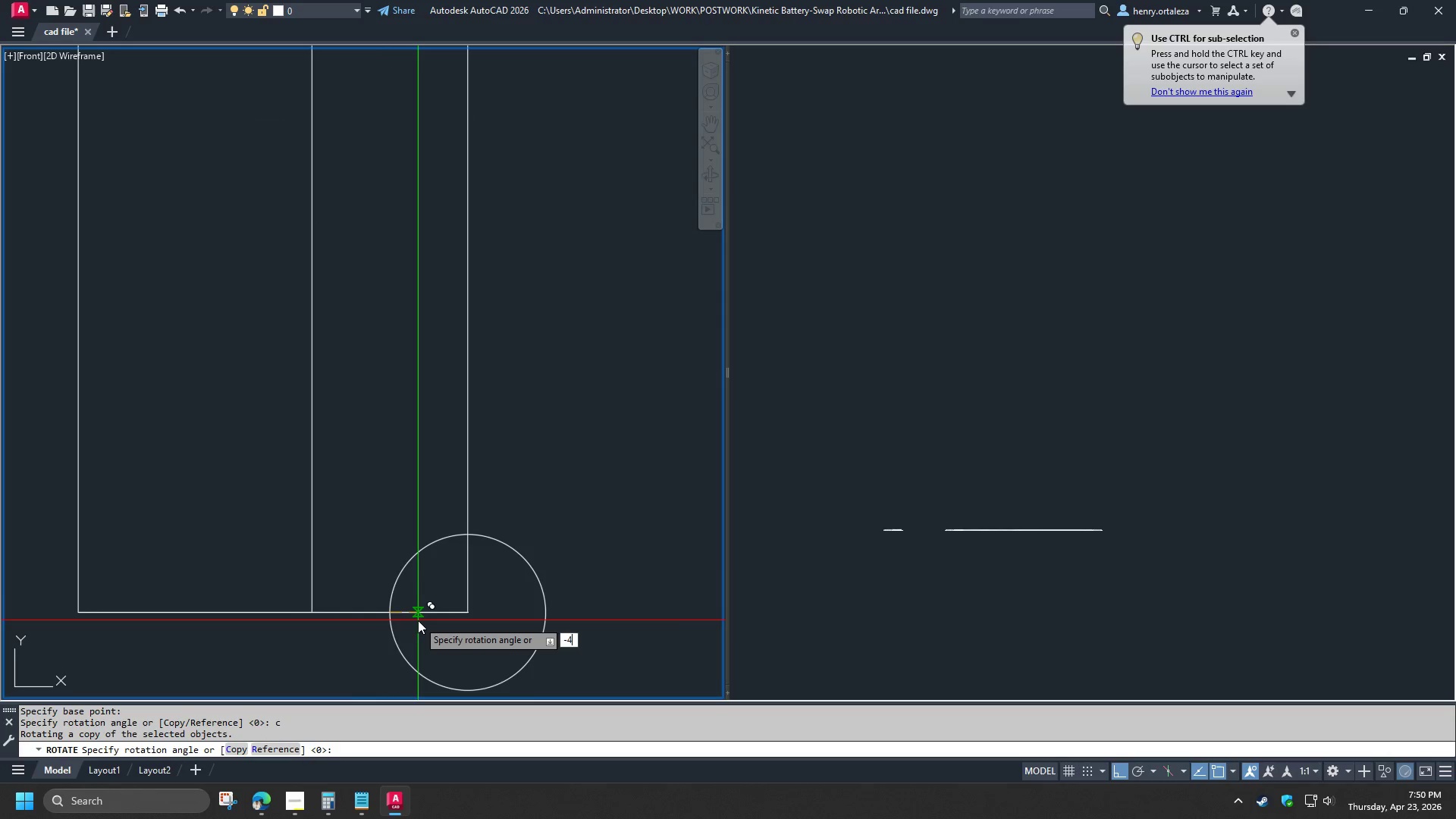 
key(Numpad5)
 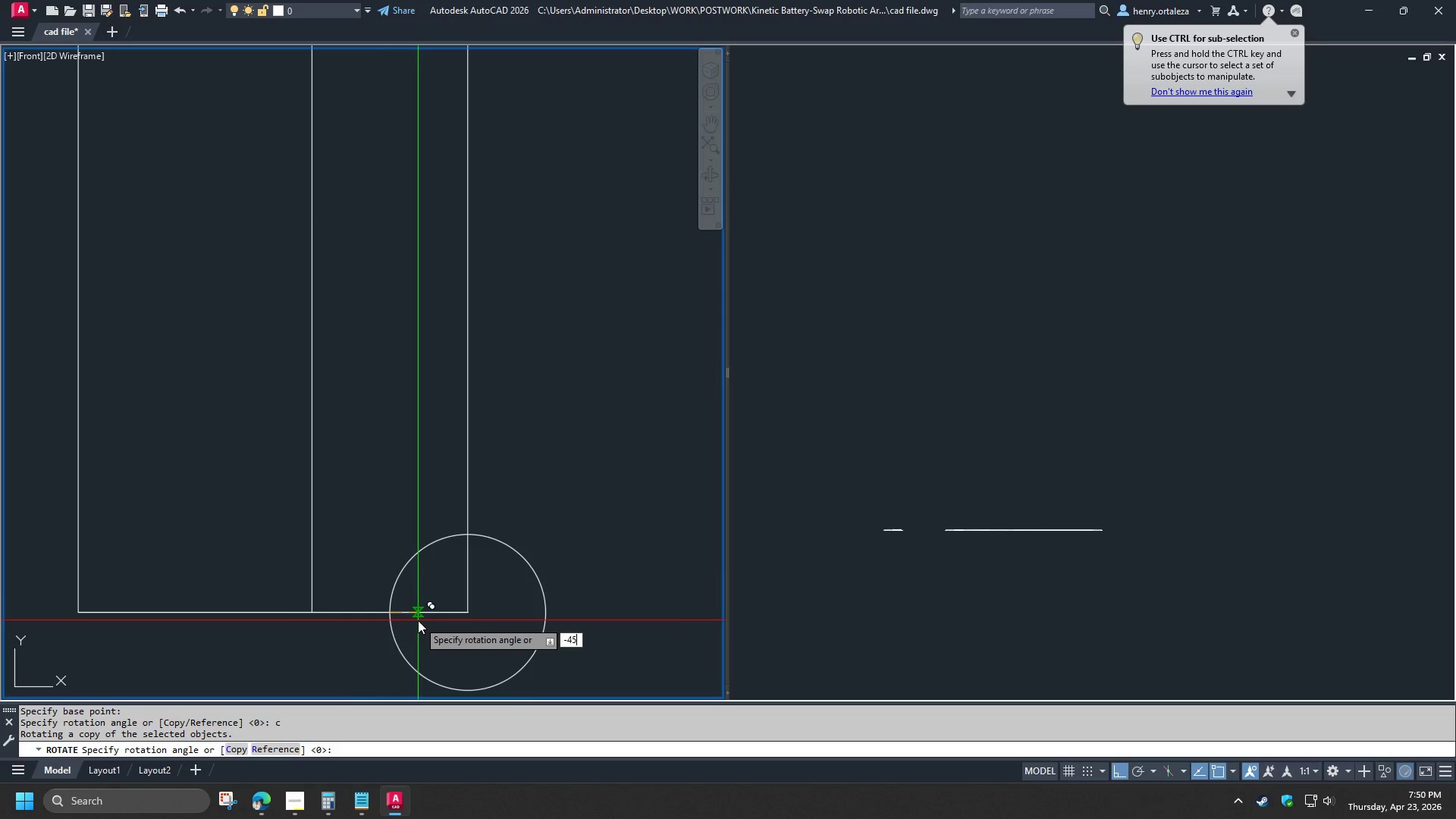 
key(NumpadEnter)
 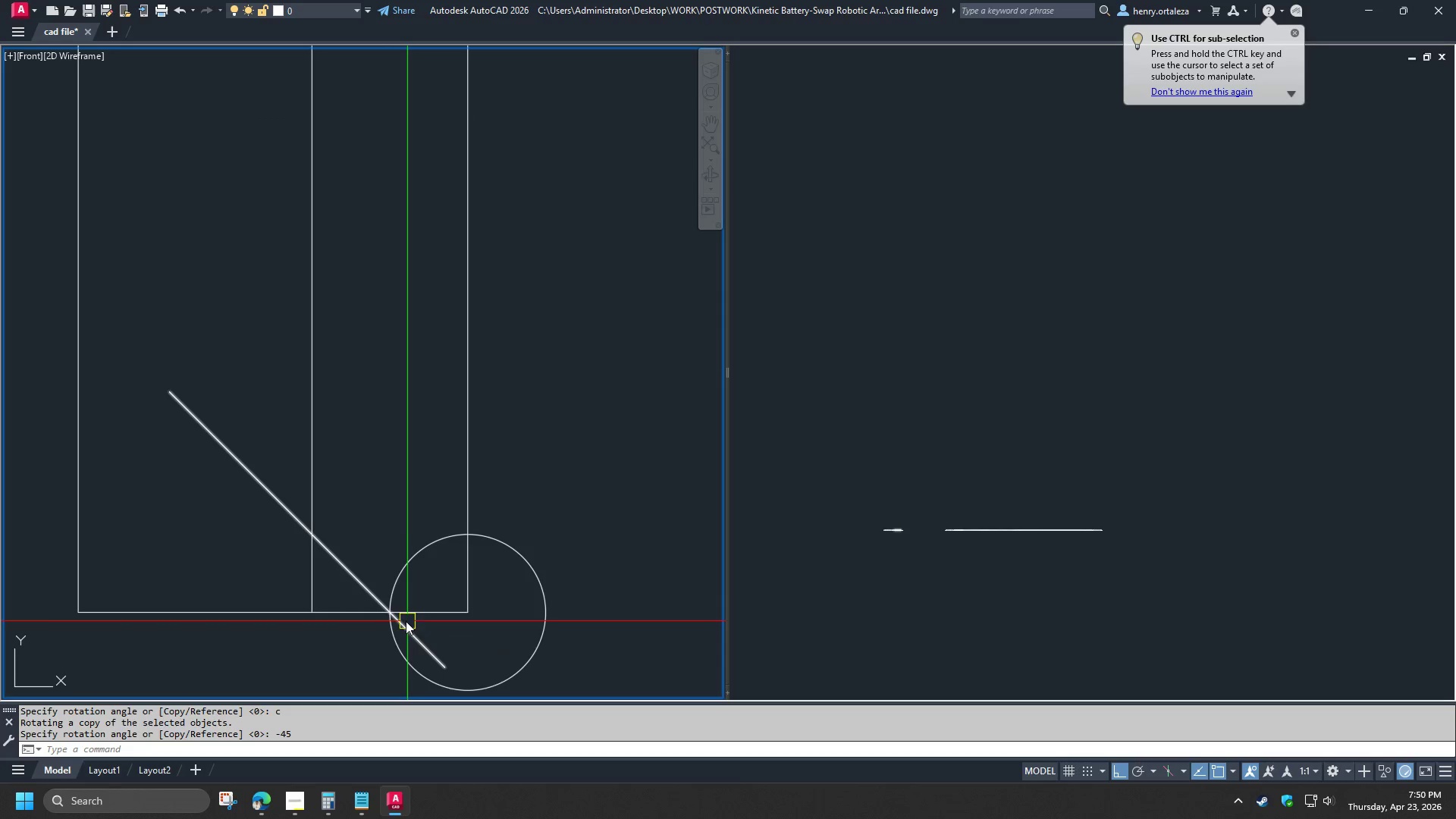 
scroll: coordinate [393, 576], scroll_direction: down, amount: 1.0
 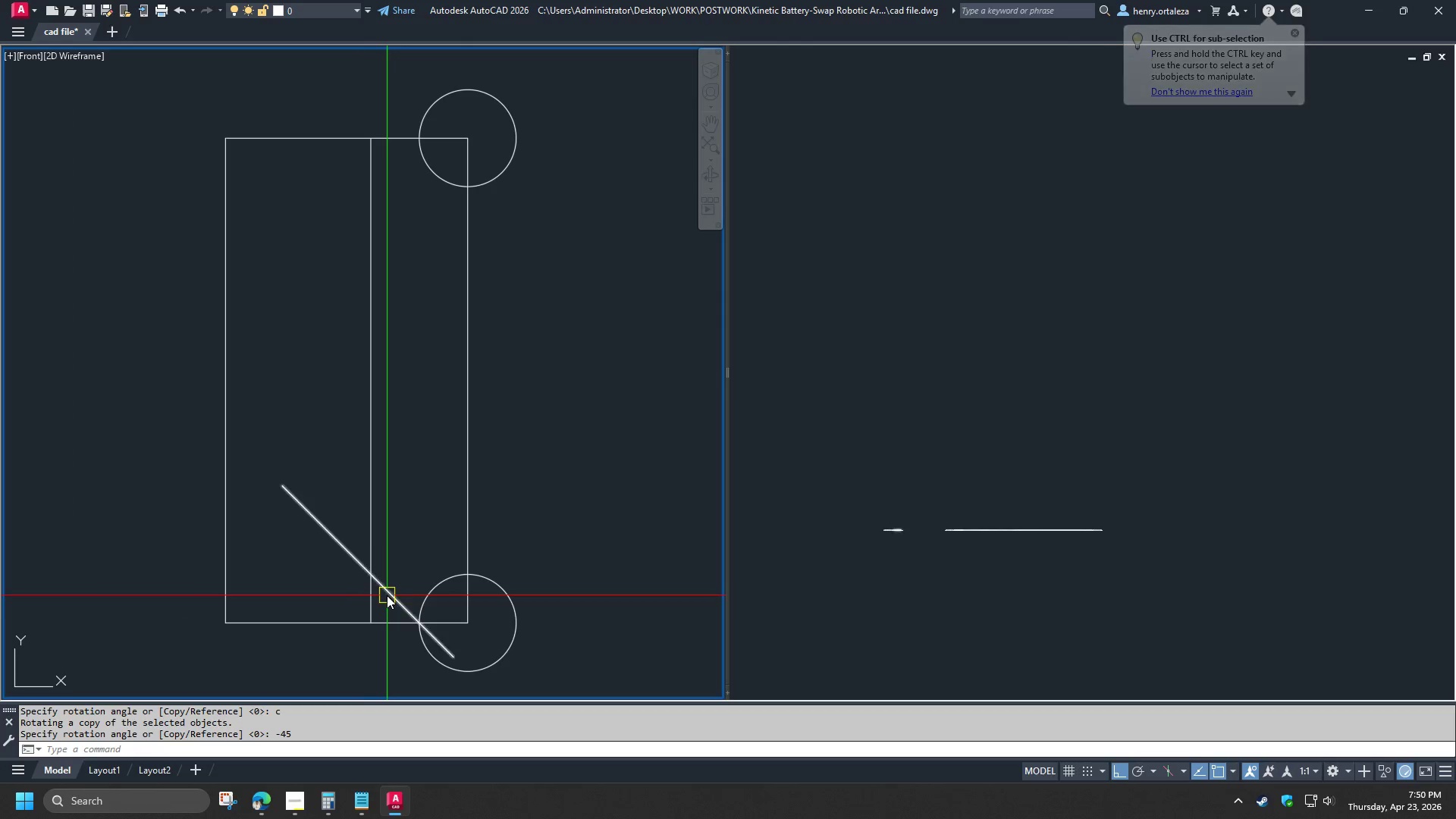 
left_click([388, 595])
 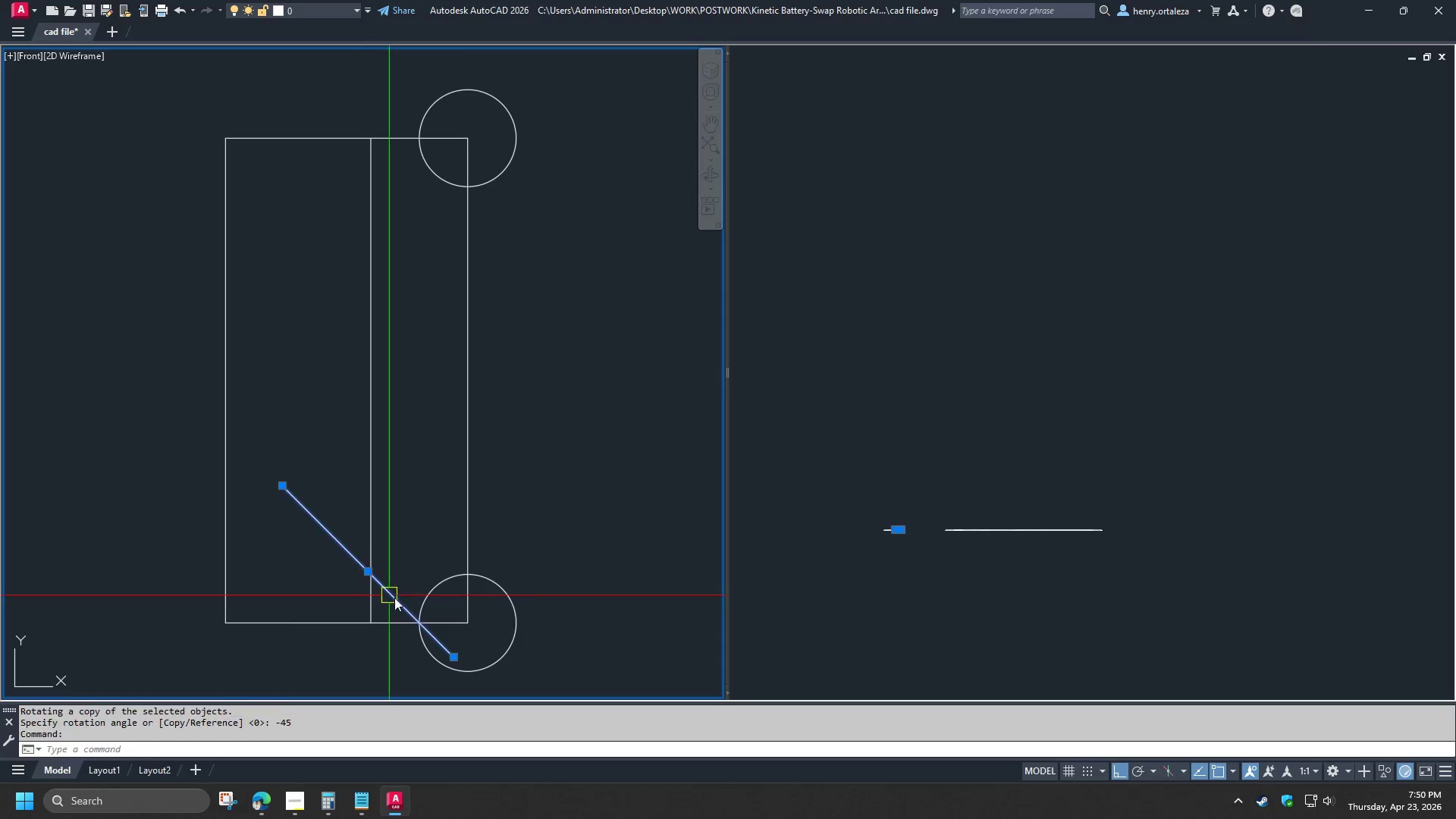 
key(E)
 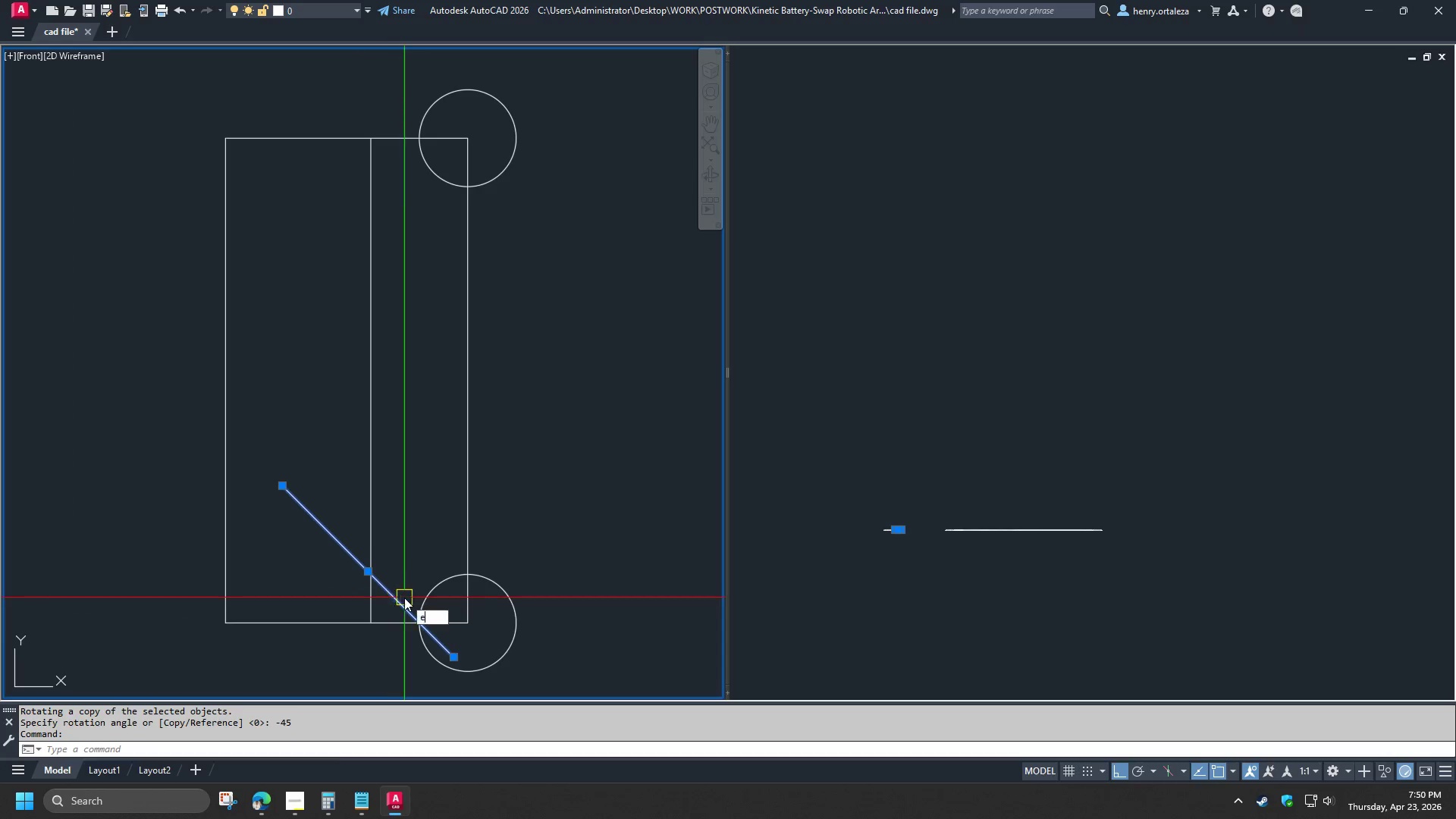 
key(Space)
 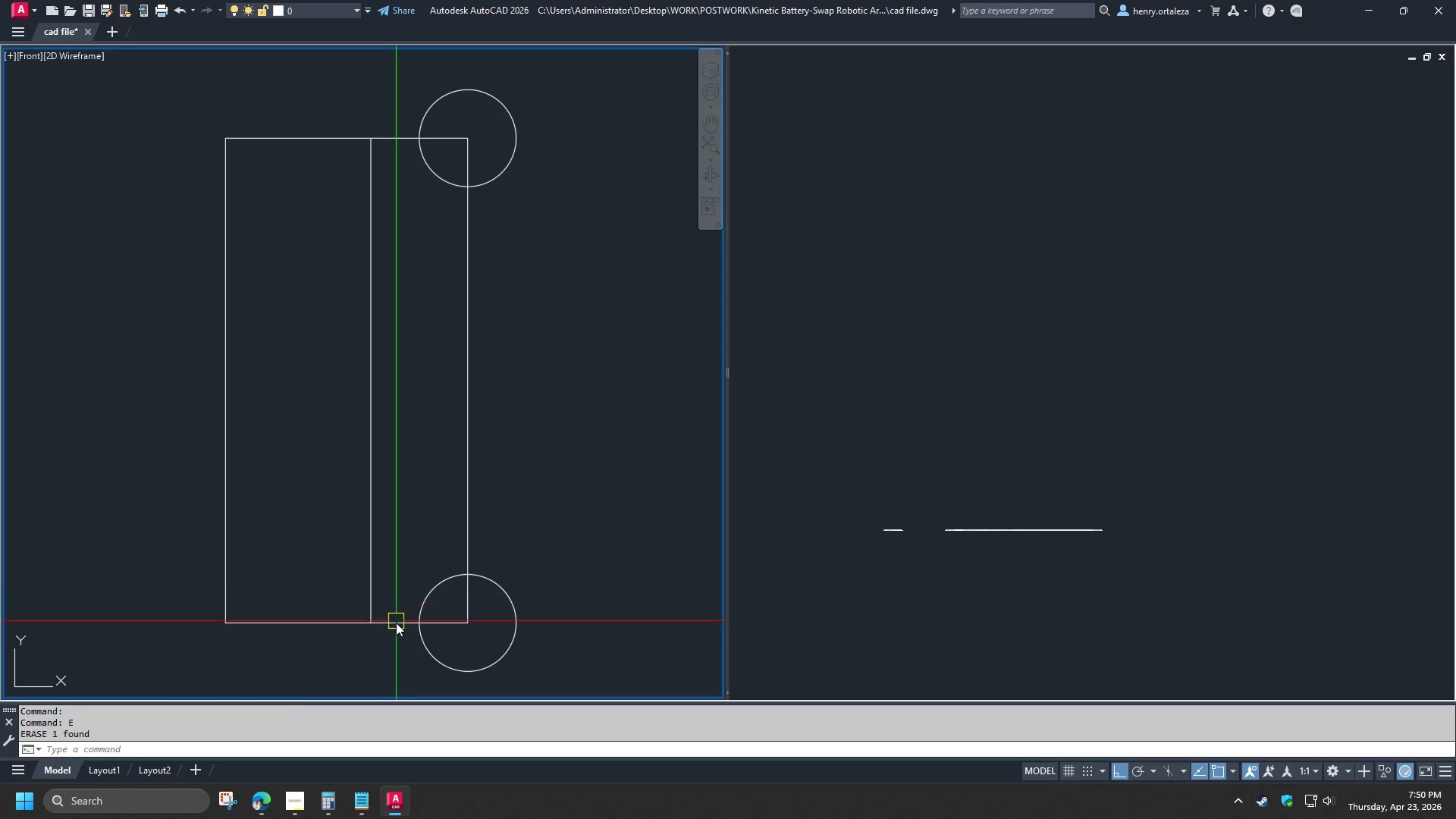 
left_click([396, 623])
 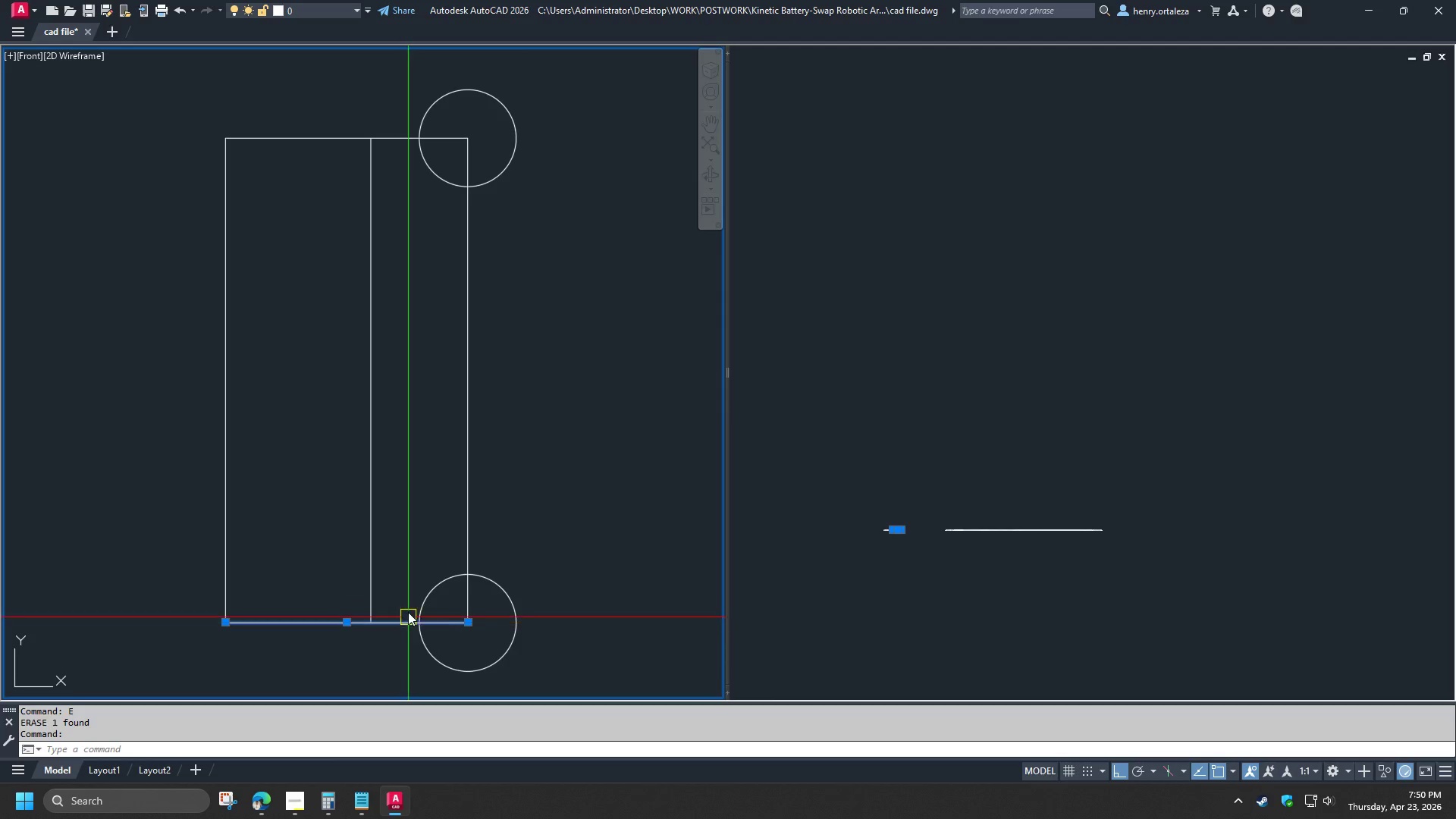 
type(ro)
 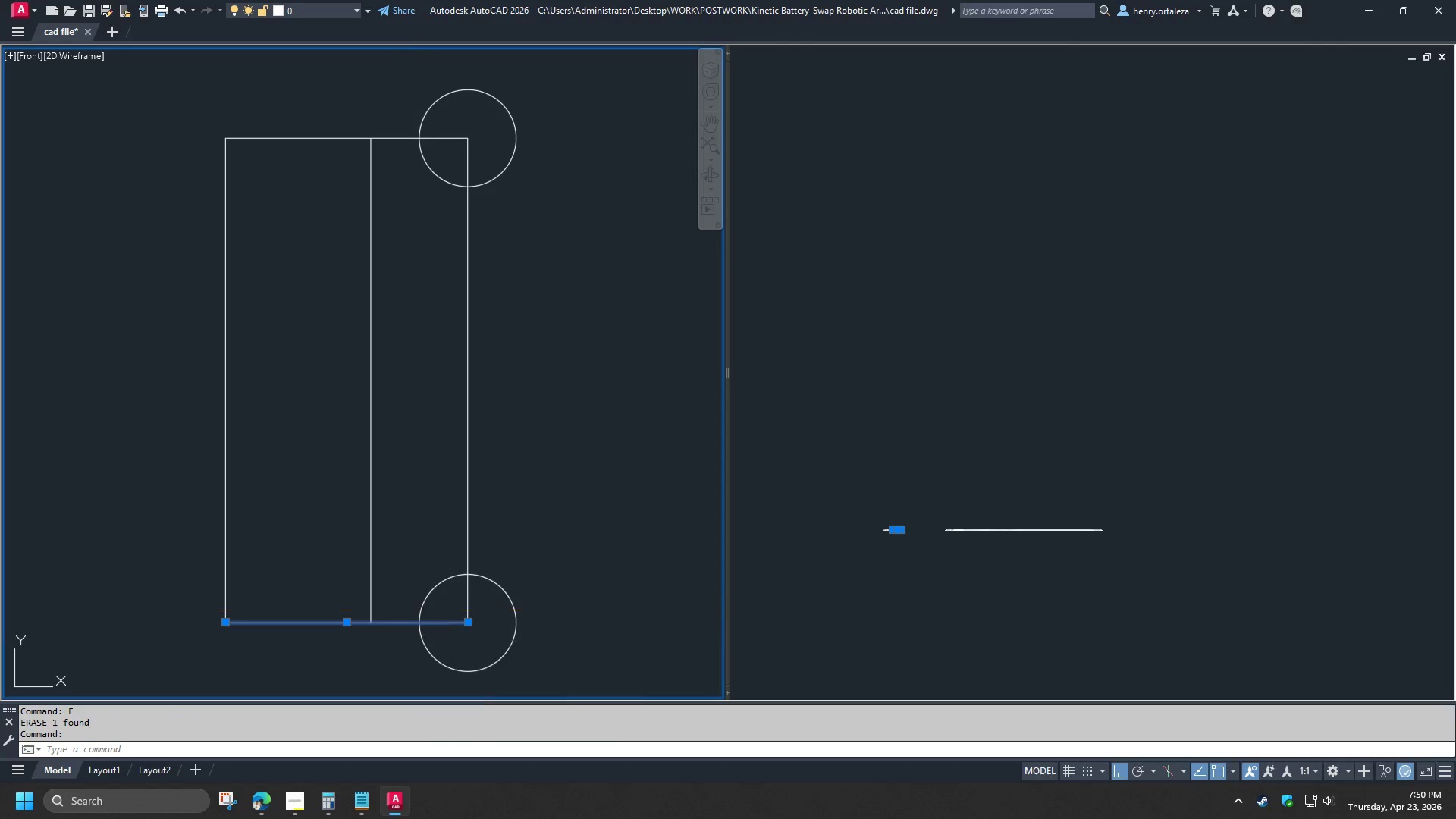 
key(Space)
 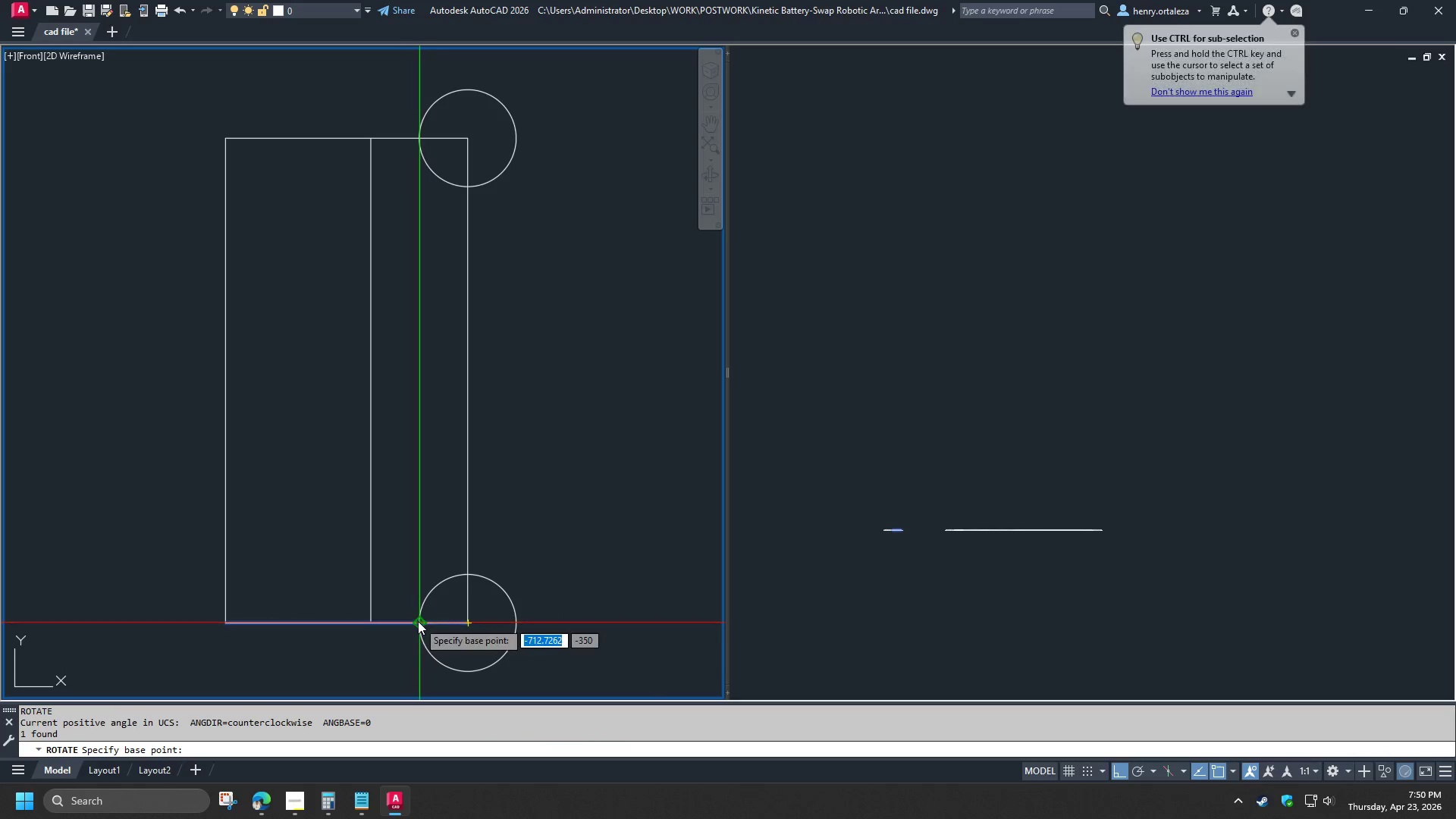 
left_click([418, 621])
 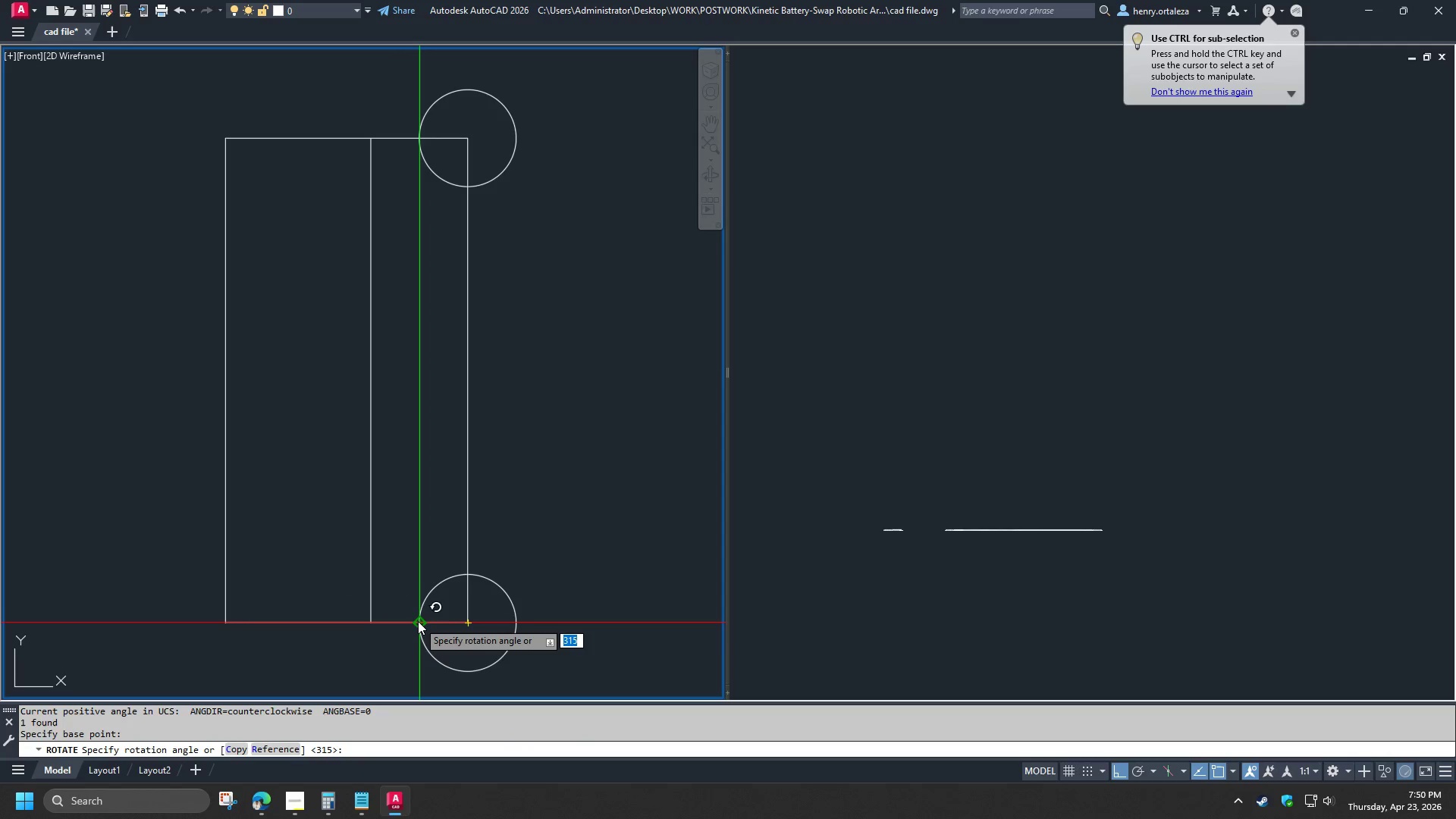 
key(C)
 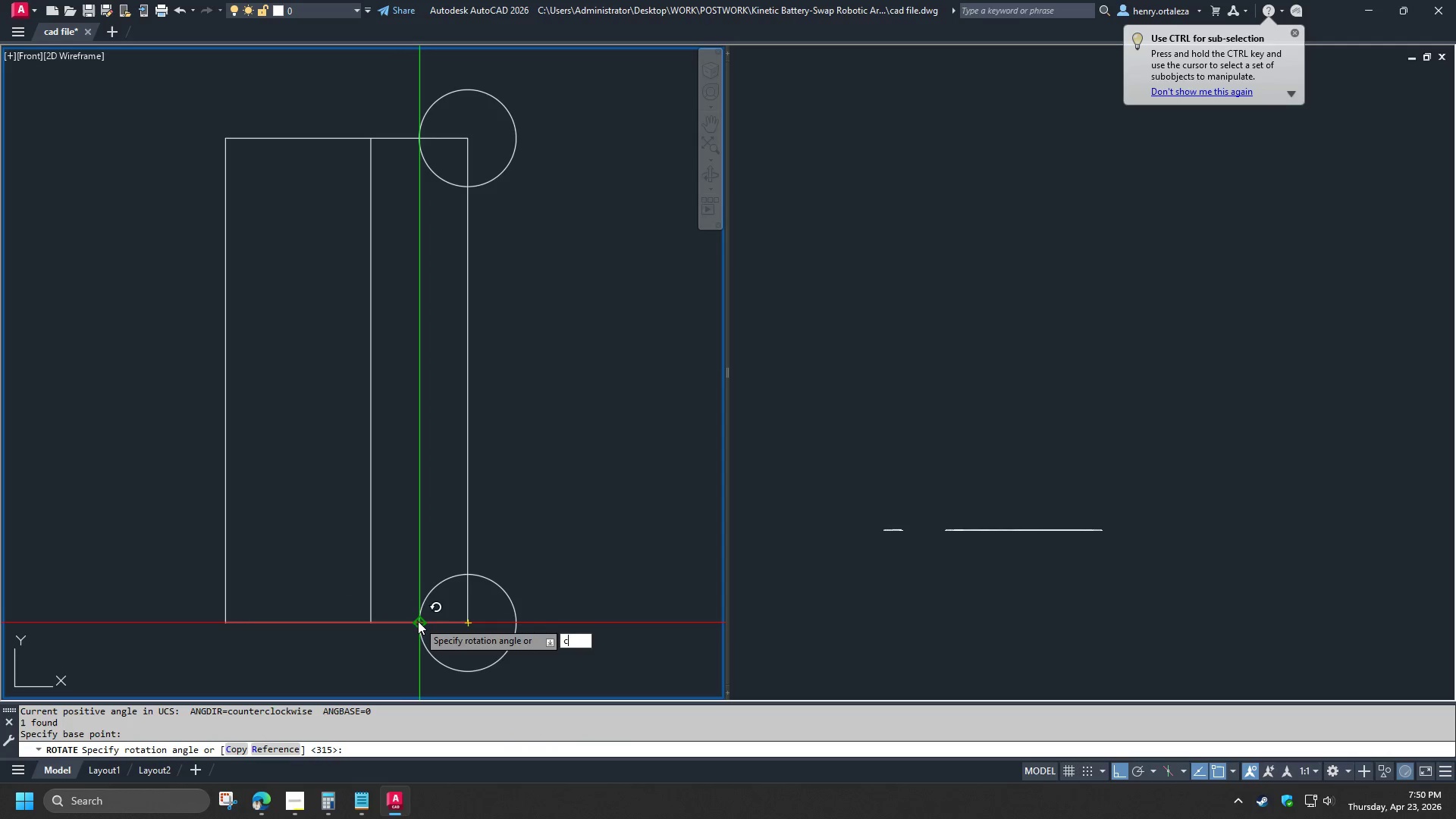 
key(Space)
 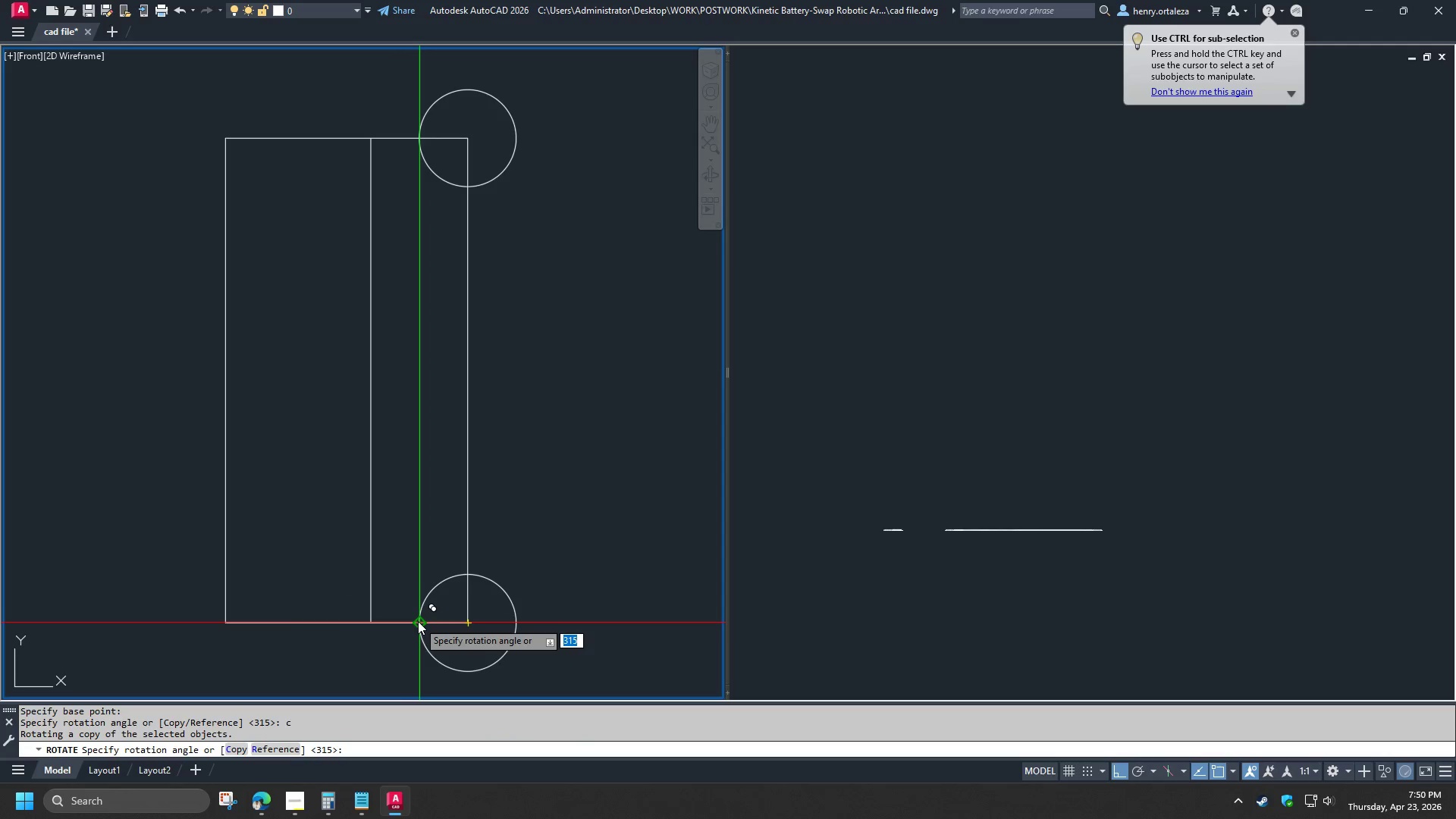 
key(Numpad6)
 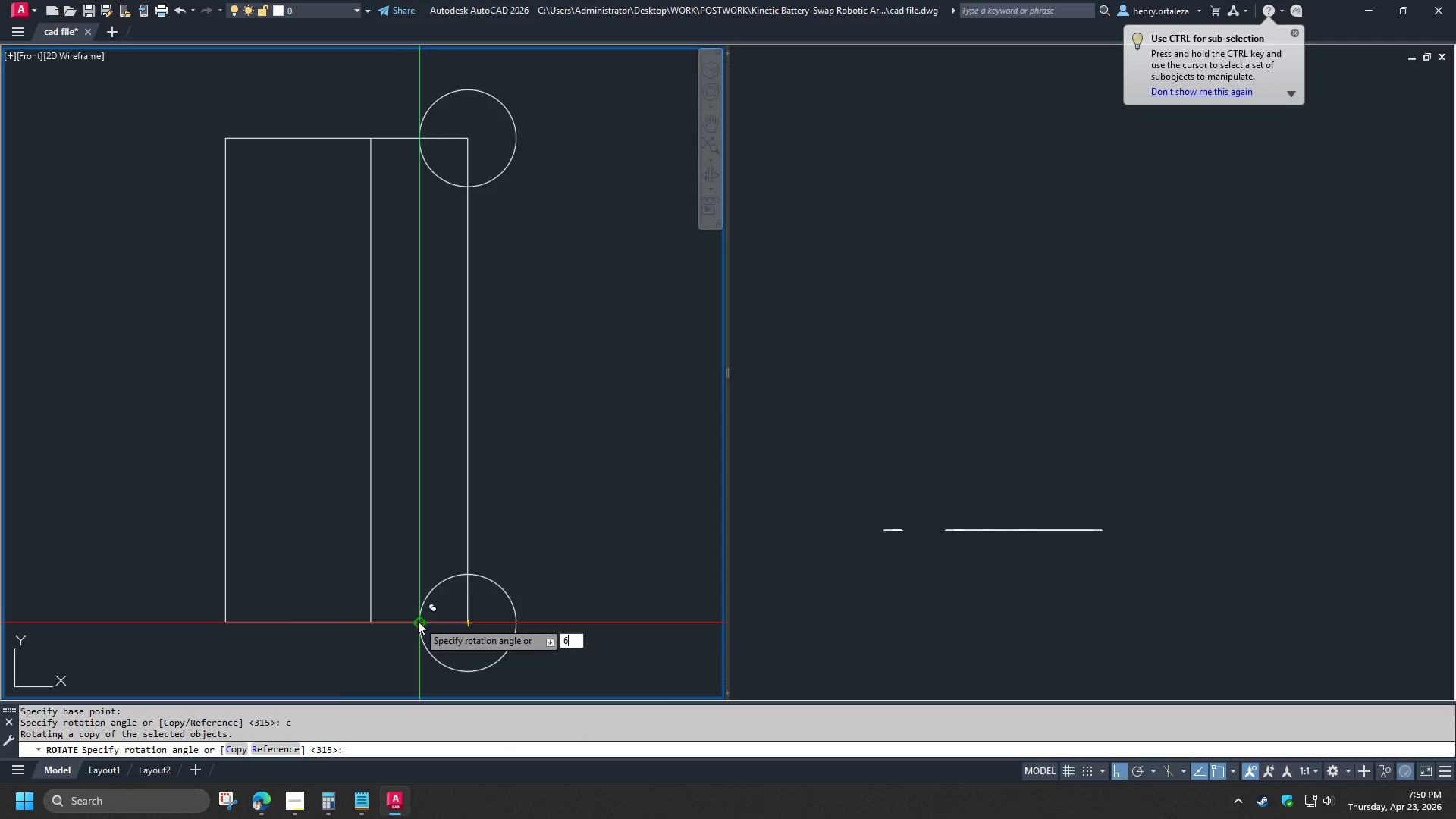 
key(Numpad0)
 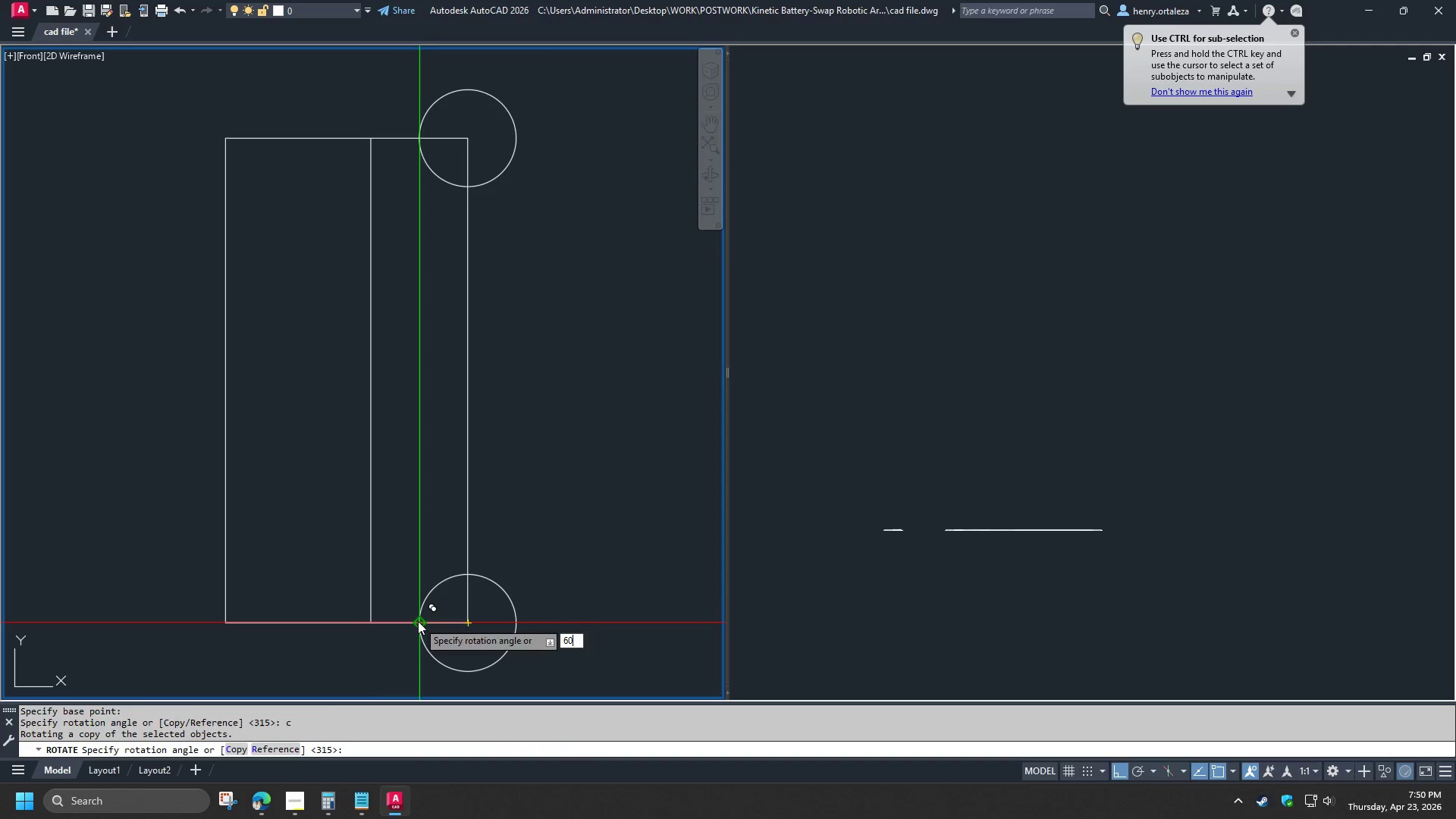 
key(NumpadEnter)
 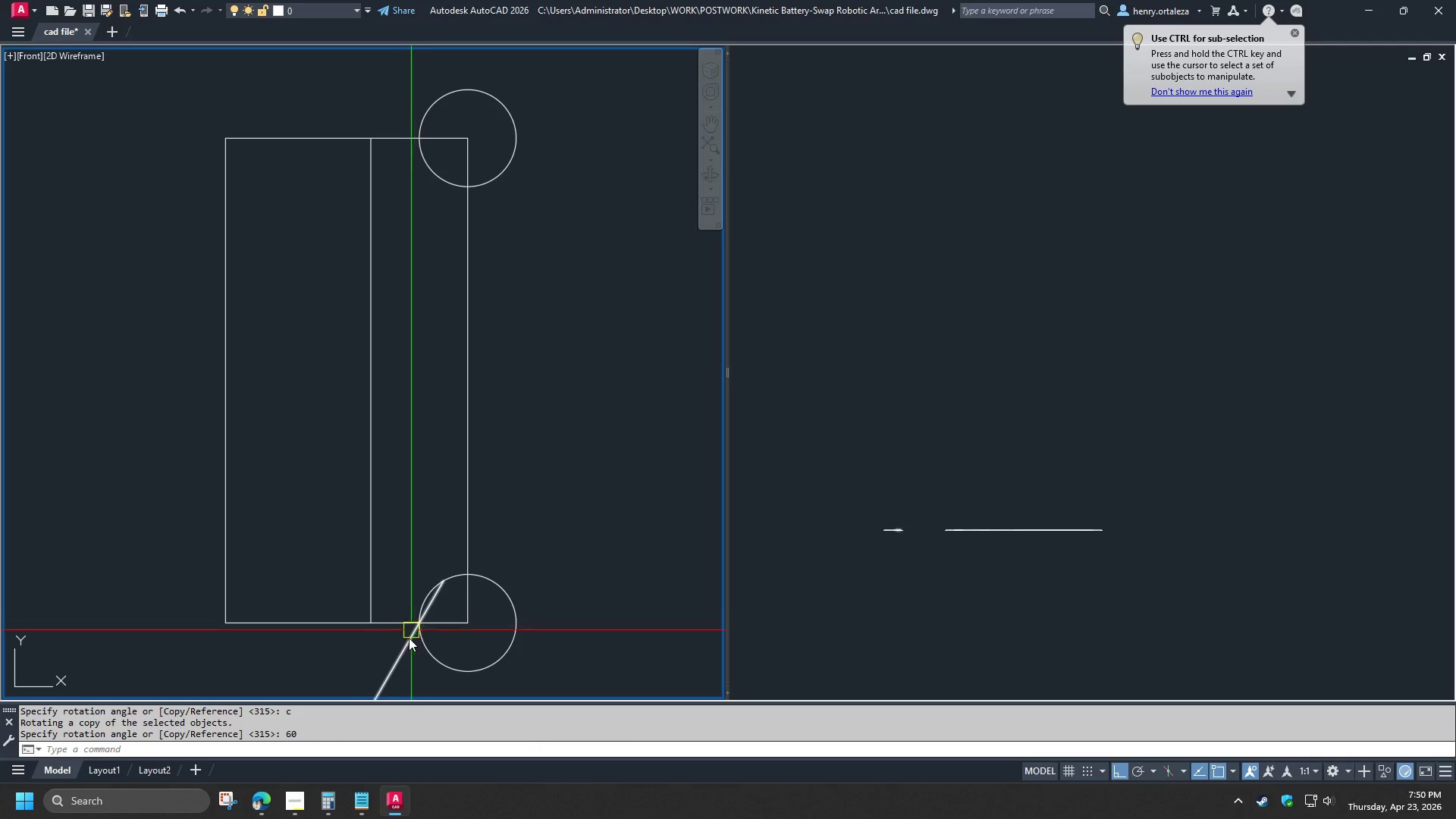 
left_click([410, 643])
 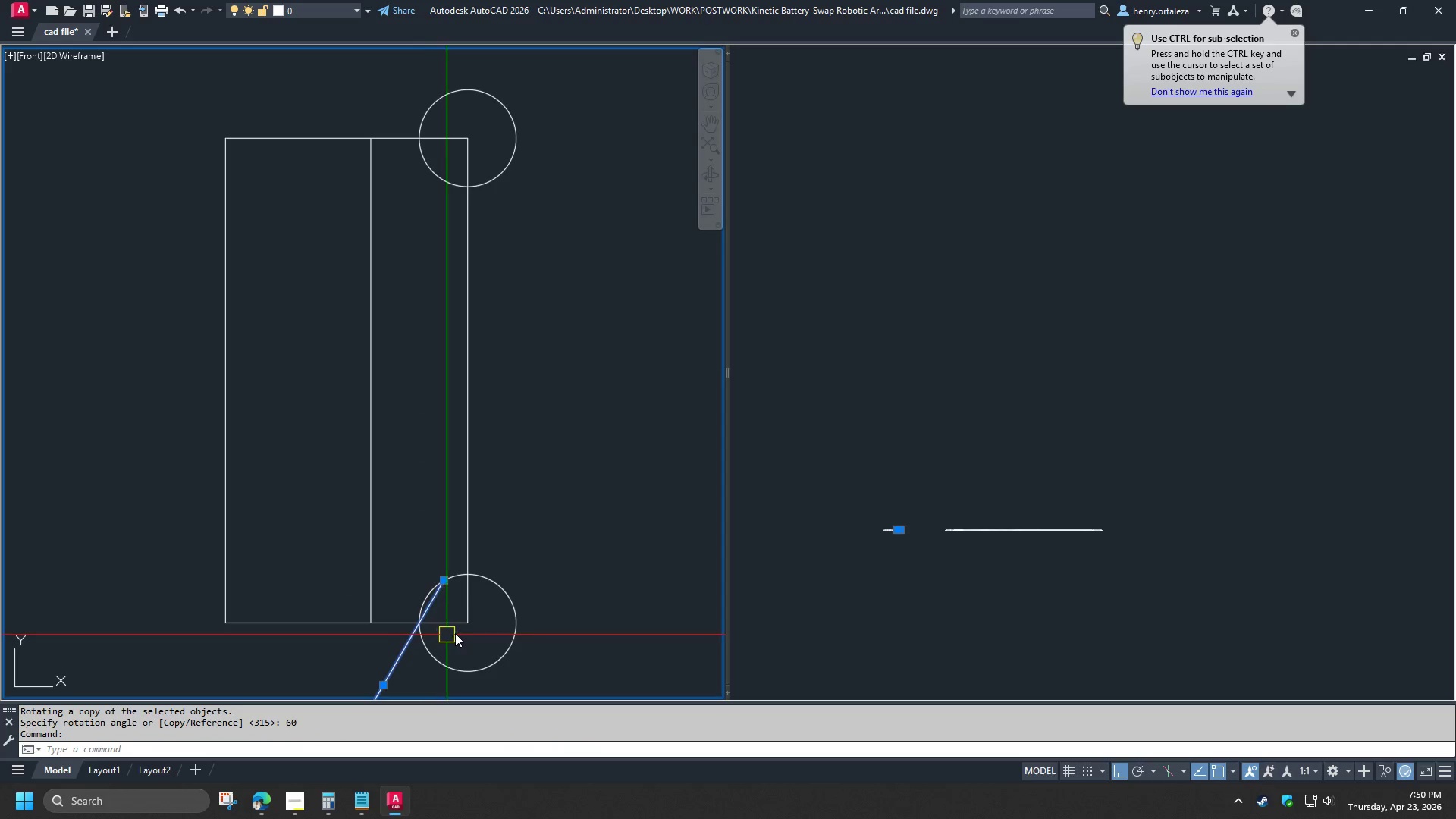 
type(mi )
 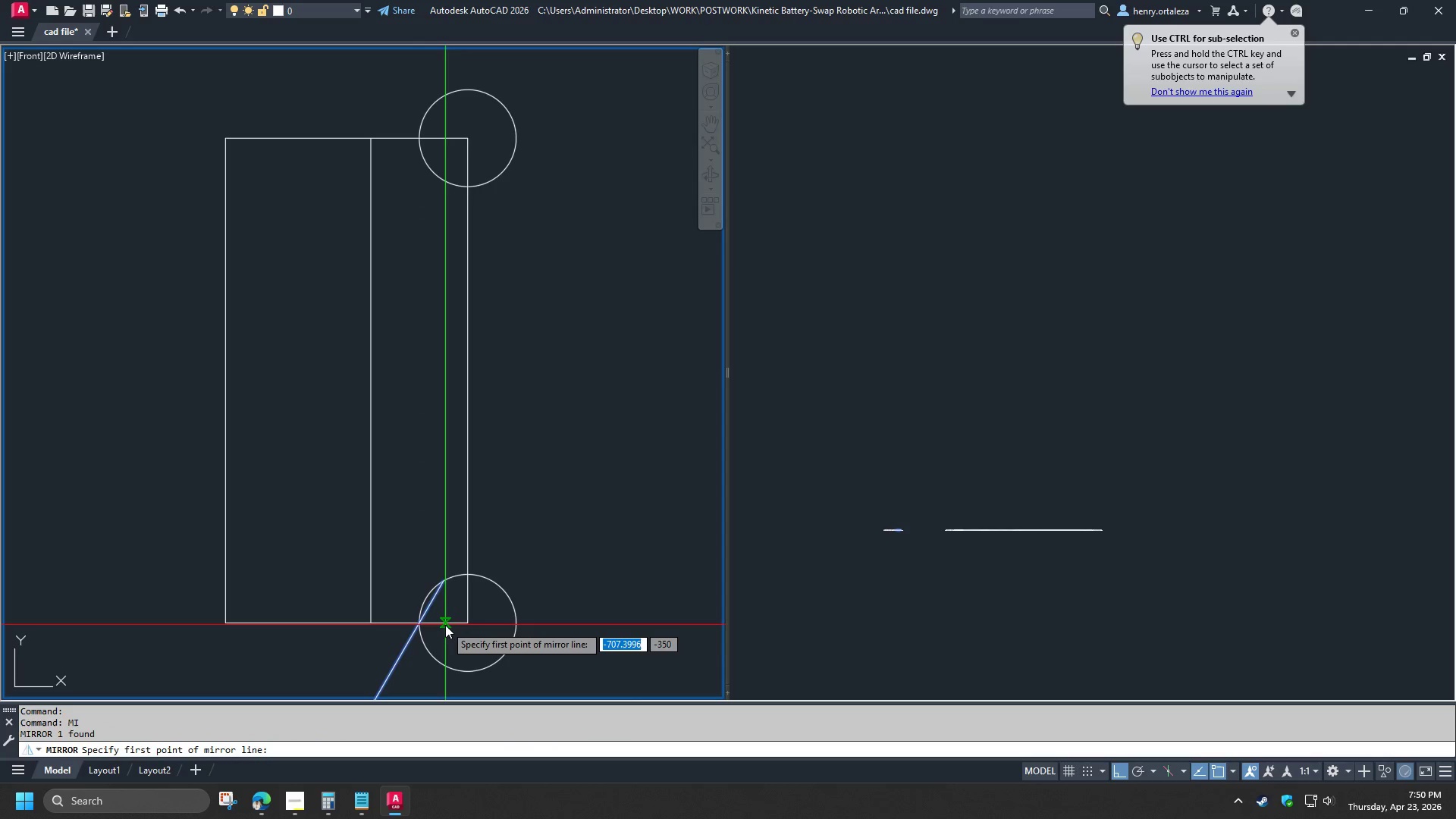 
left_click_drag(start_coordinate=[445, 625], to_coordinate=[451, 626])
 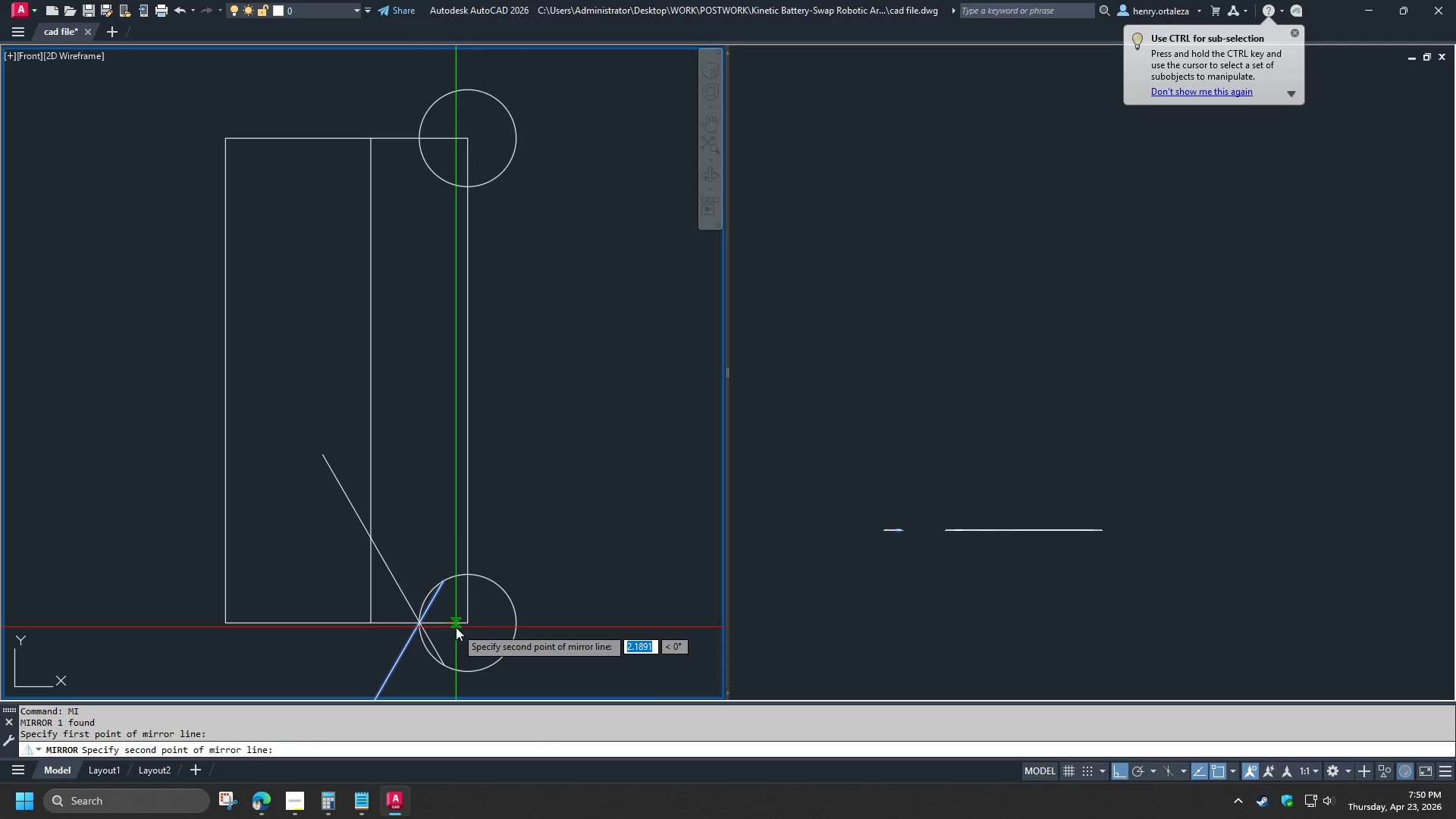 
double_click([456, 627])
 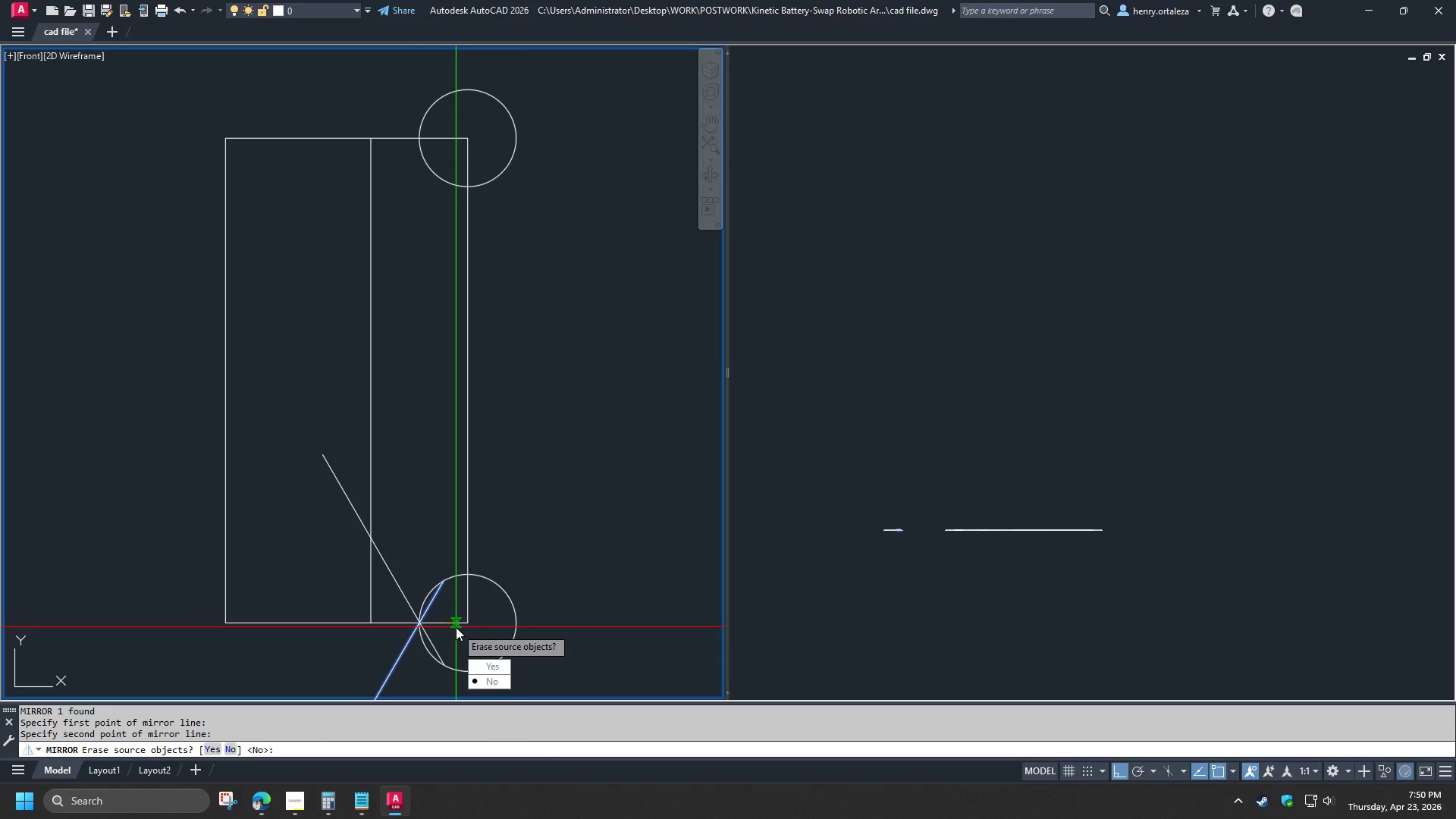 
key(Y)
 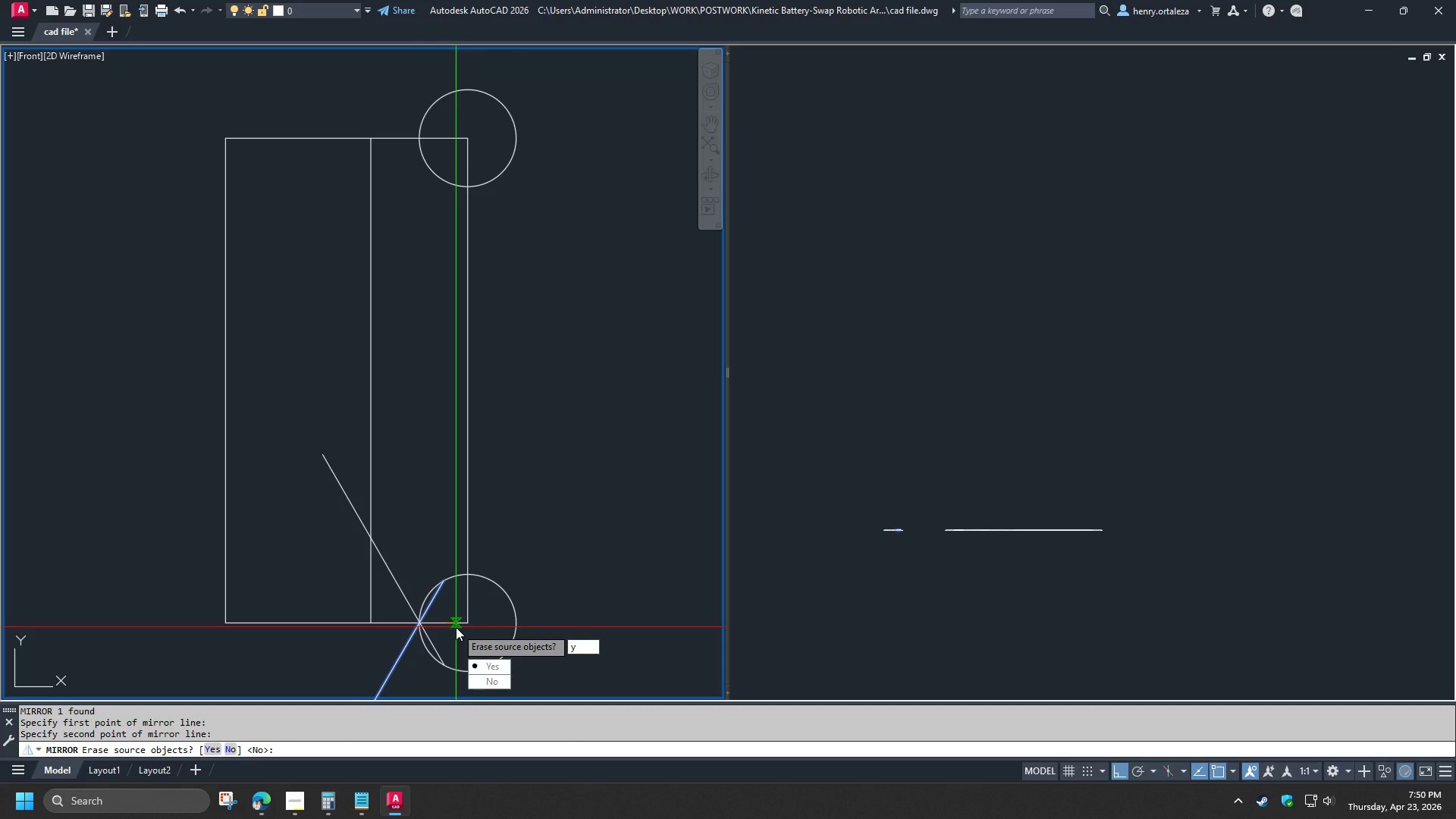 
key(Backspace)
 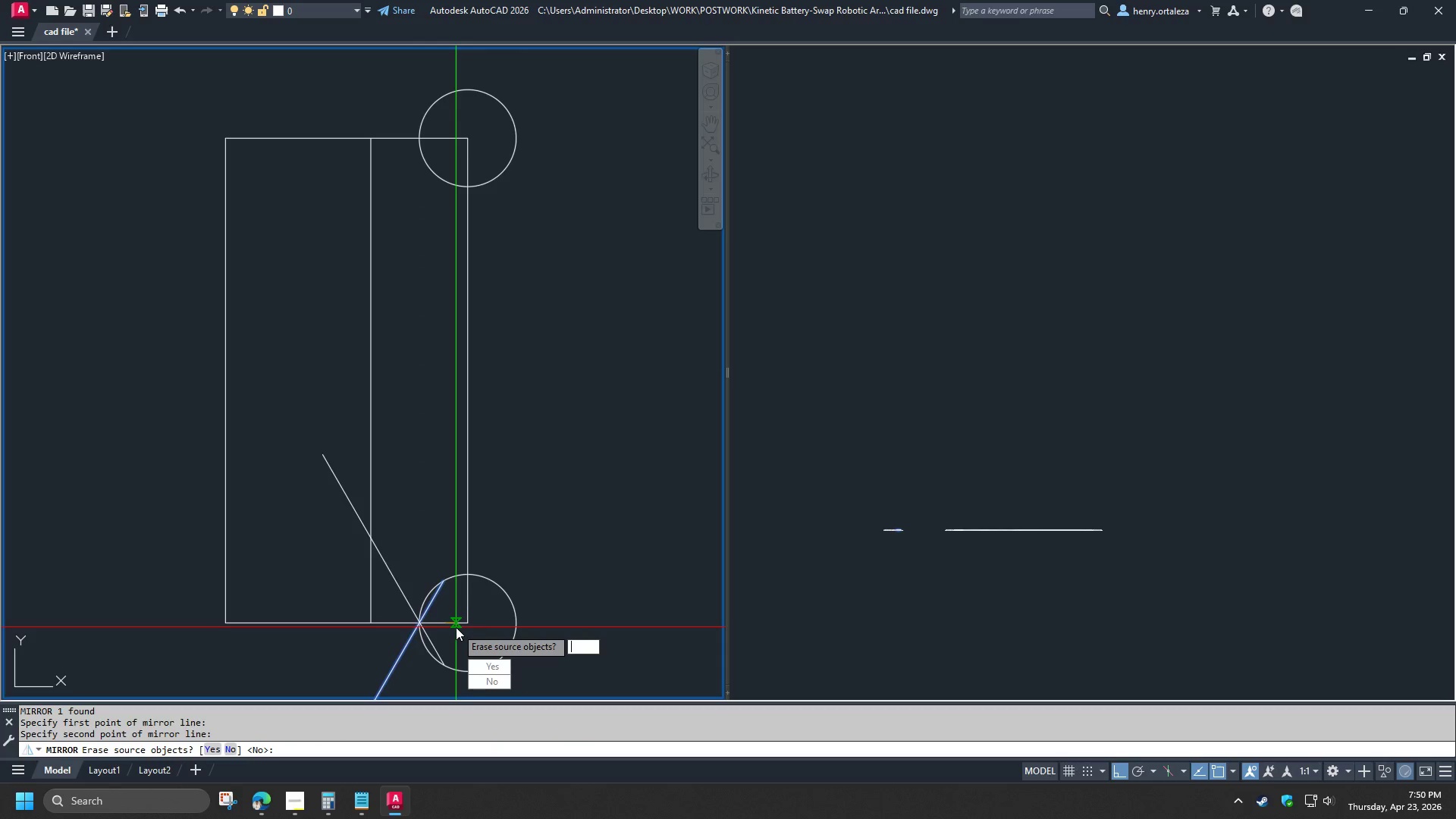 
key(Backspace)
 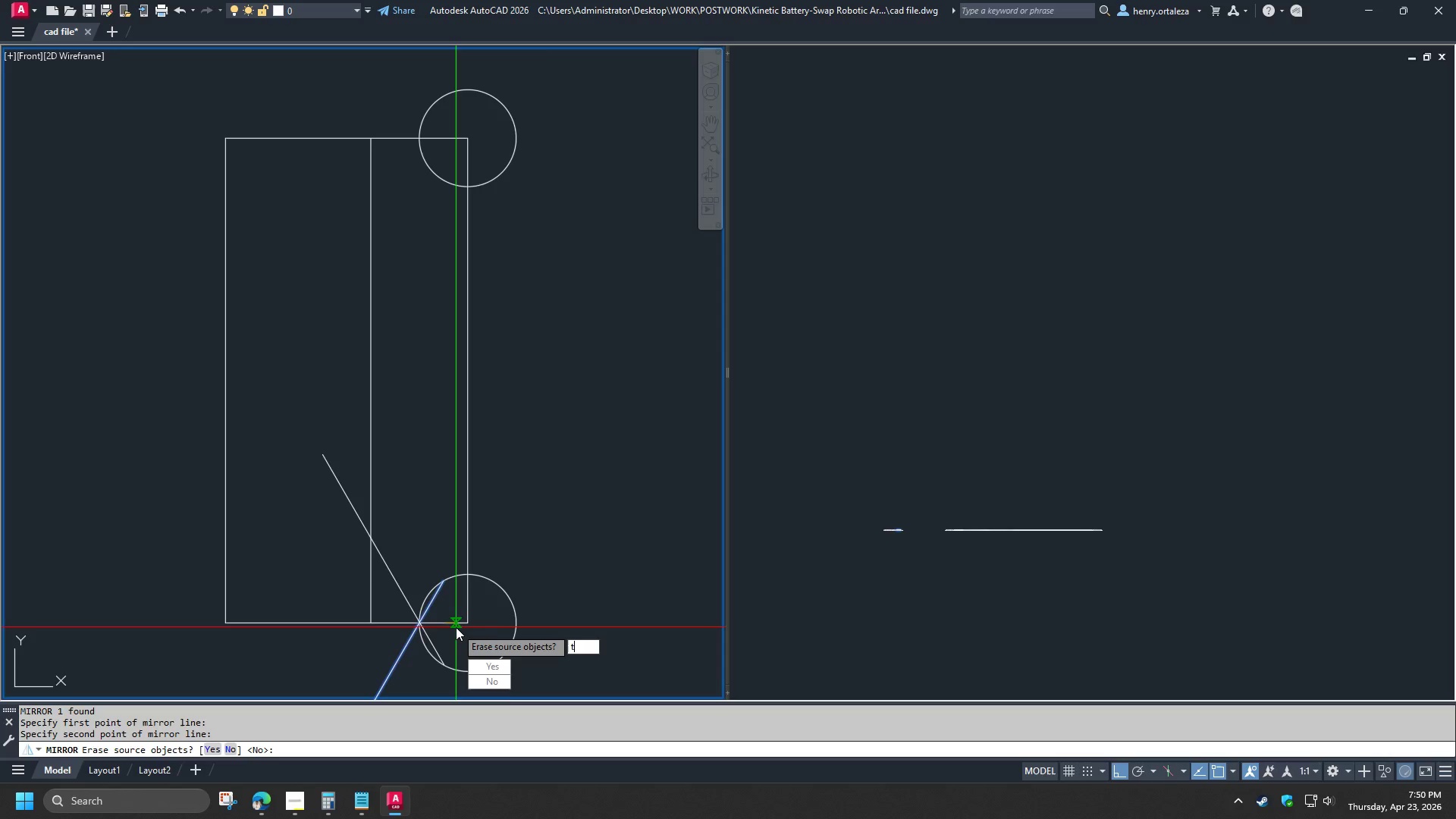 
key(T)
 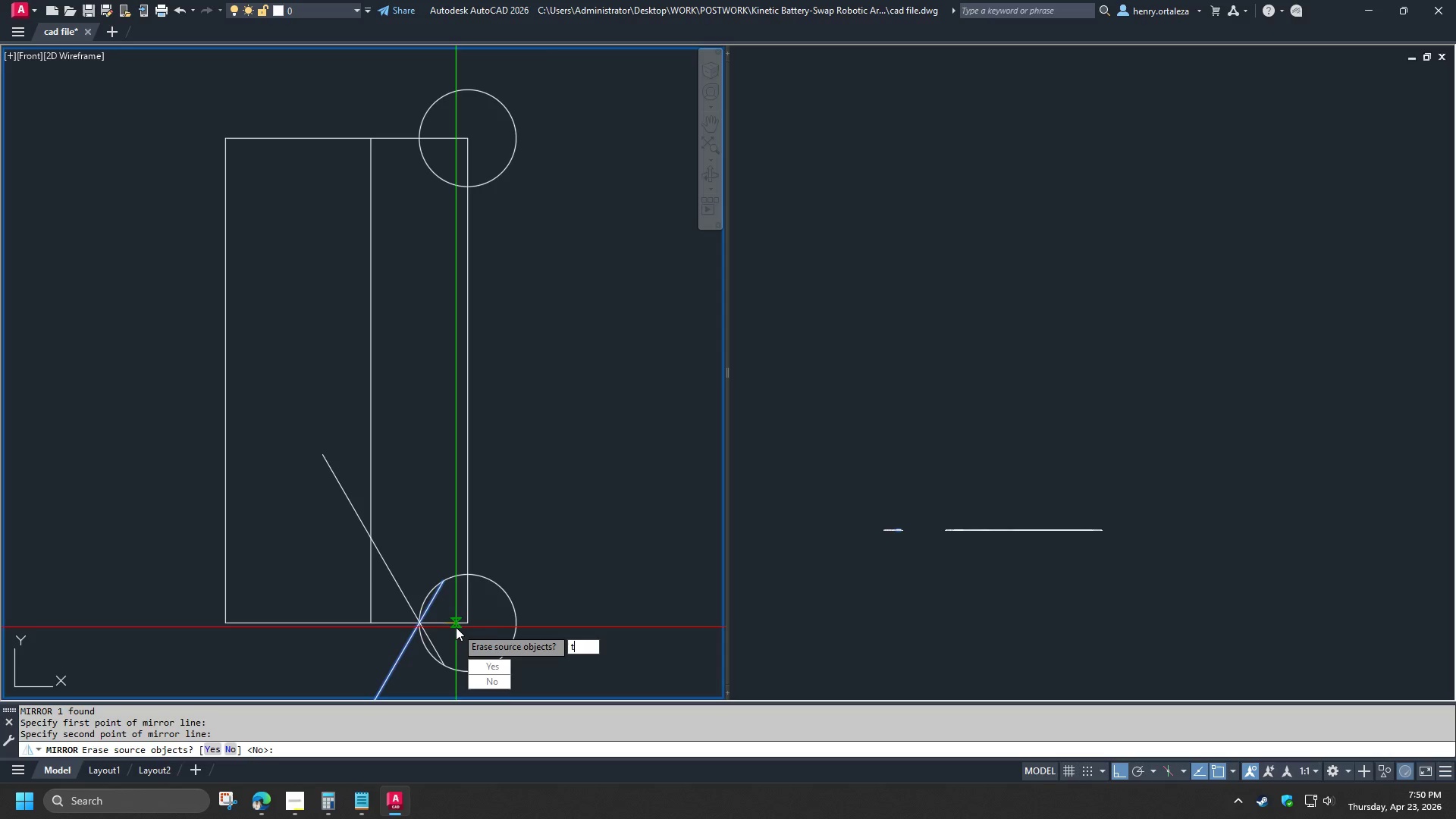 
key(Space)
 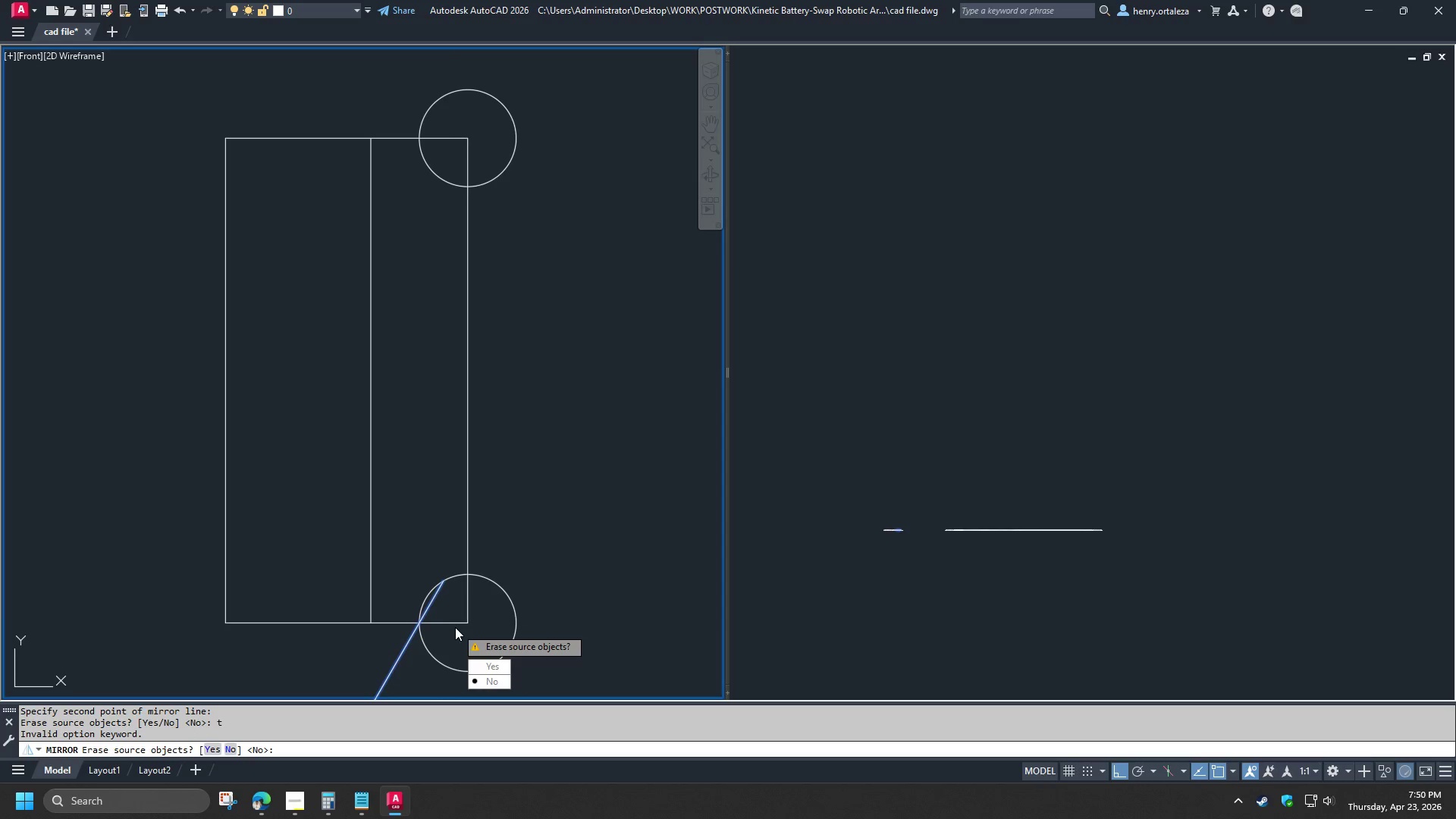 
key(Escape)
 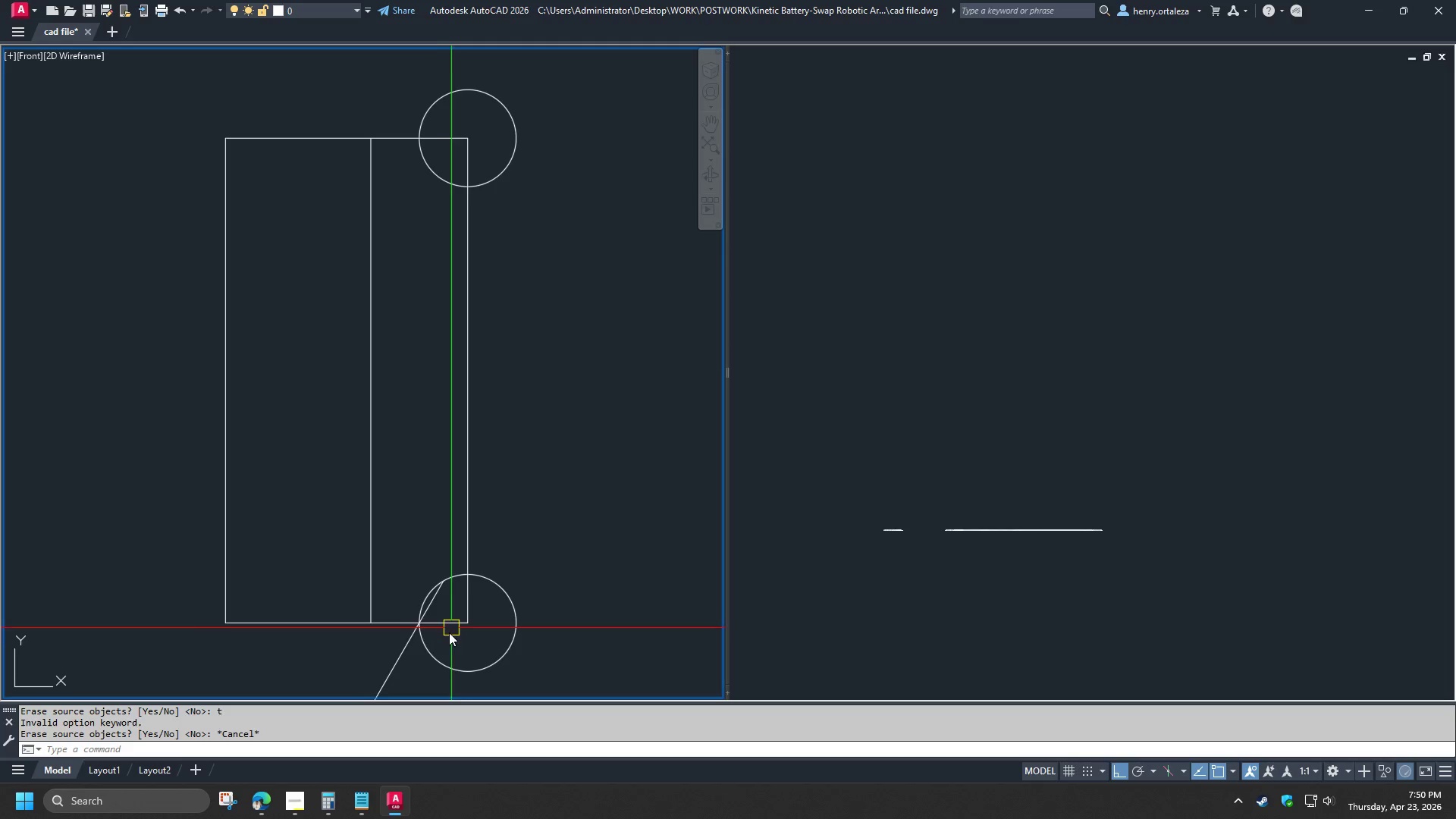 
key(Escape)
 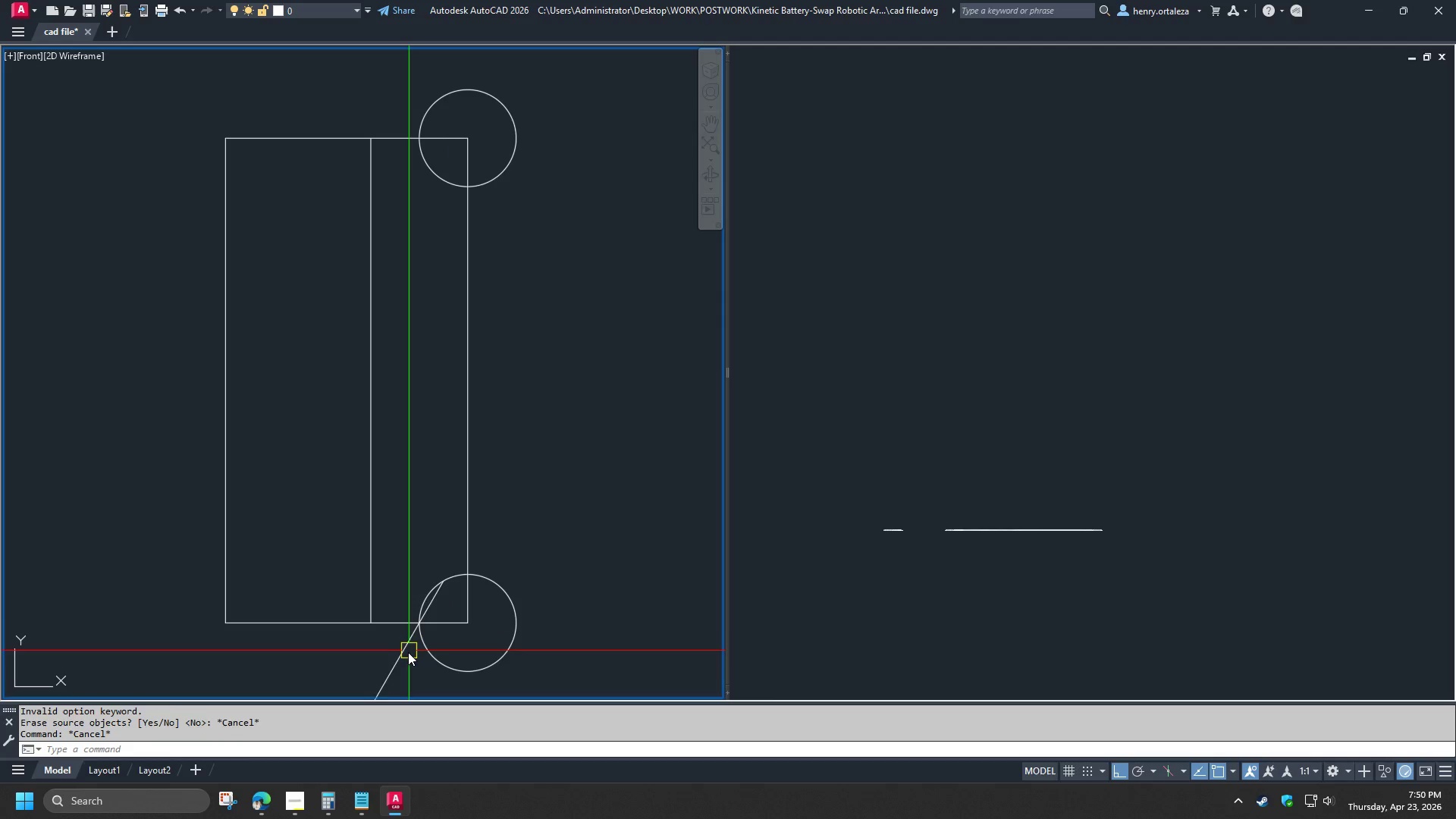 
left_click([408, 652])
 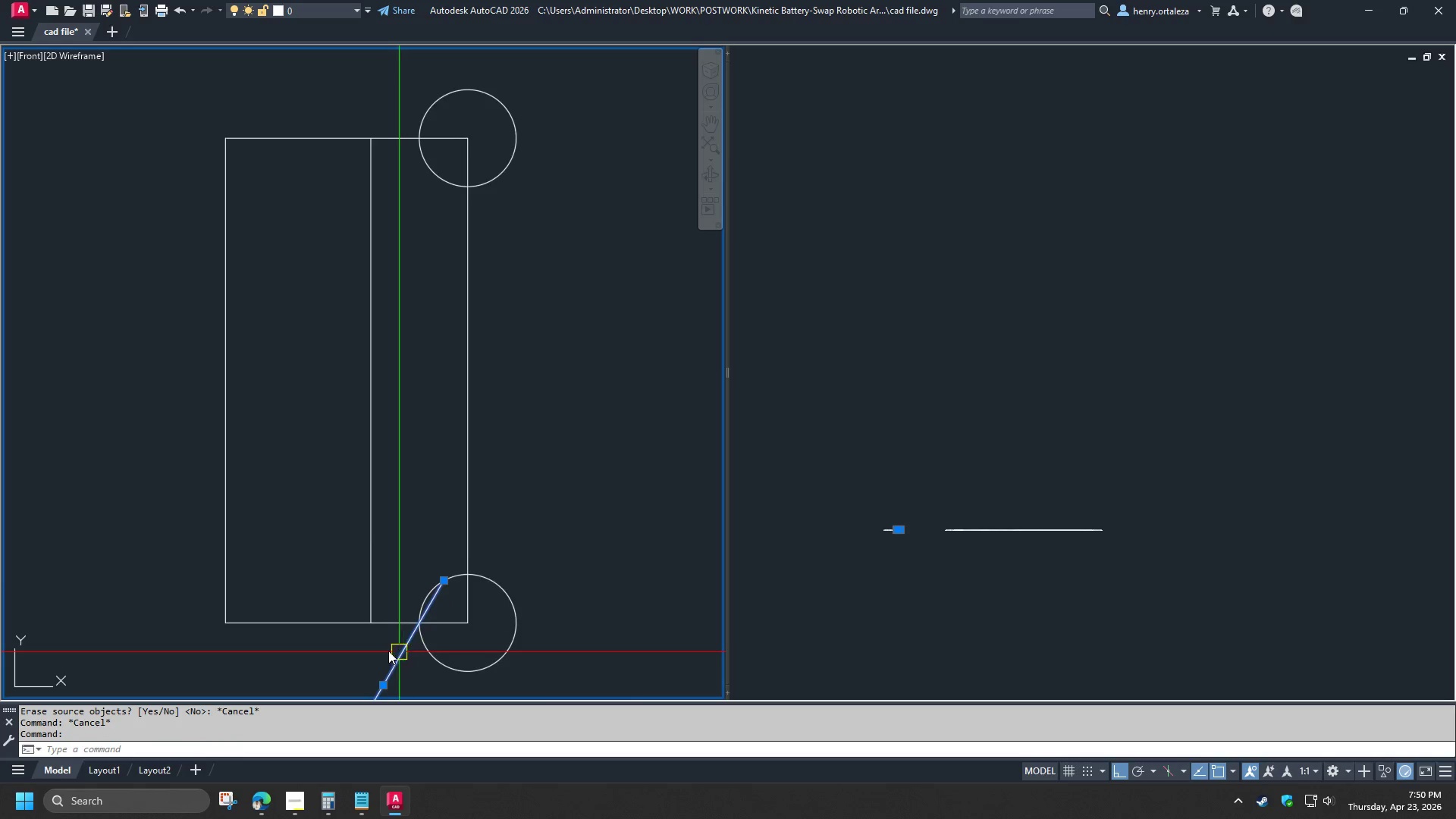 
type(mi)
 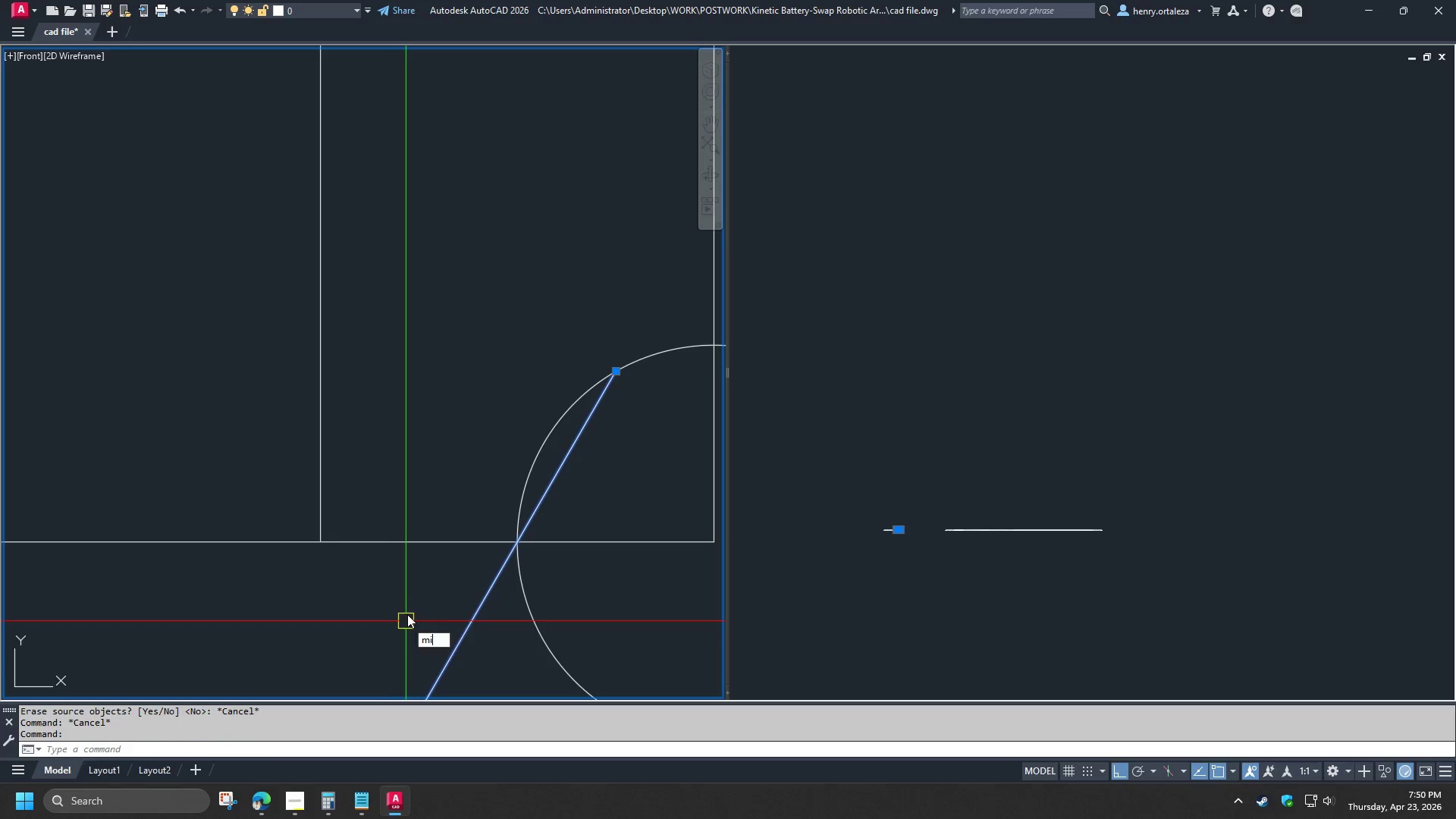 
scroll: coordinate [388, 646], scroll_direction: up, amount: 3.0
 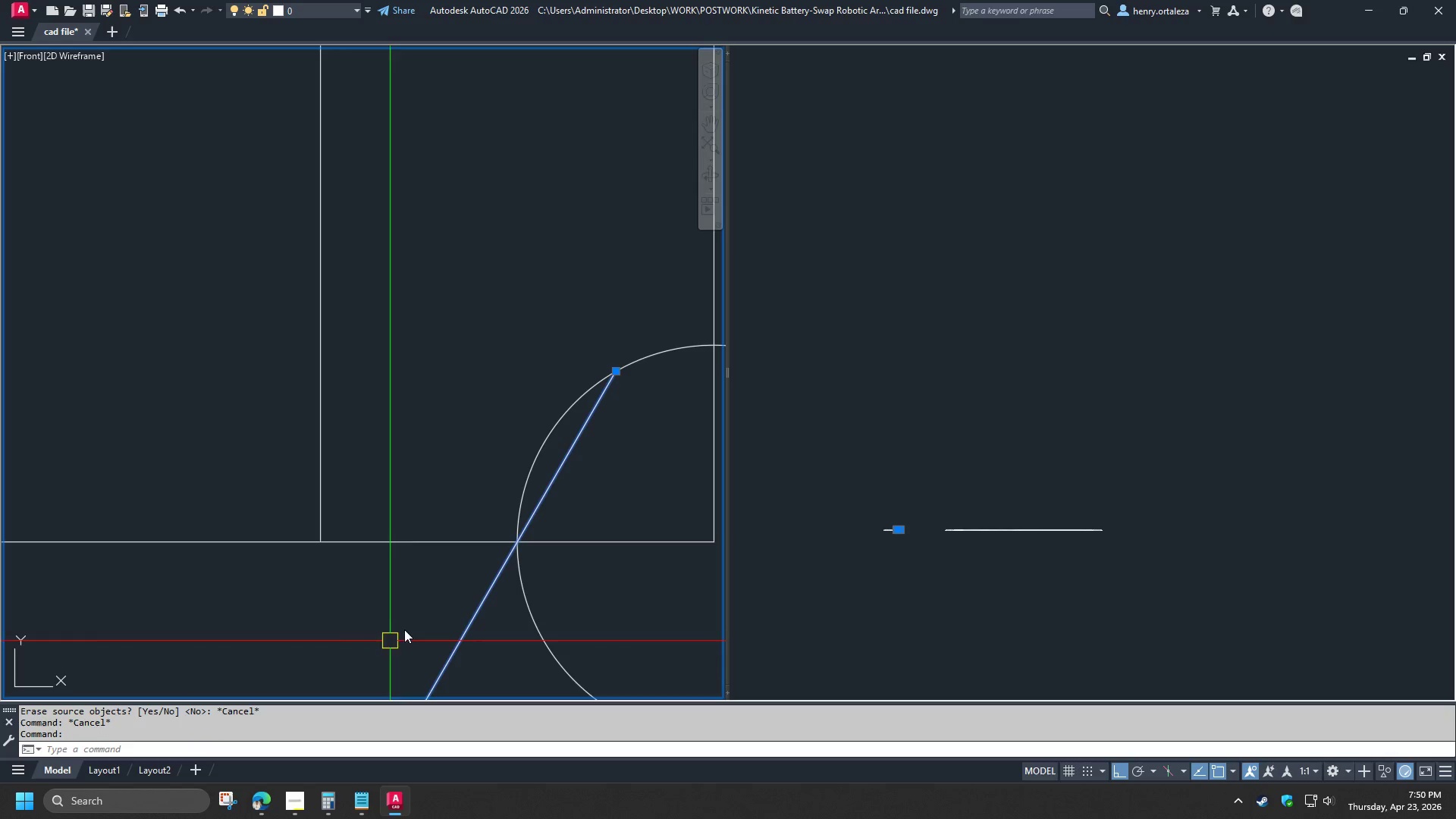 
key(Space)
 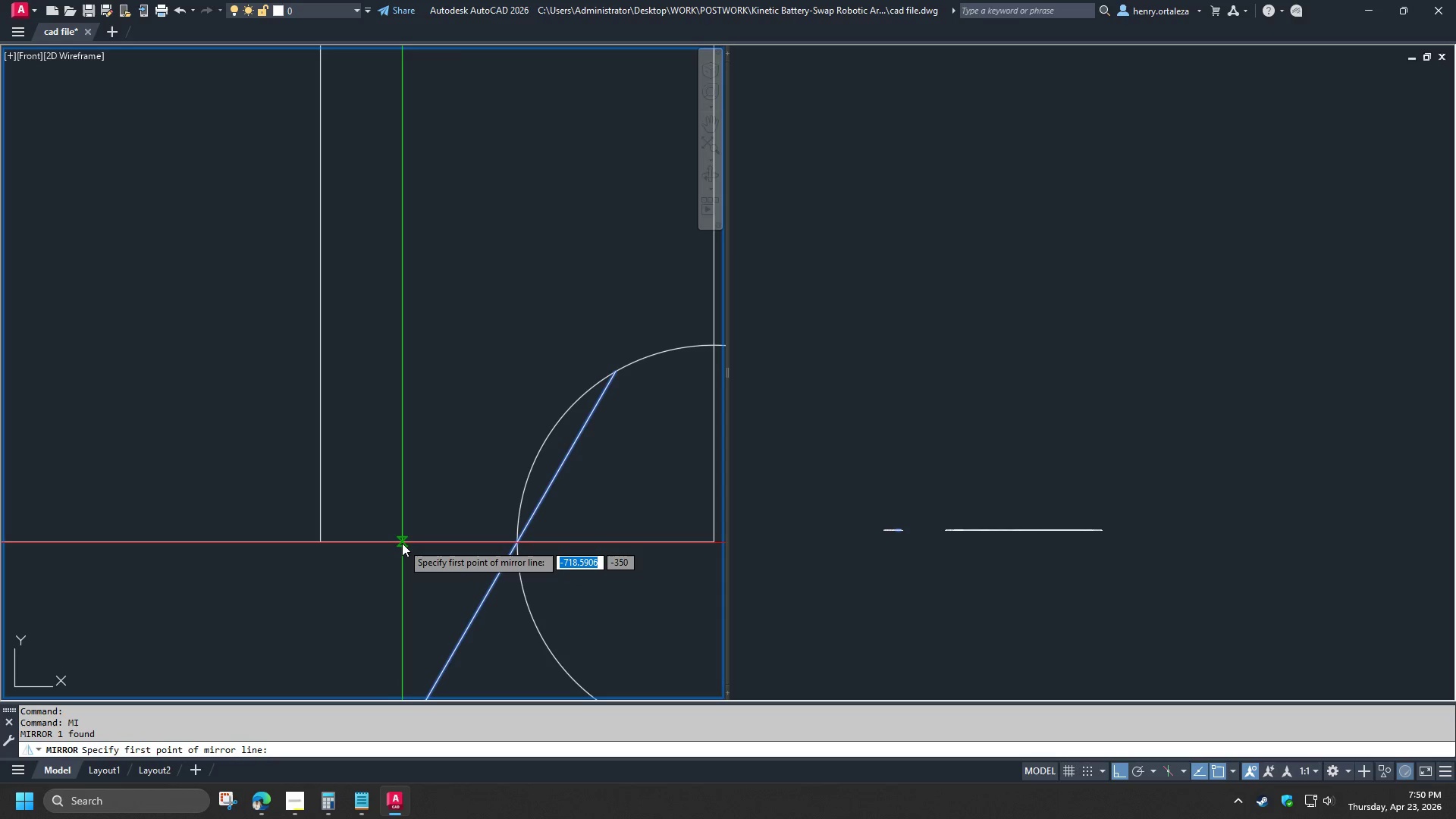 
left_click([402, 543])
 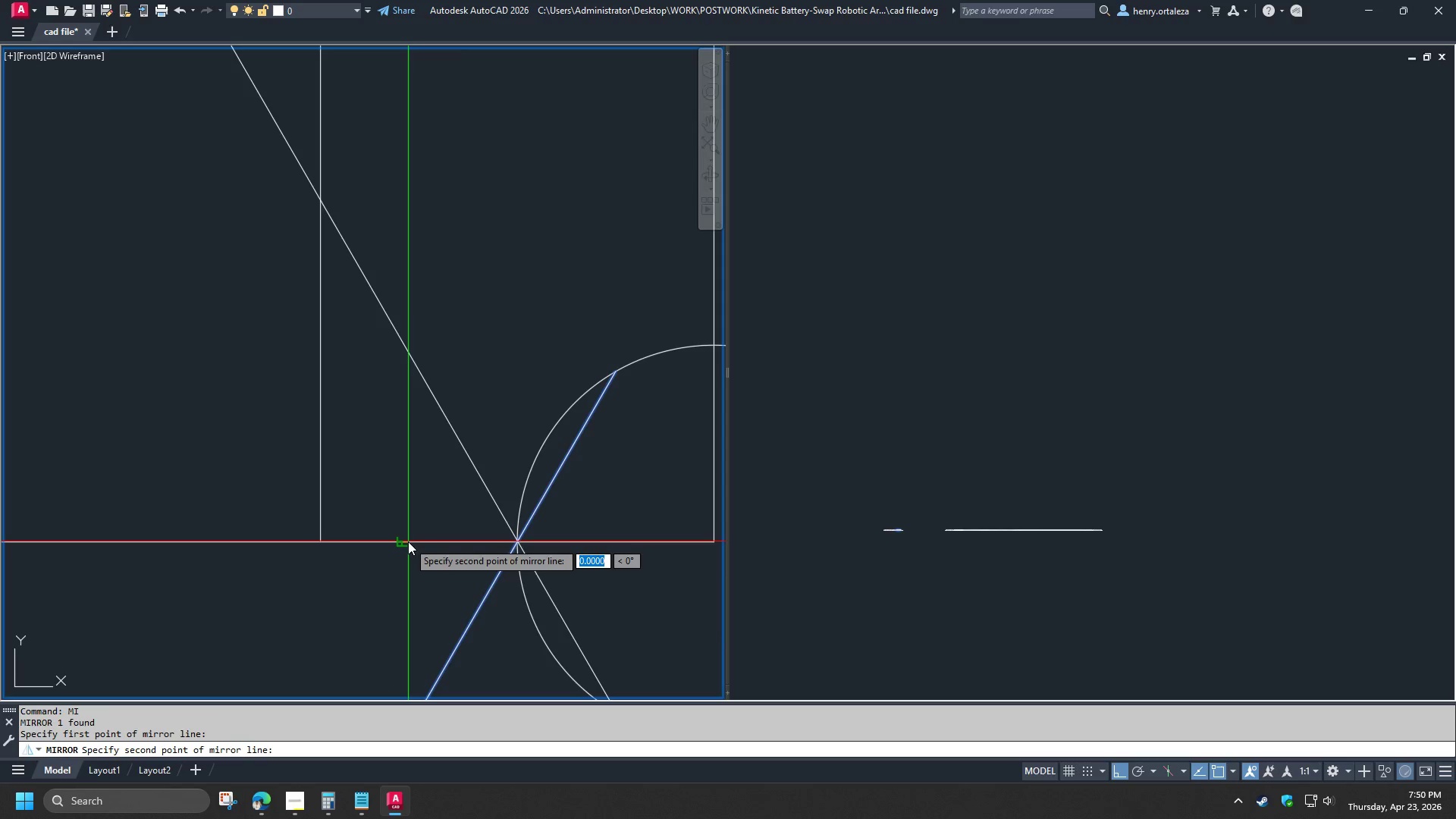 
left_click([408, 541])
 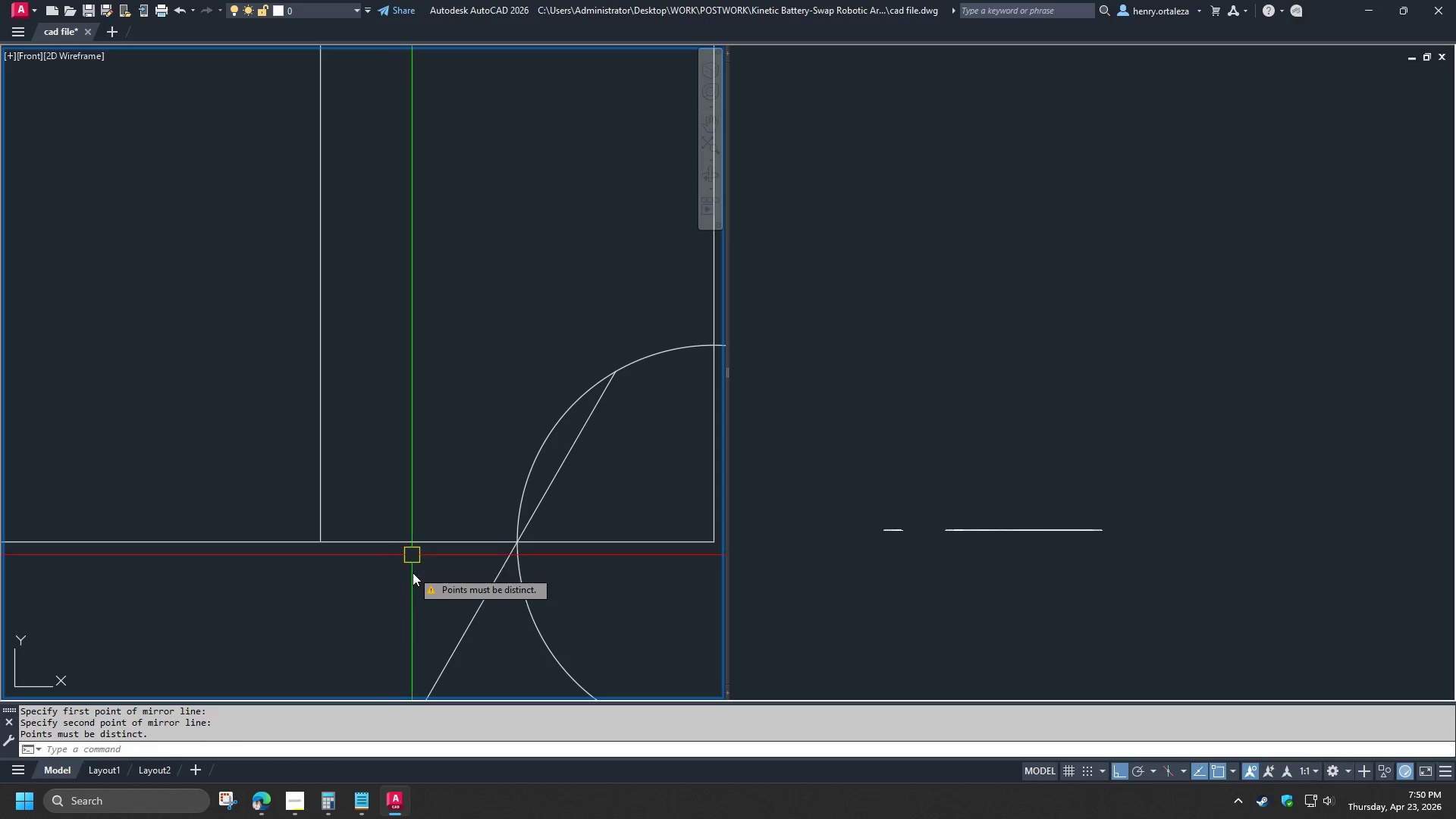 
scroll: coordinate [434, 593], scroll_direction: down, amount: 2.0
 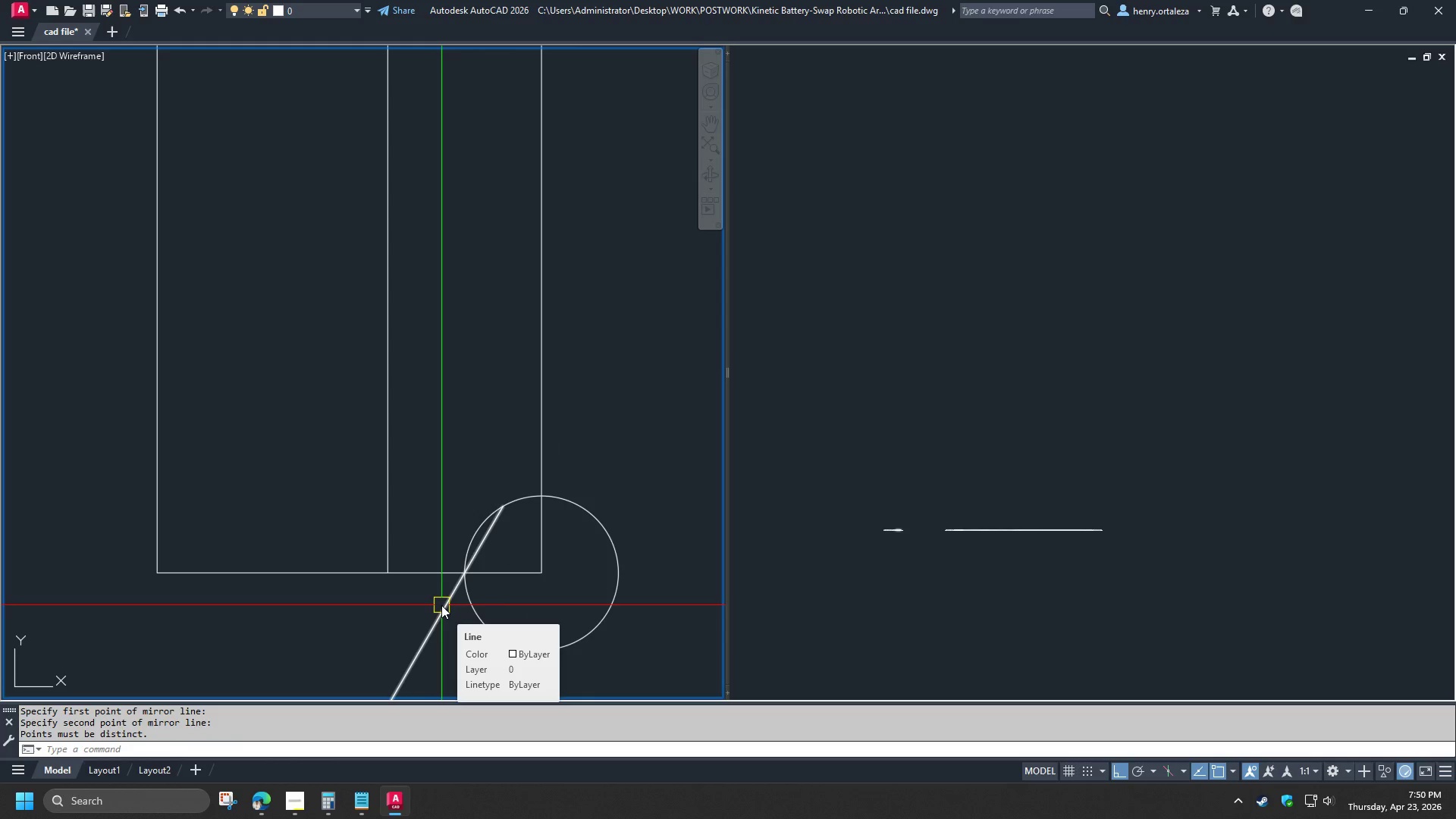 
left_click([441, 605])
 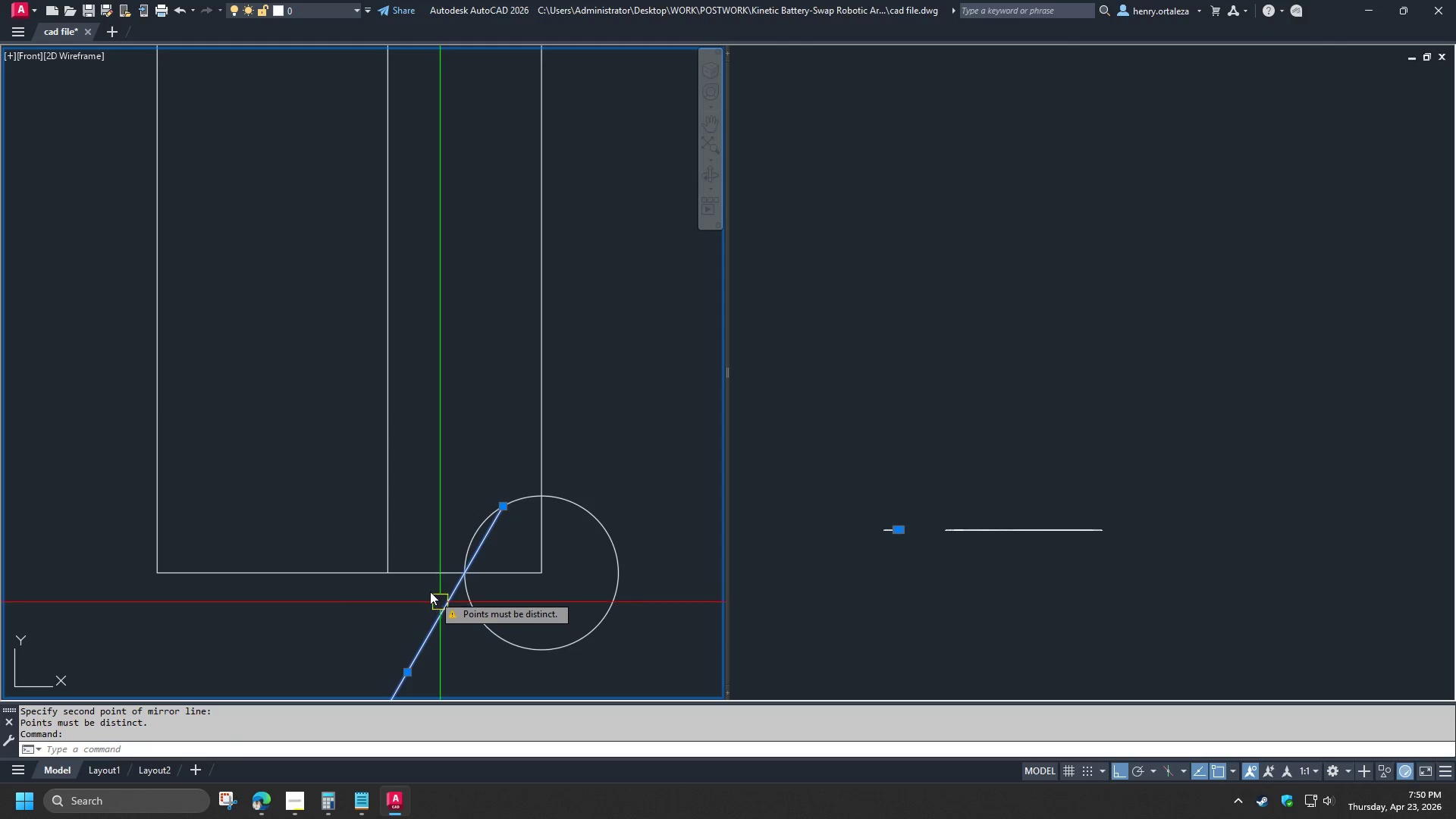 
key(Space)
 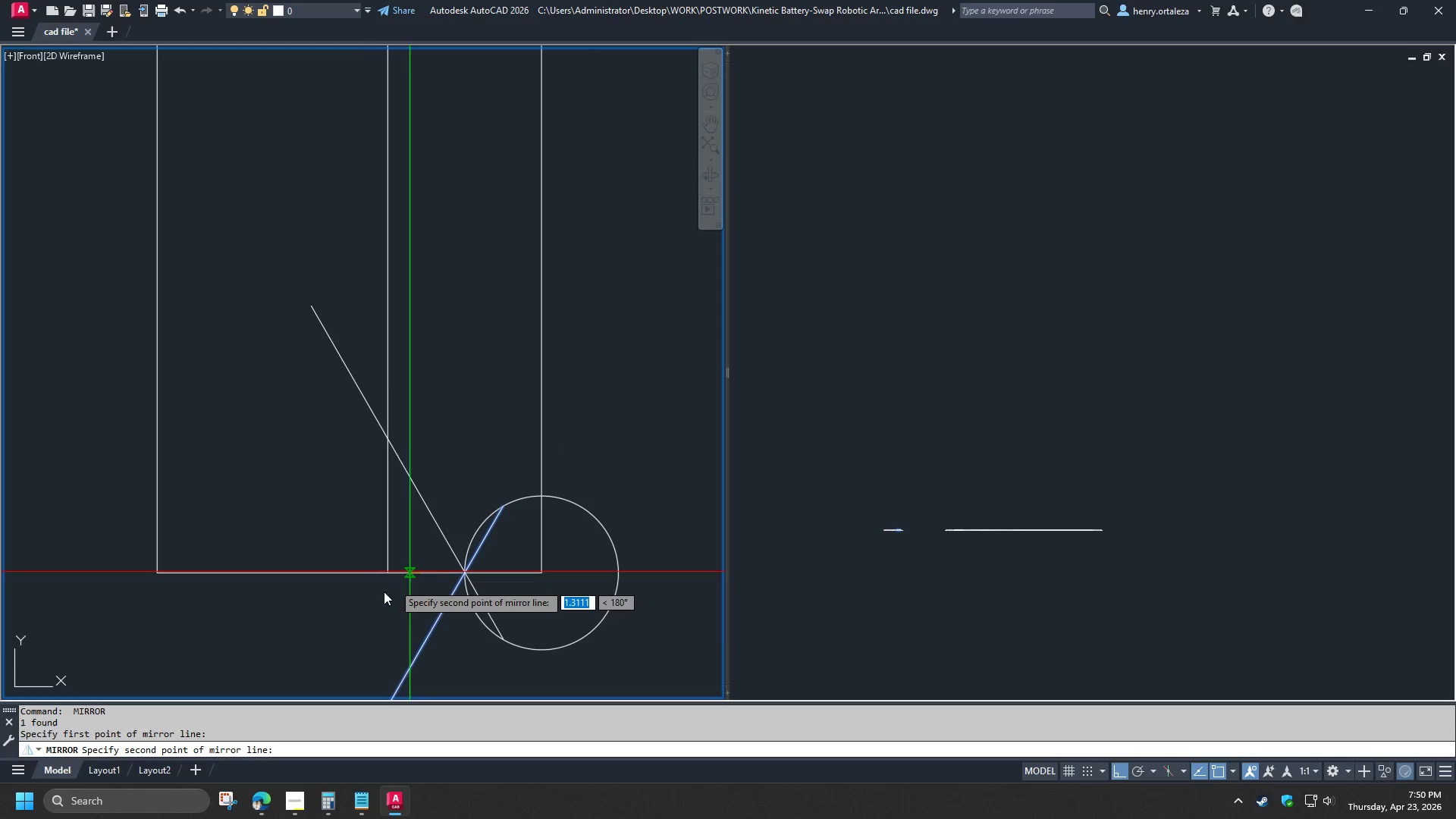 
double_click([334, 610])
 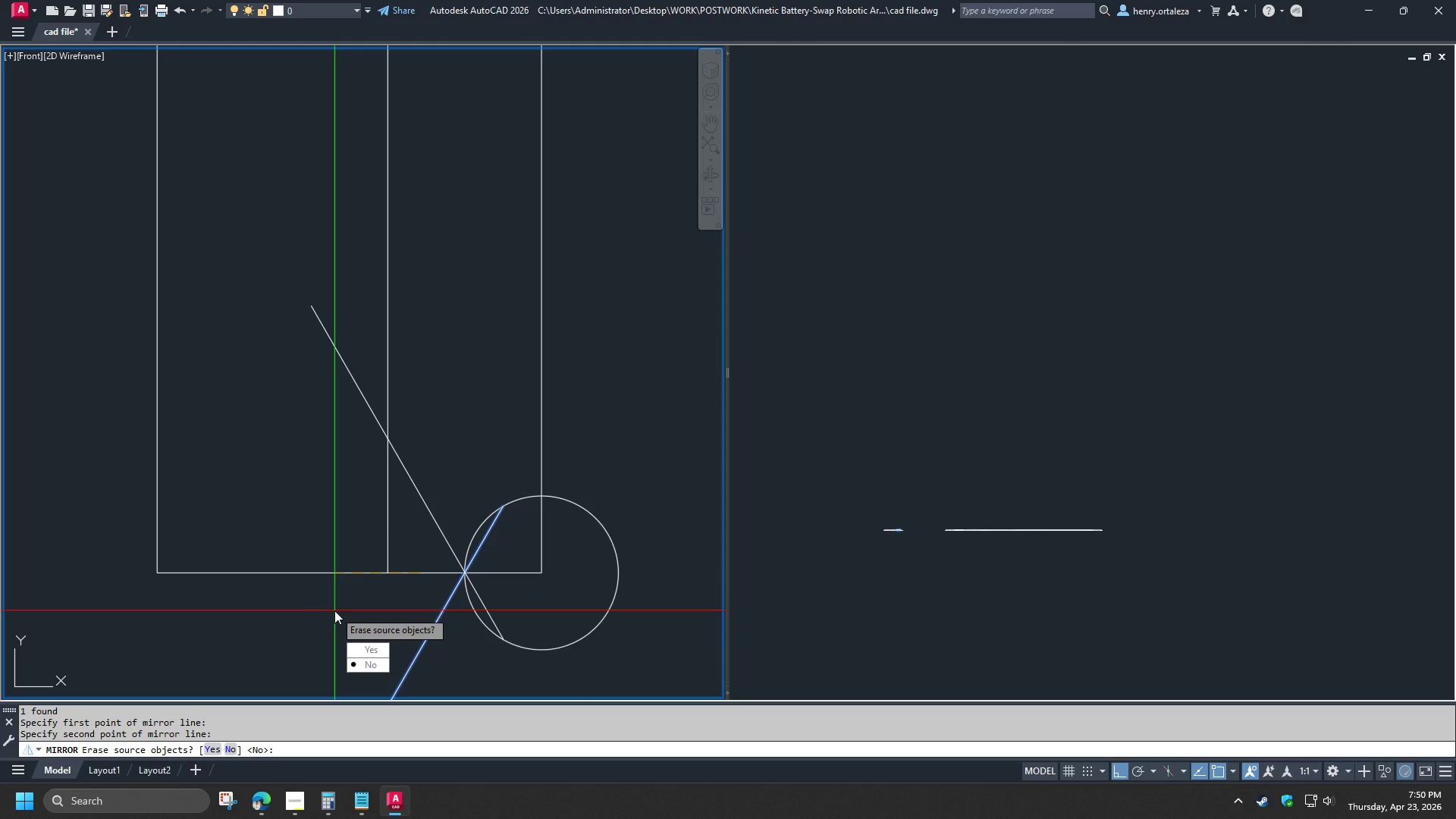 
key(Y)
 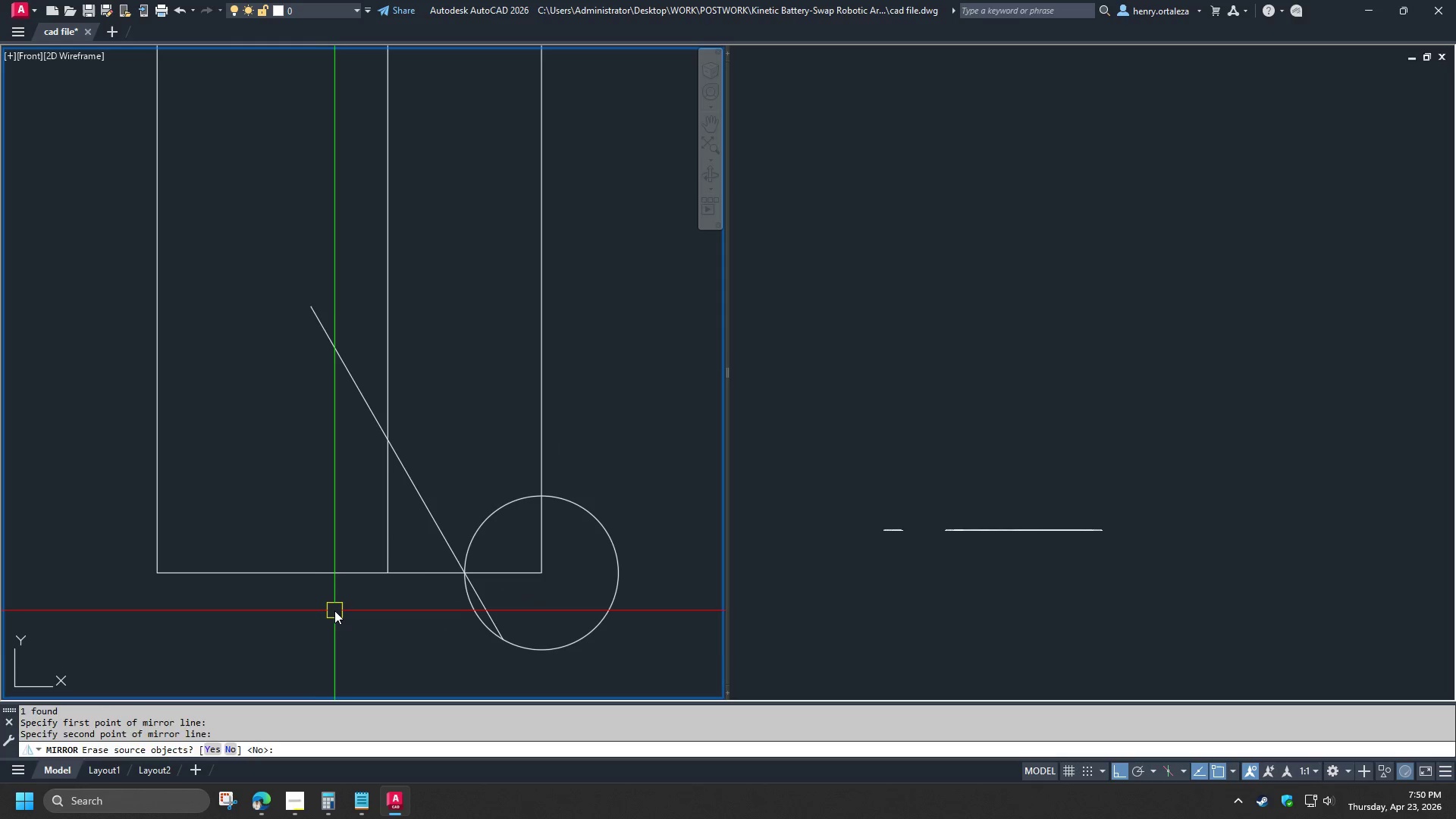 
key(Space)
 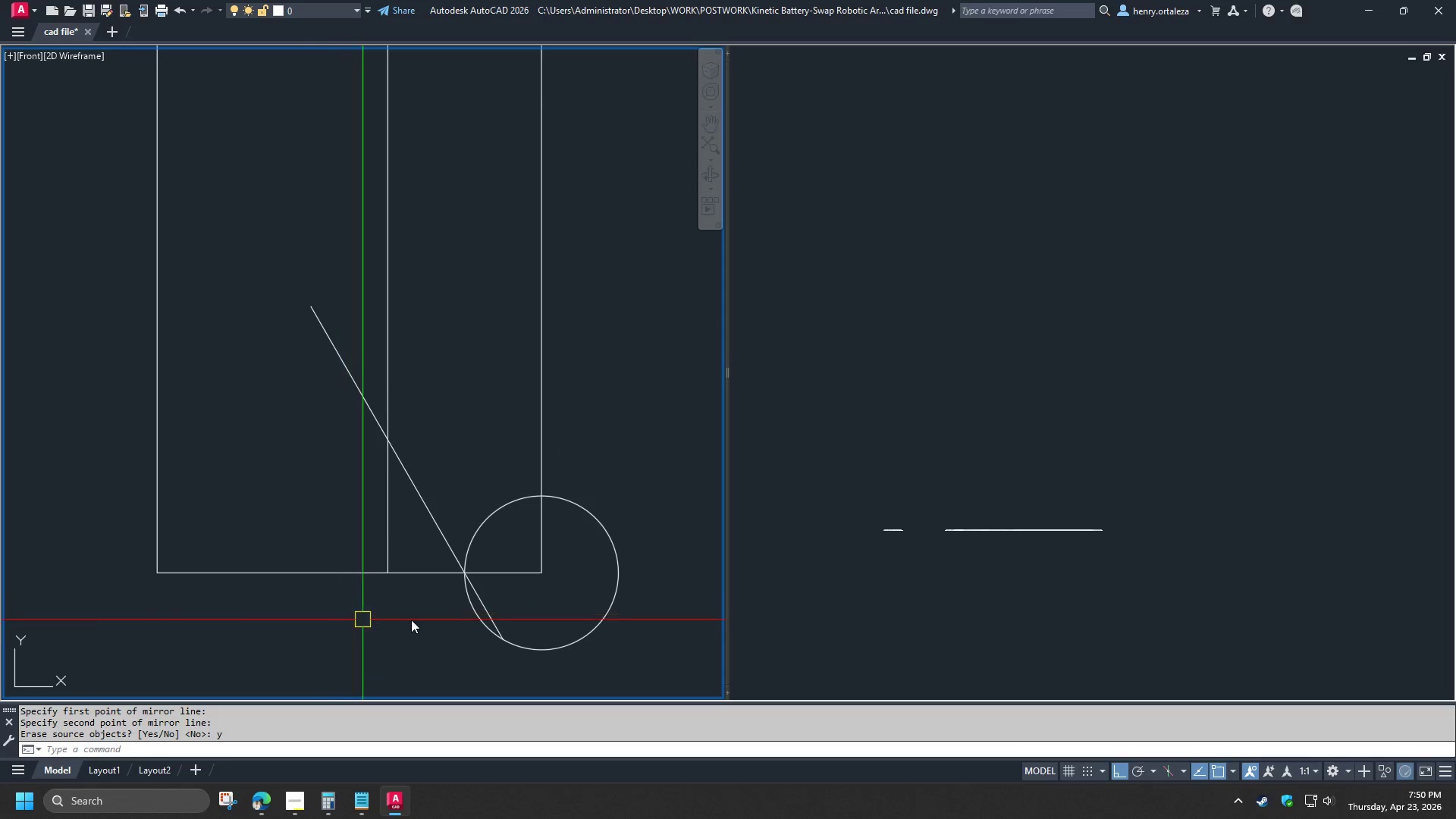 
scroll: coordinate [469, 534], scroll_direction: down, amount: 4.0
 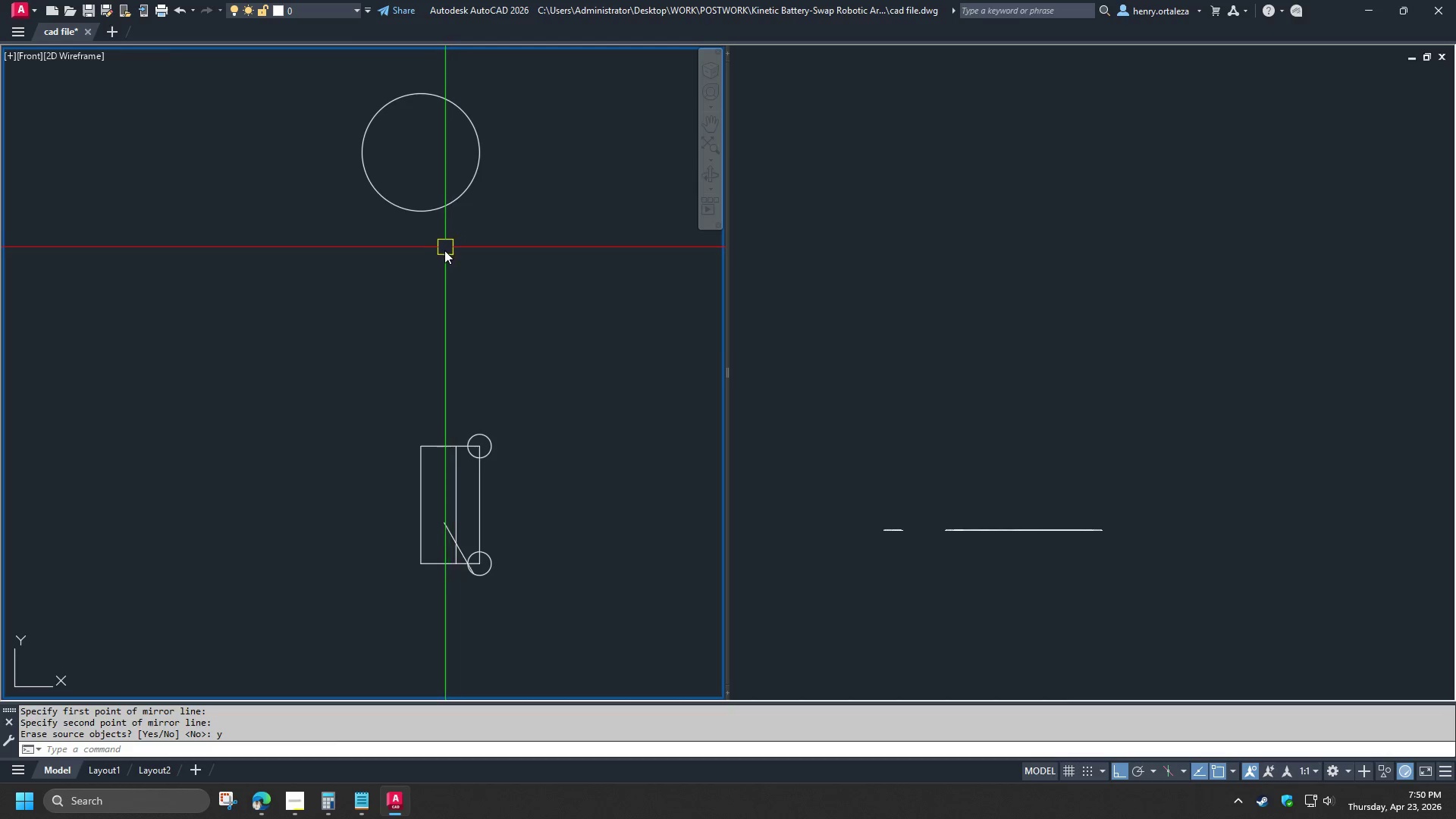 
scroll: coordinate [485, 475], scroll_direction: up, amount: 2.0
 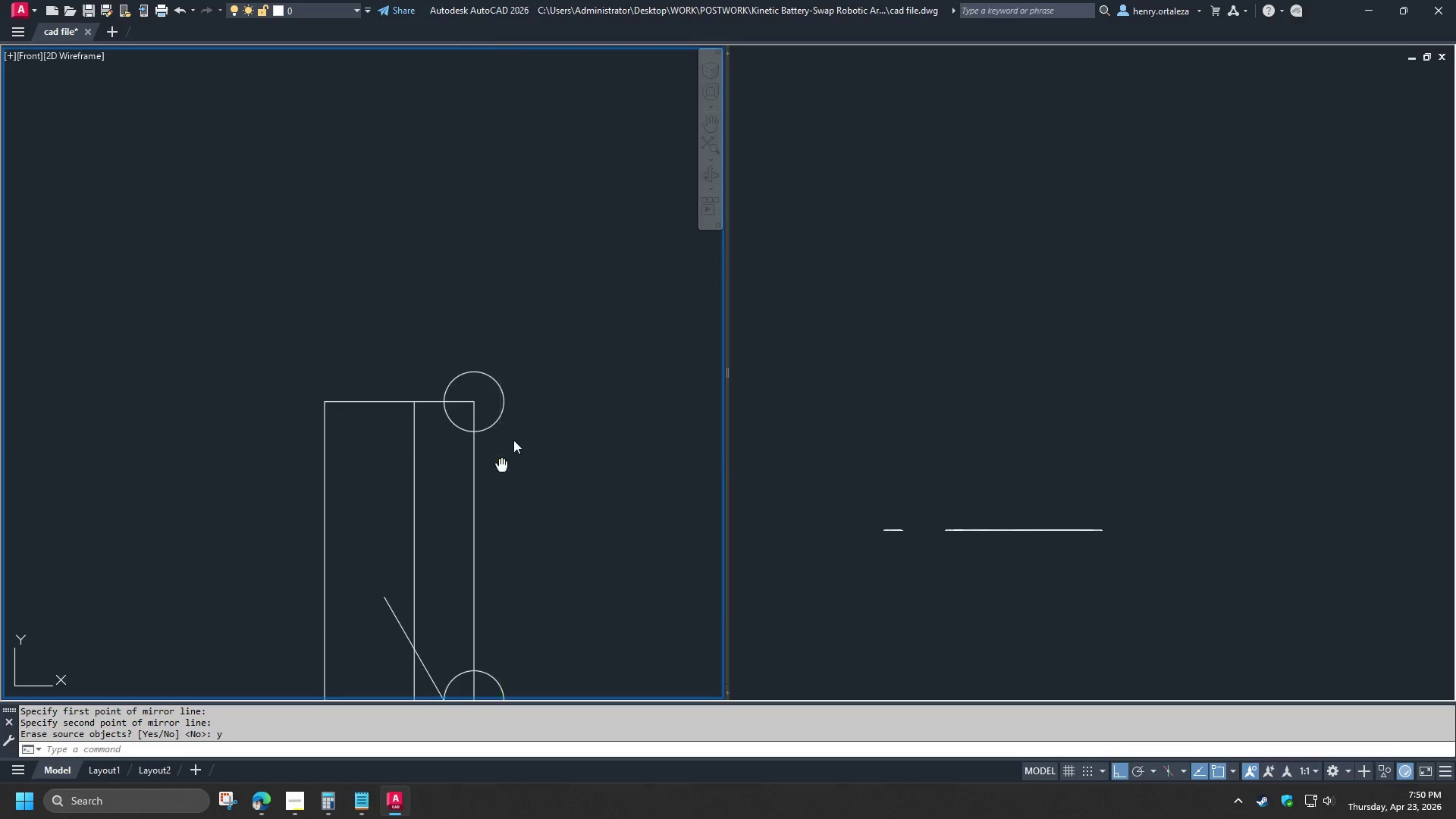 
type(tr )
 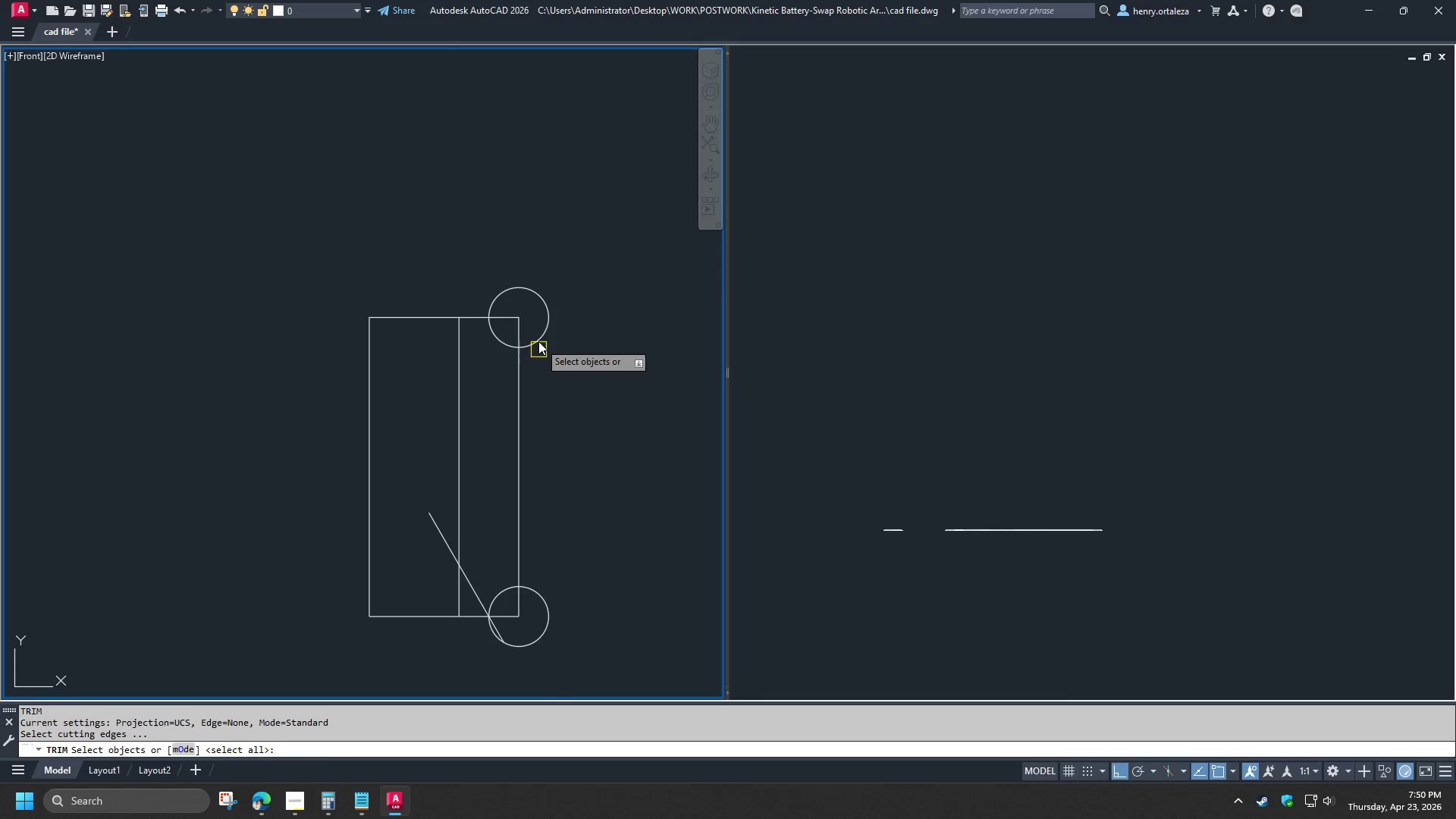 
left_click([538, 340])
 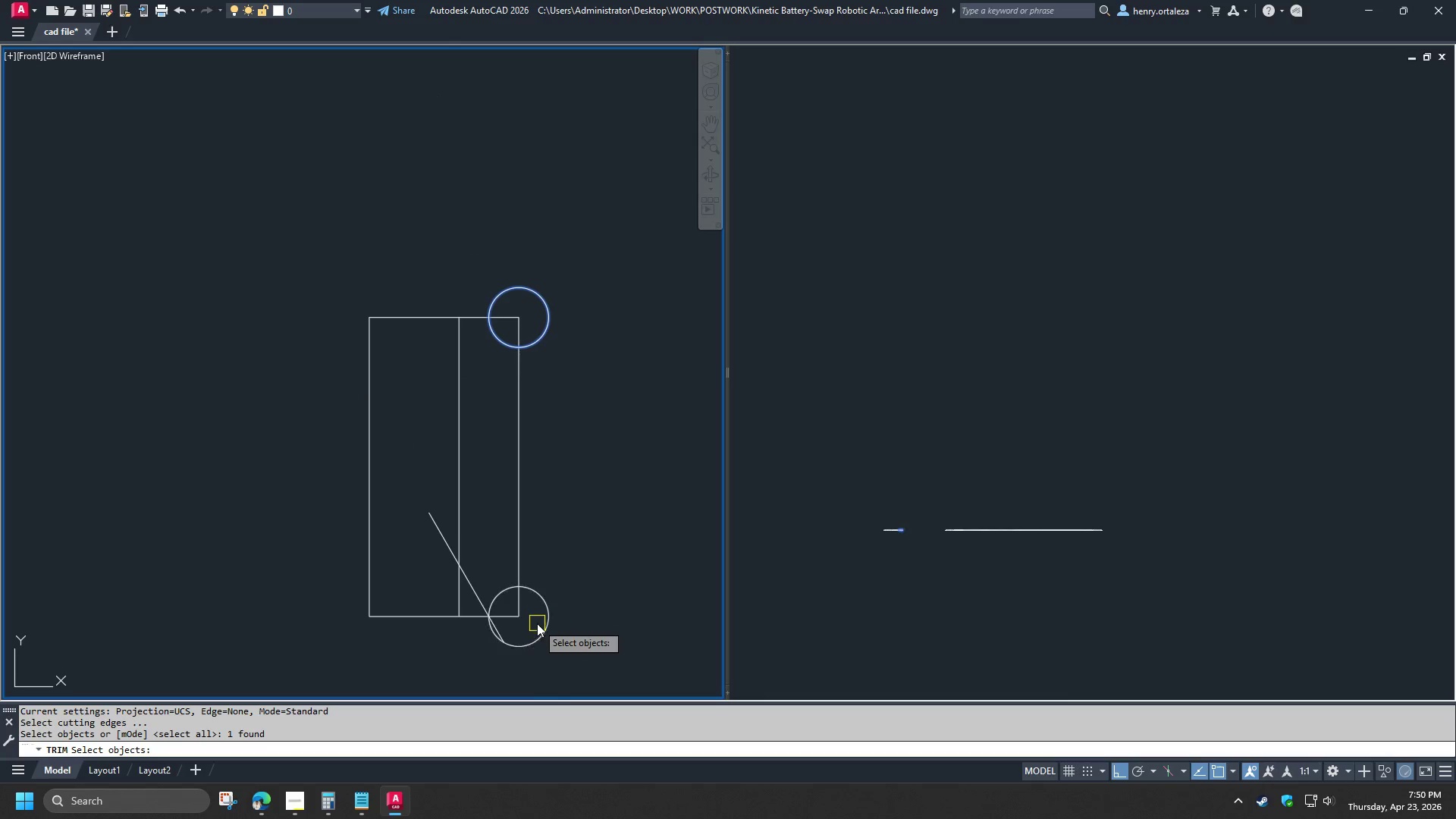 
left_click([544, 628])
 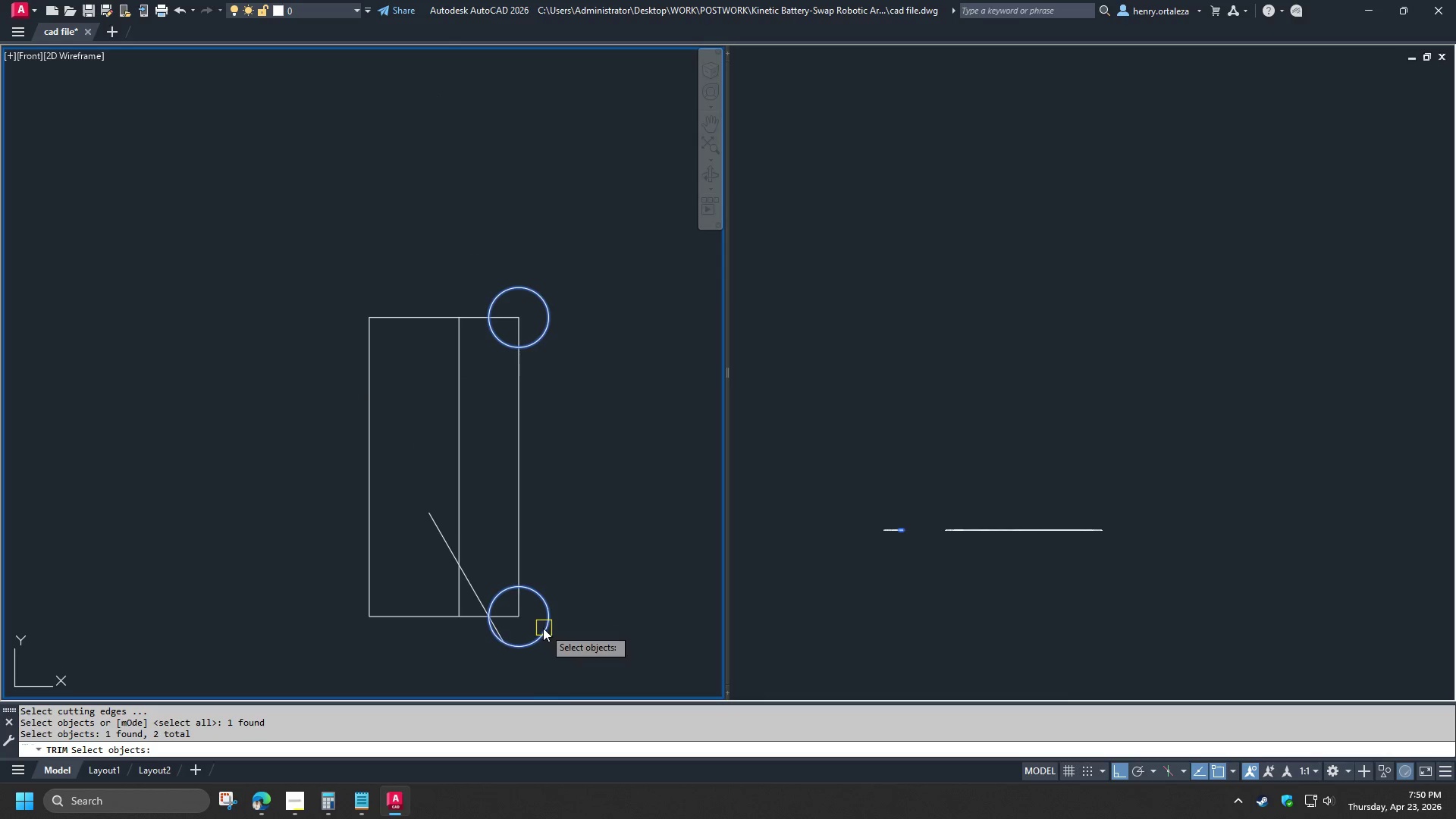 
key(Space)
 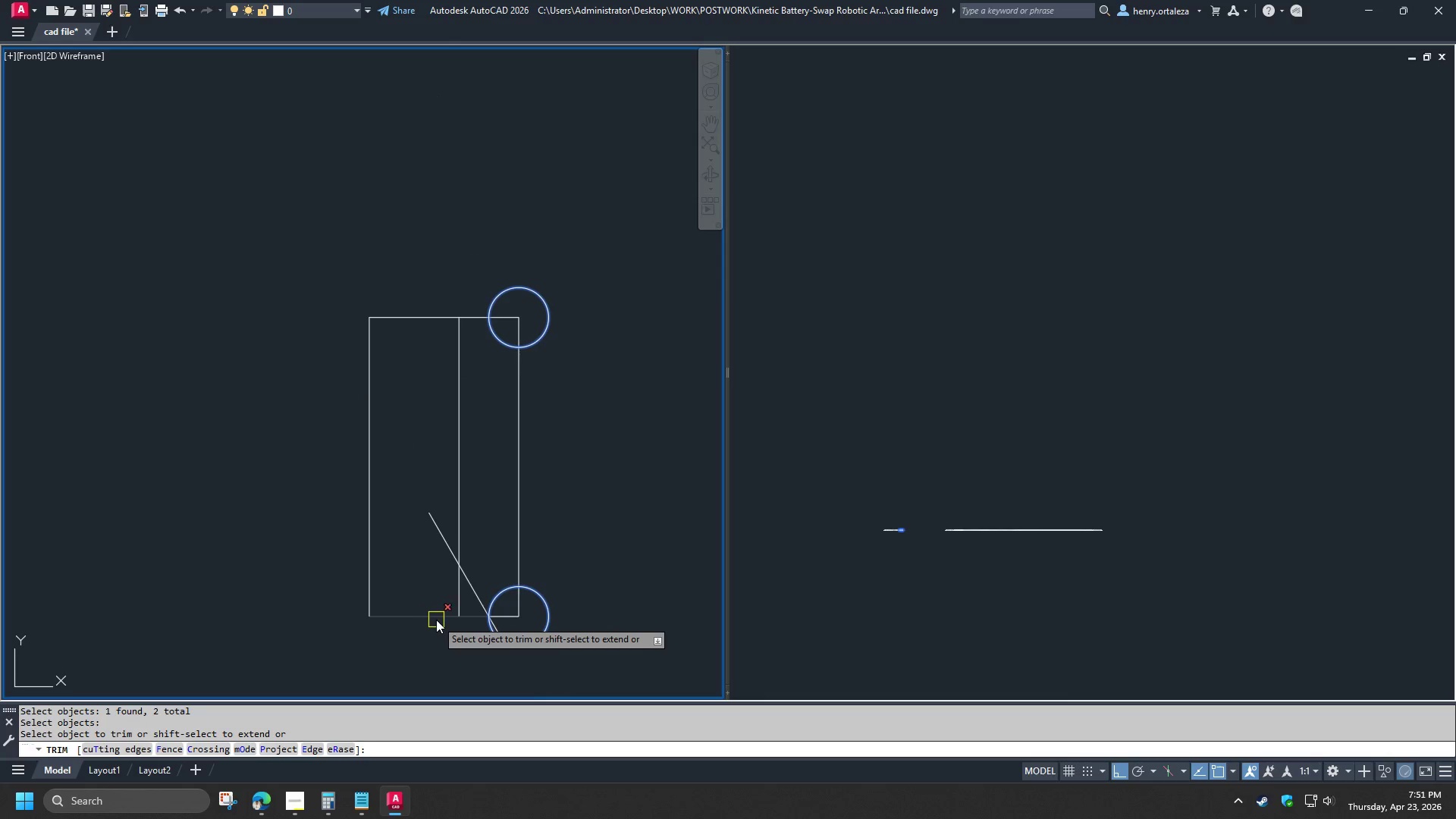 
left_click([436, 620])
 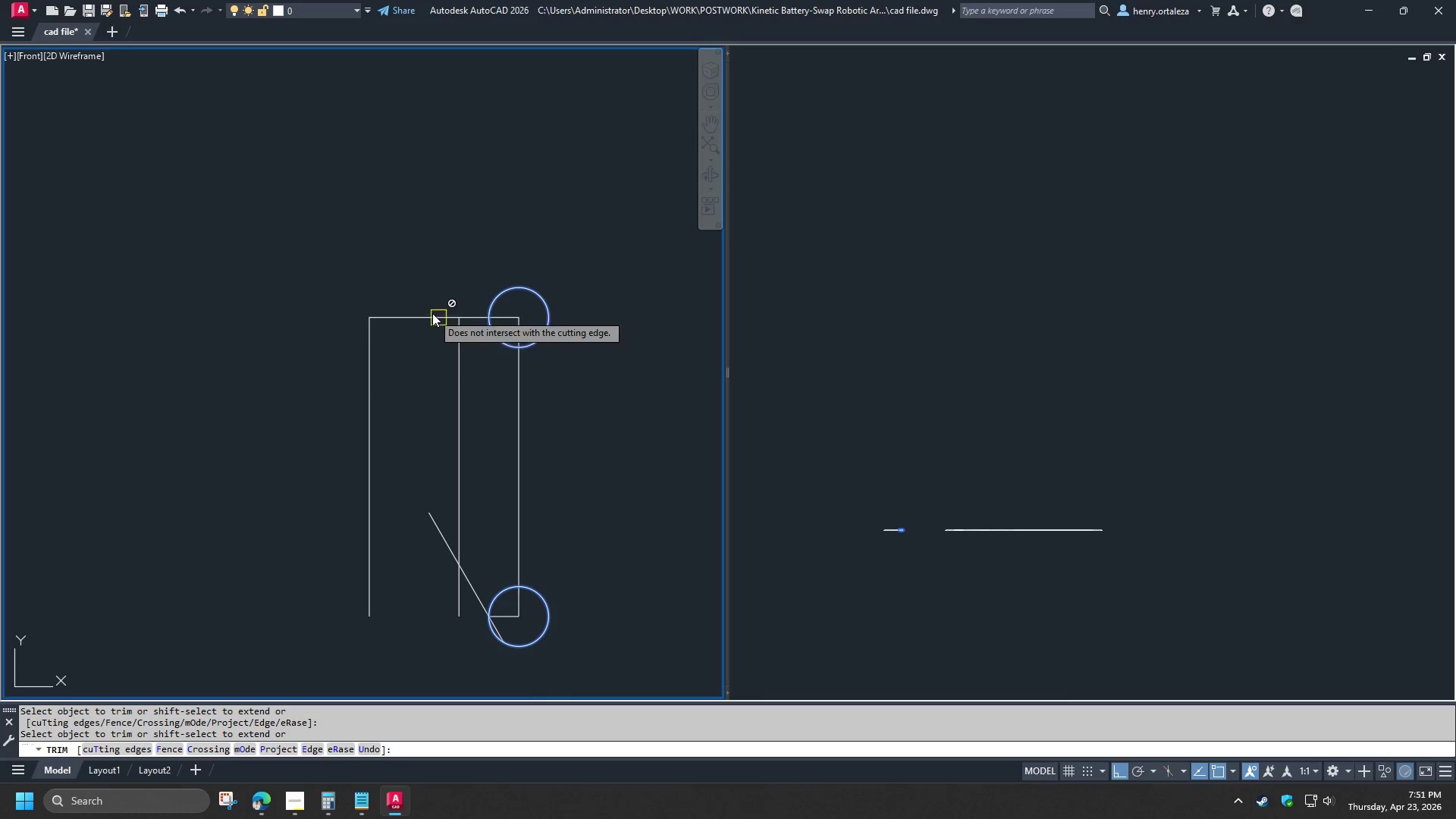 
left_click([432, 313])
 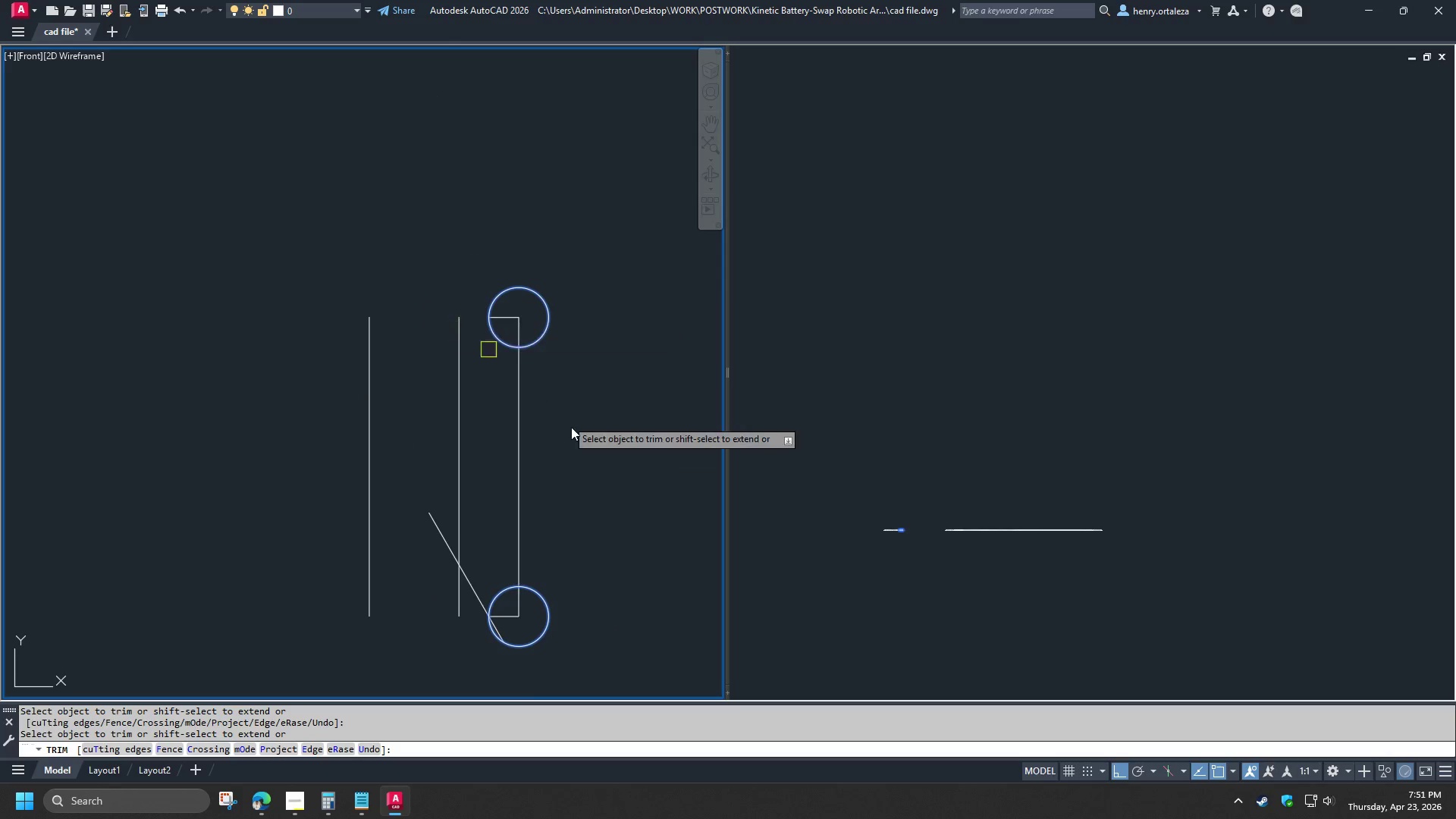 
key(Space)
 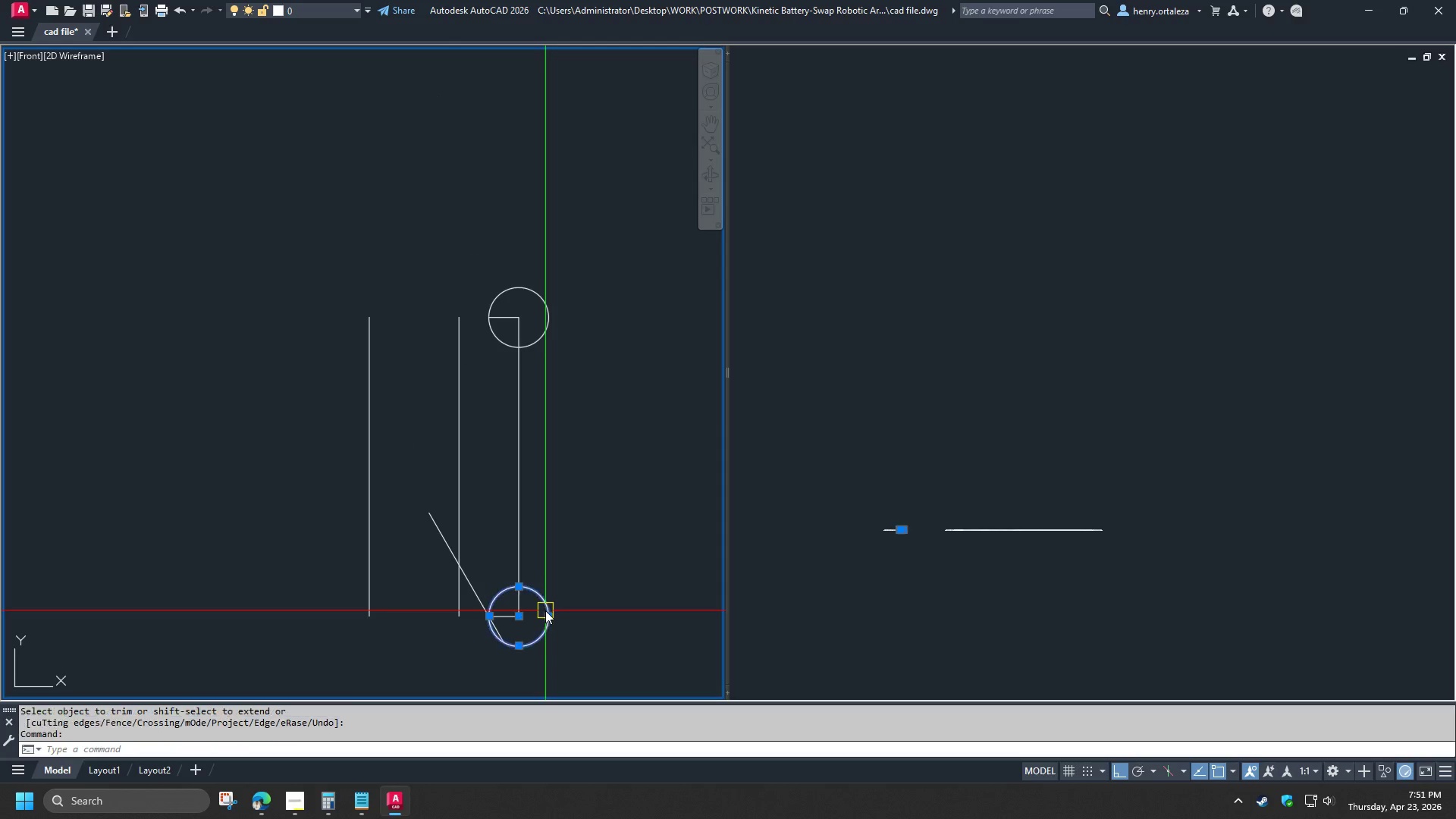 
key(E)
 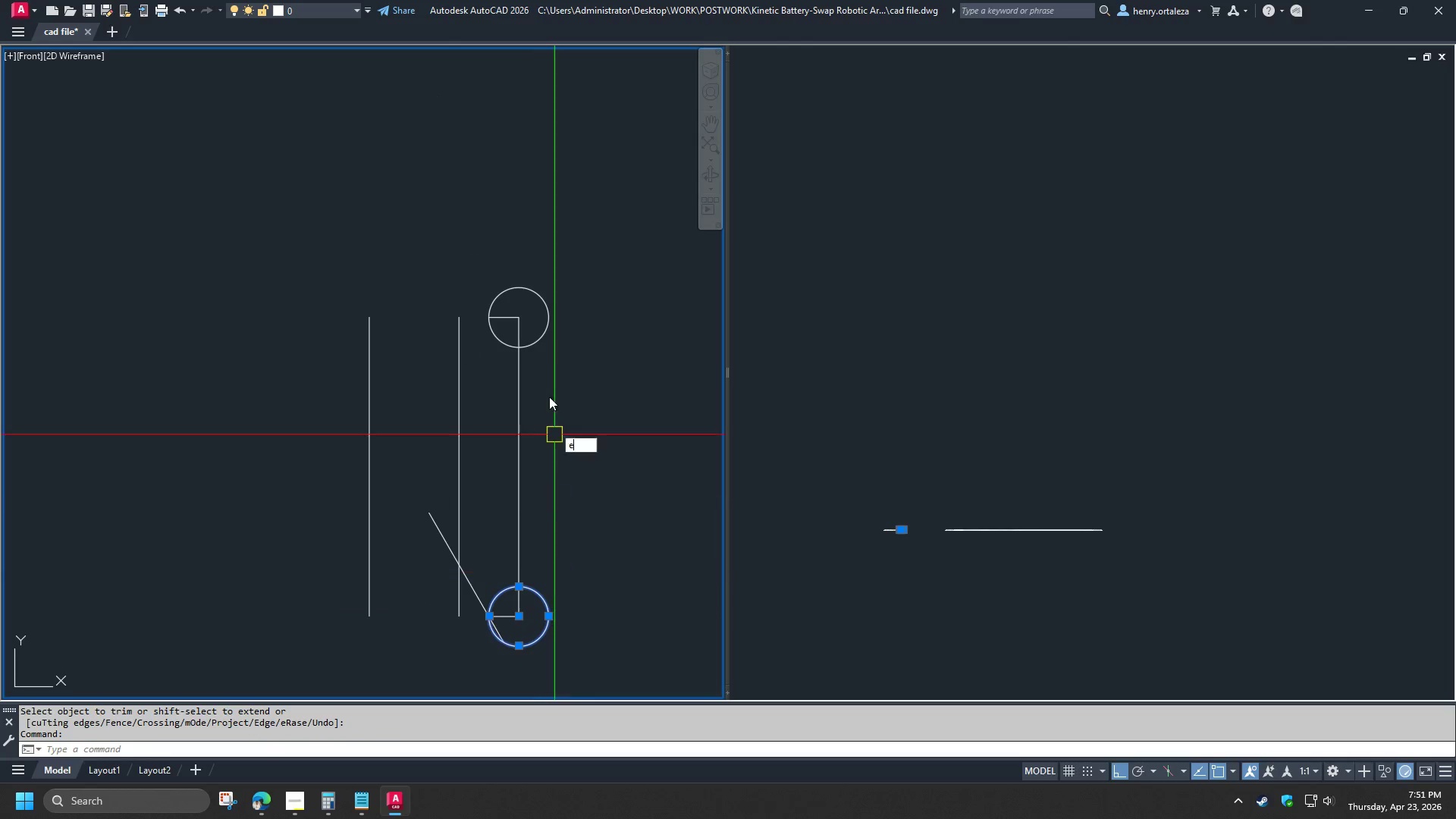 
key(Space)
 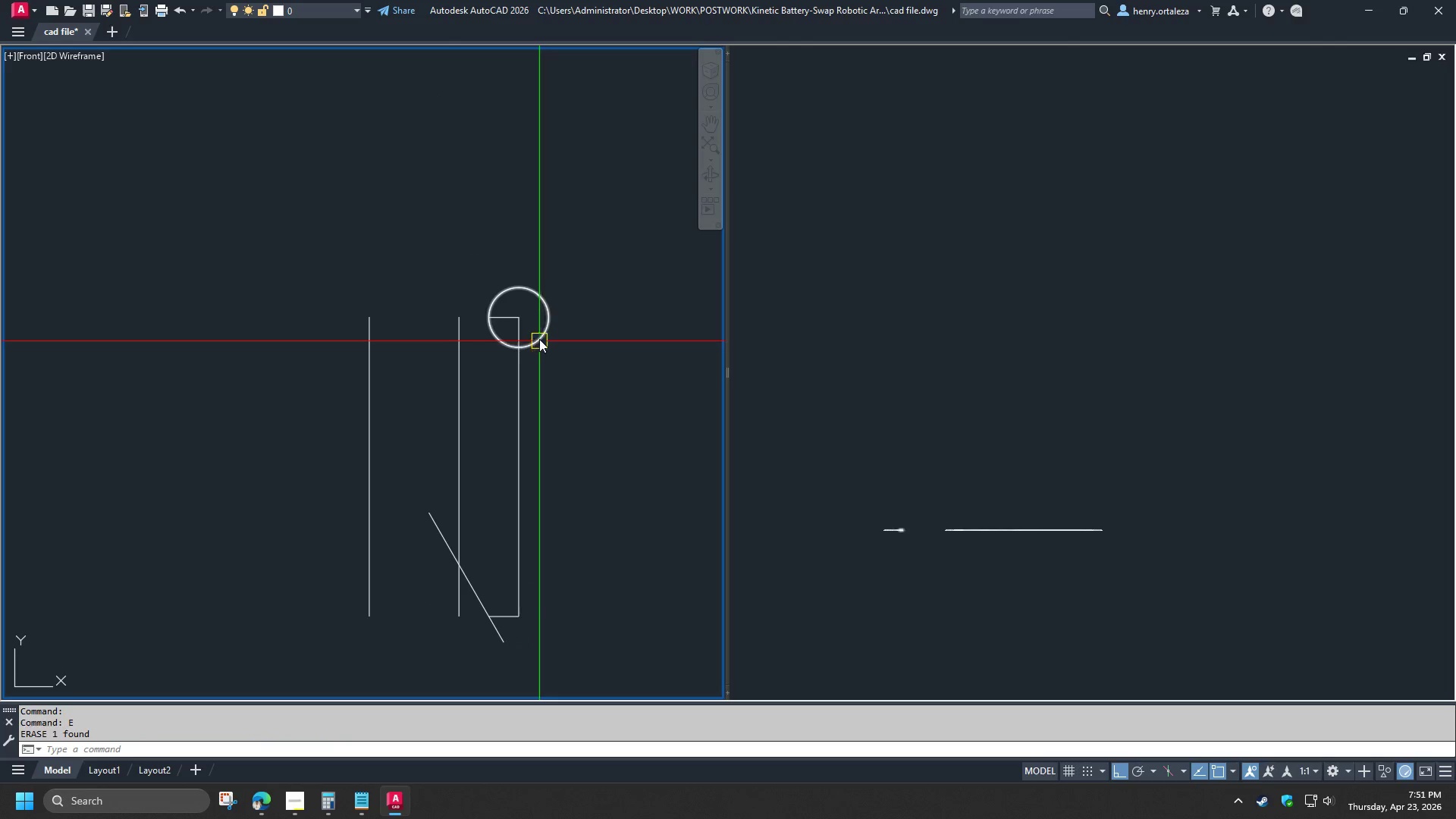 
key(E)
 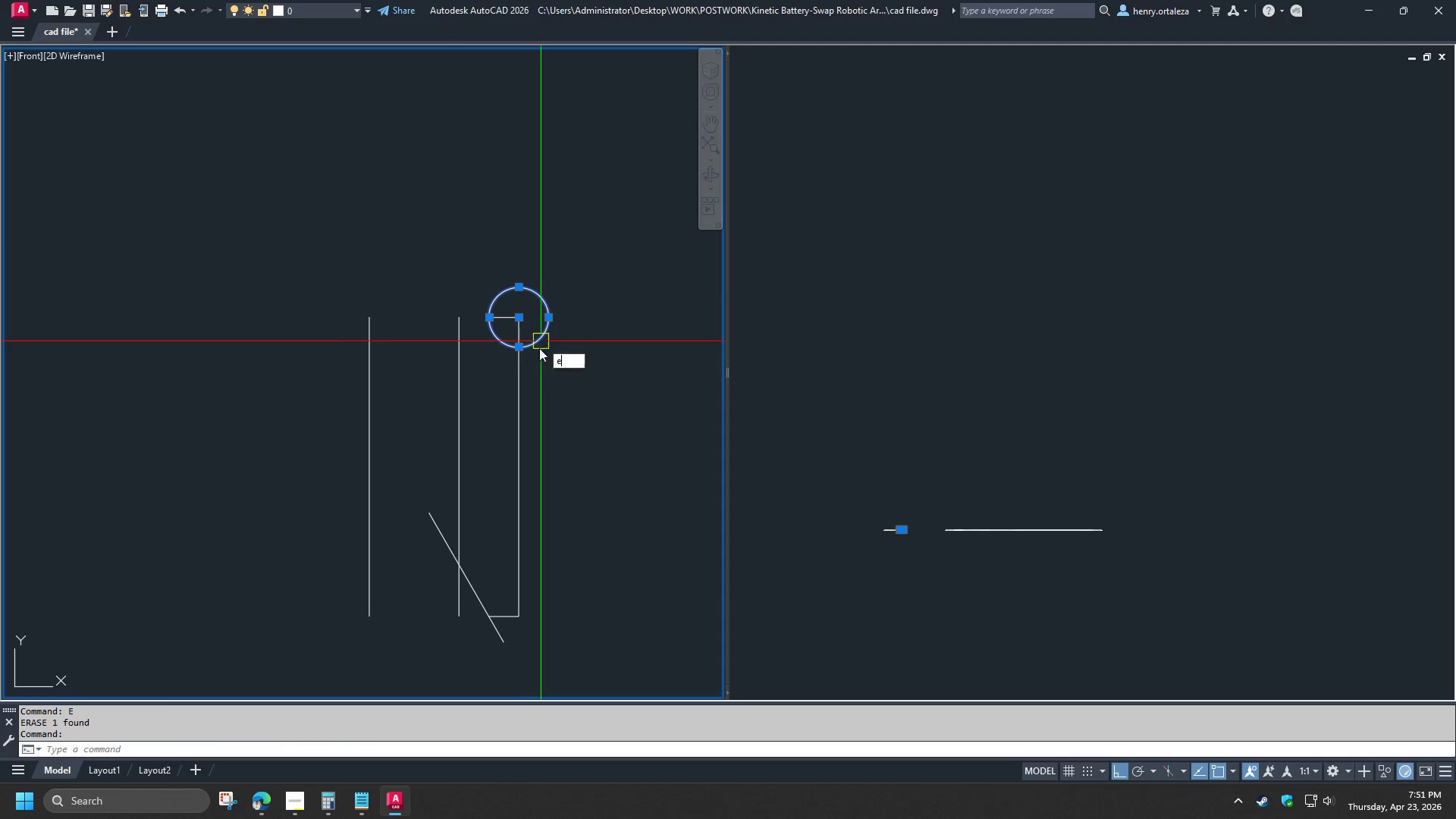 
key(Space)
 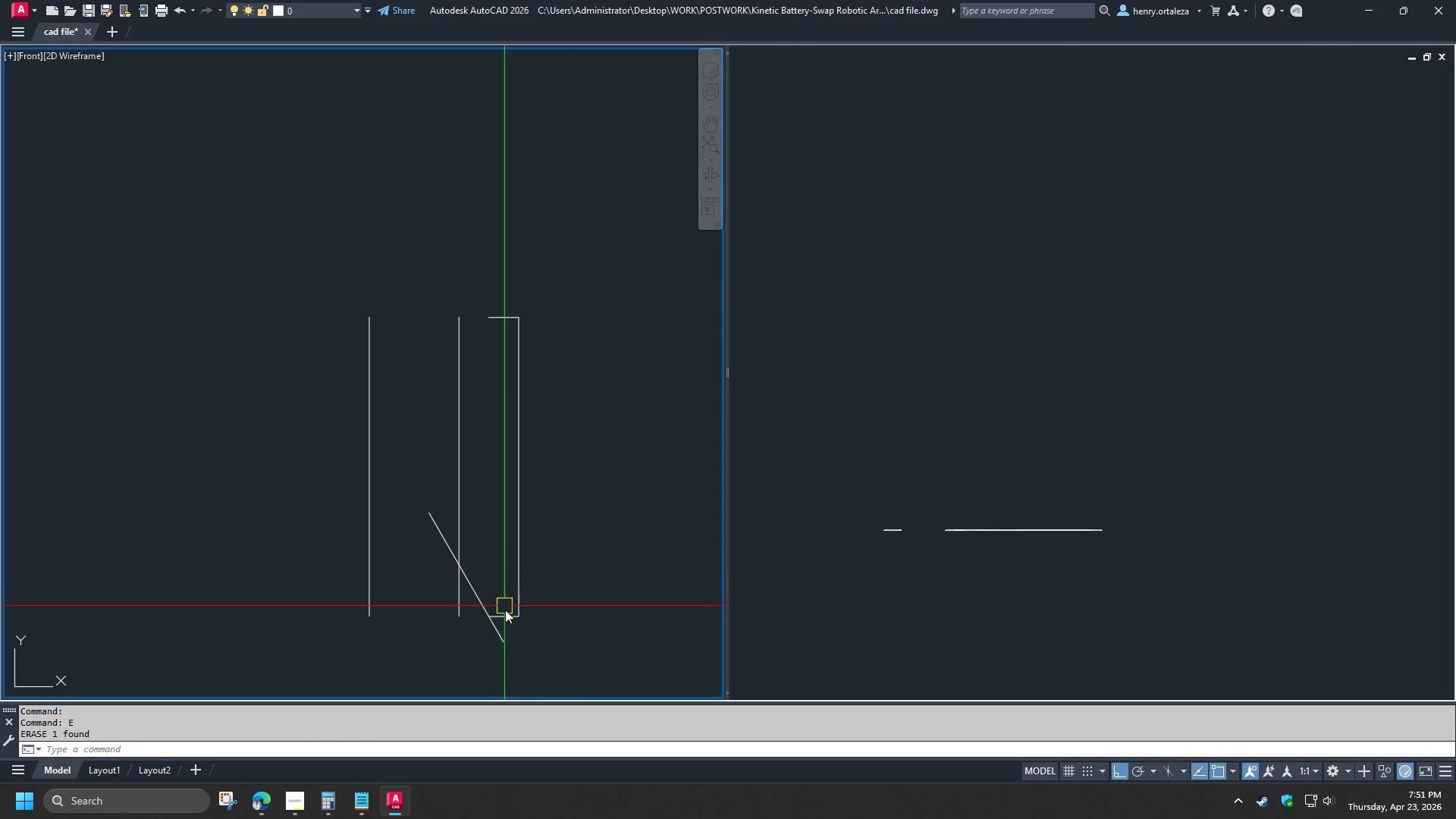 
key(F)
 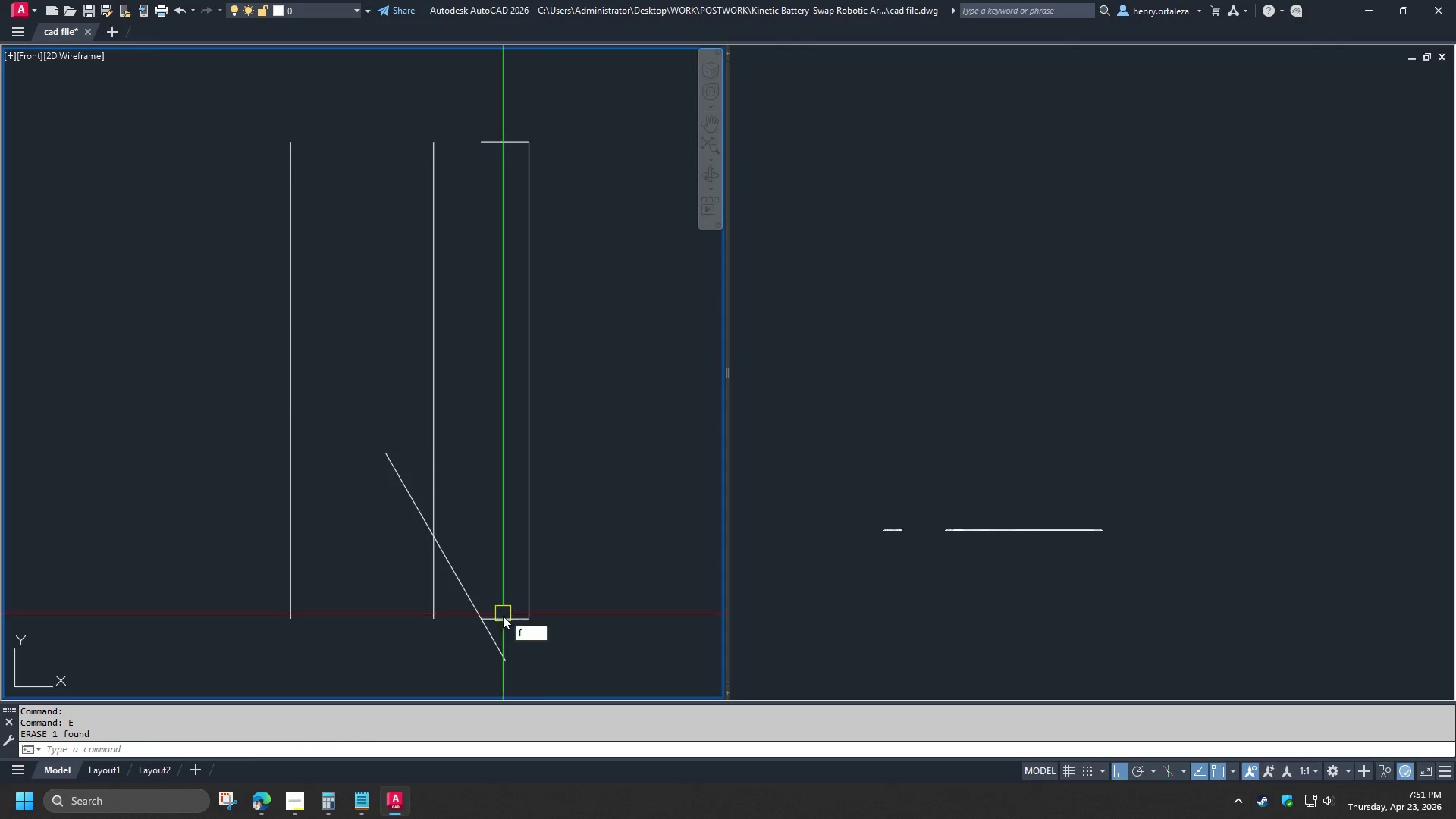 
key(Space)
 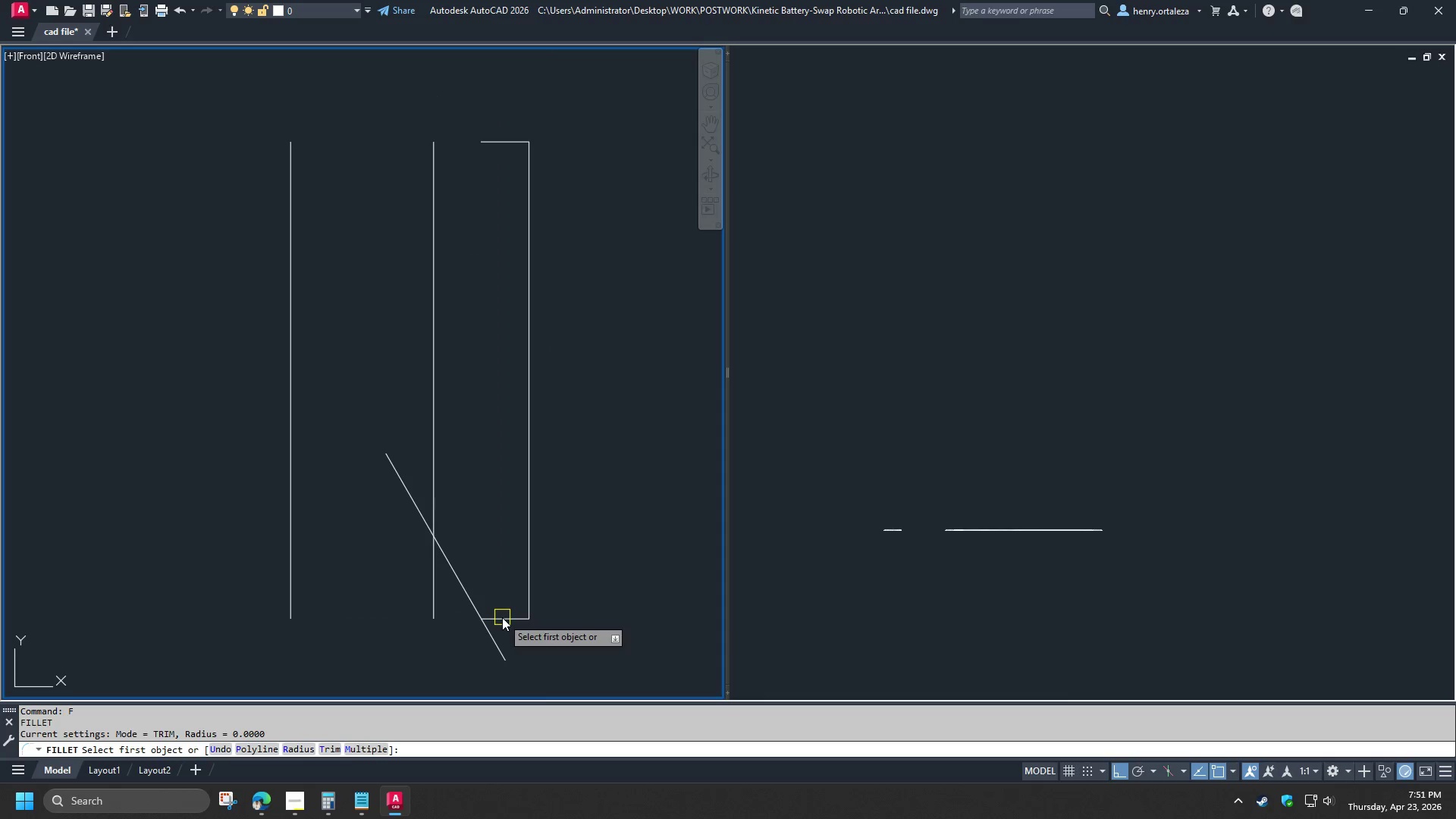 
left_click([502, 619])
 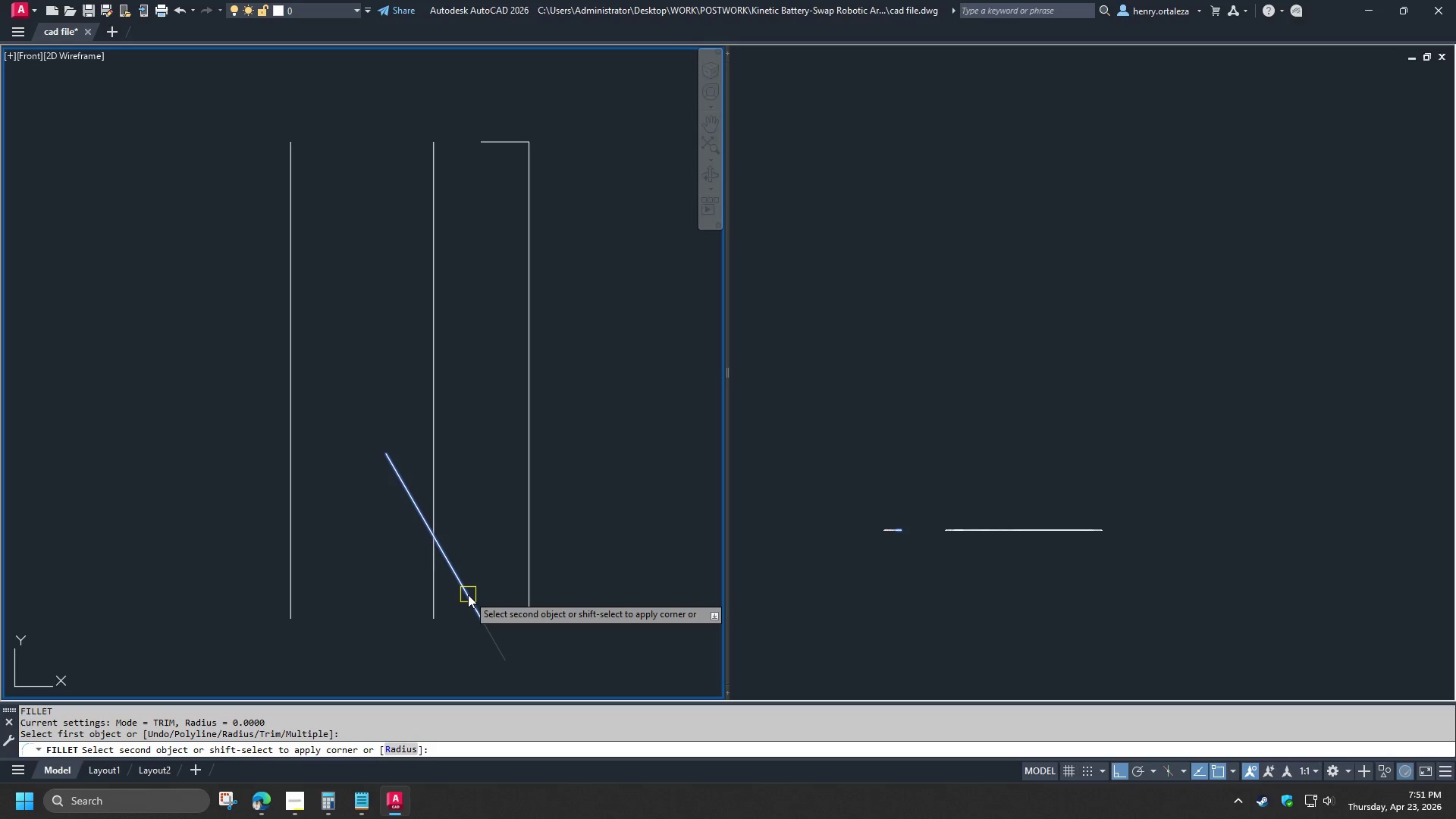 
scroll: coordinate [503, 613], scroll_direction: up, amount: 1.0
 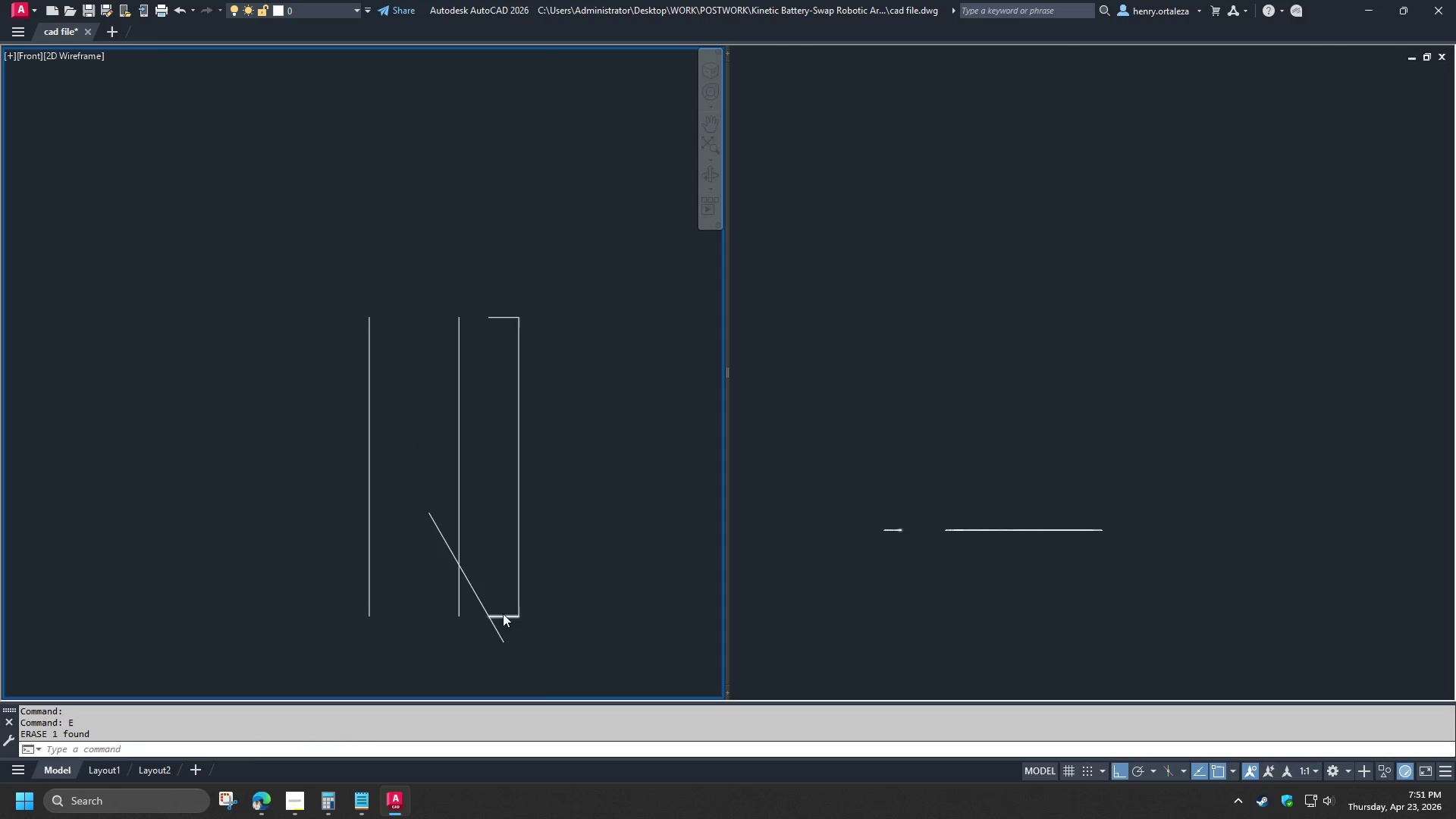 
left_click([468, 595])
 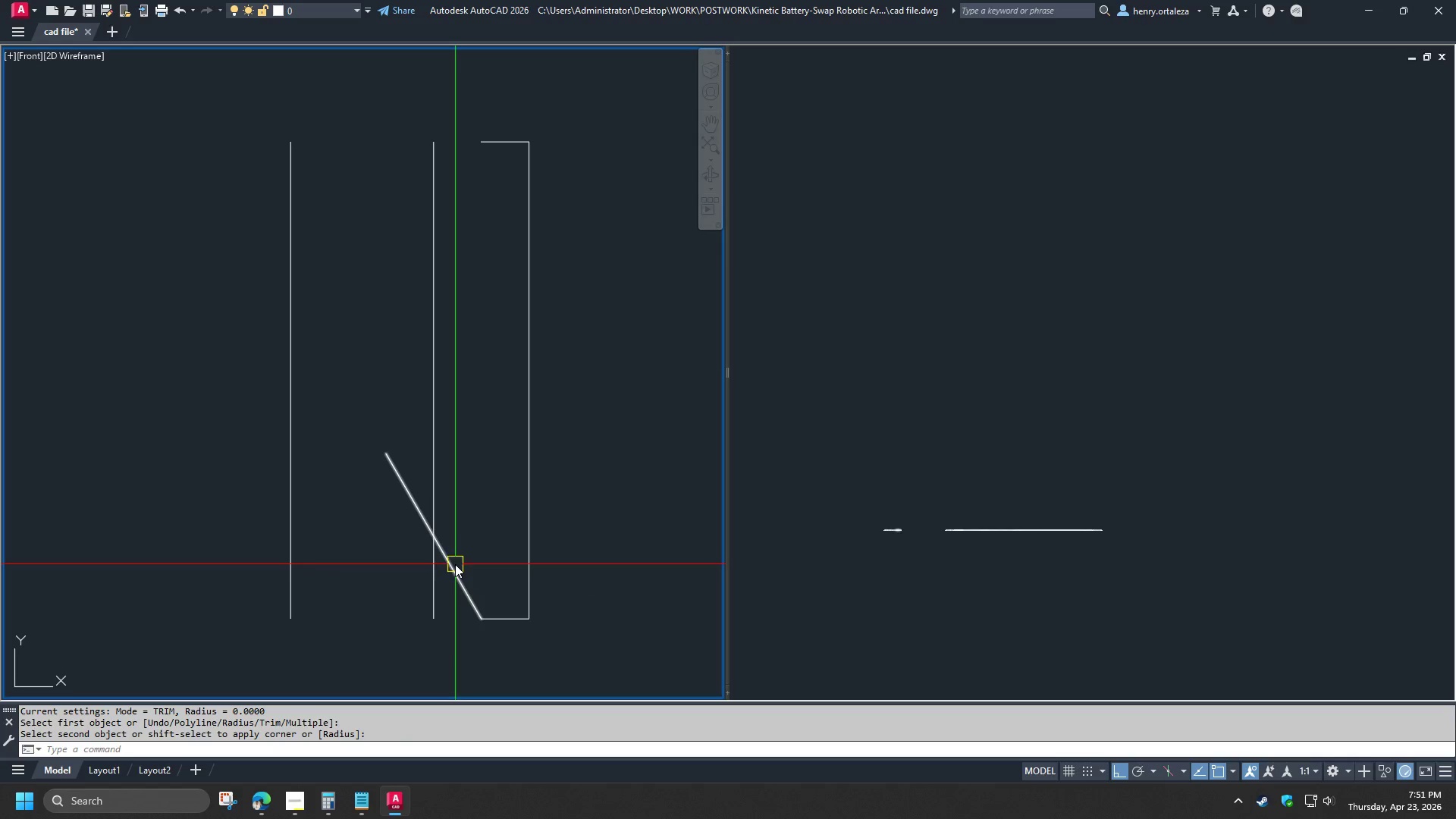 
key(F)
 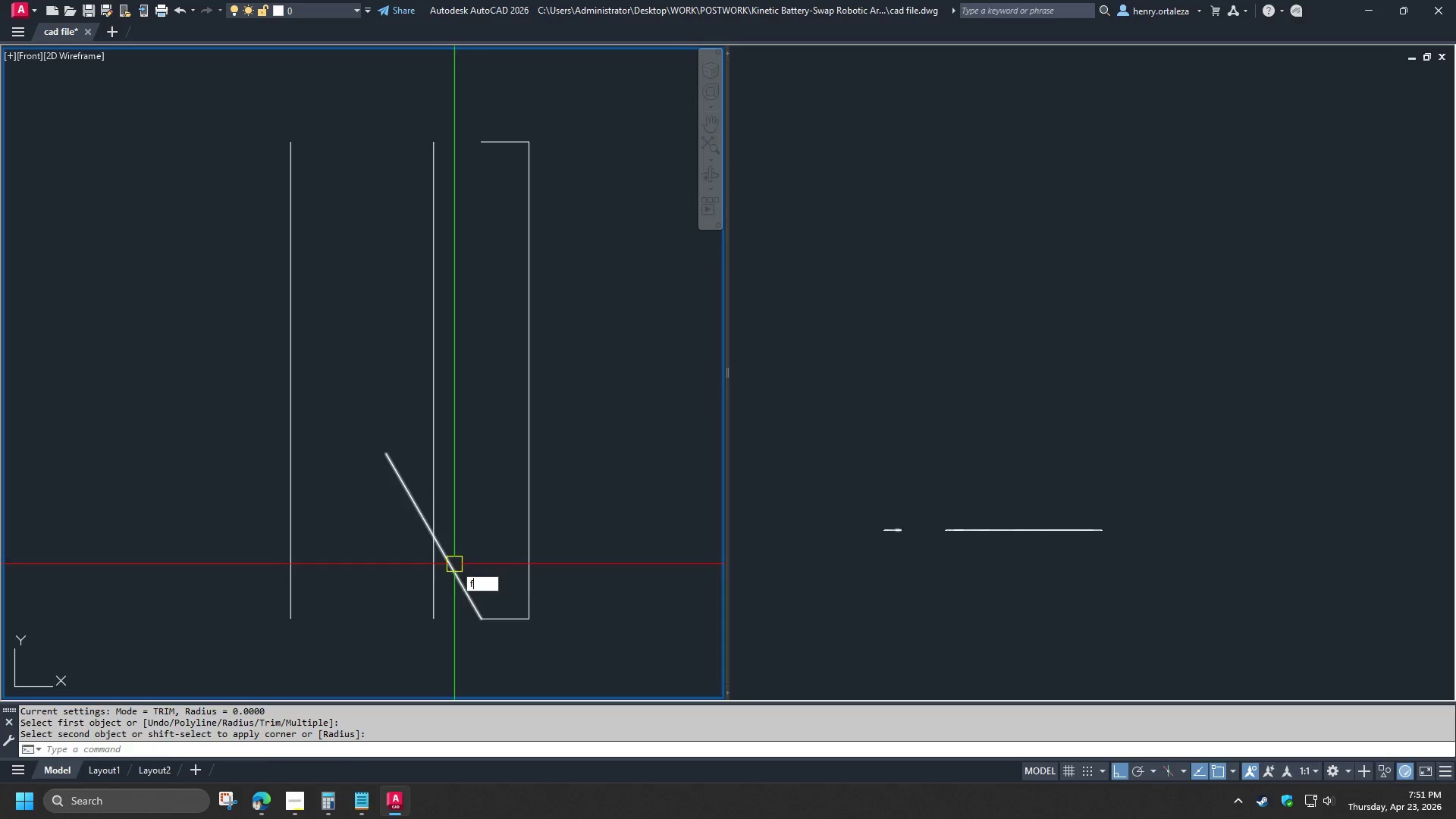 
key(Space)
 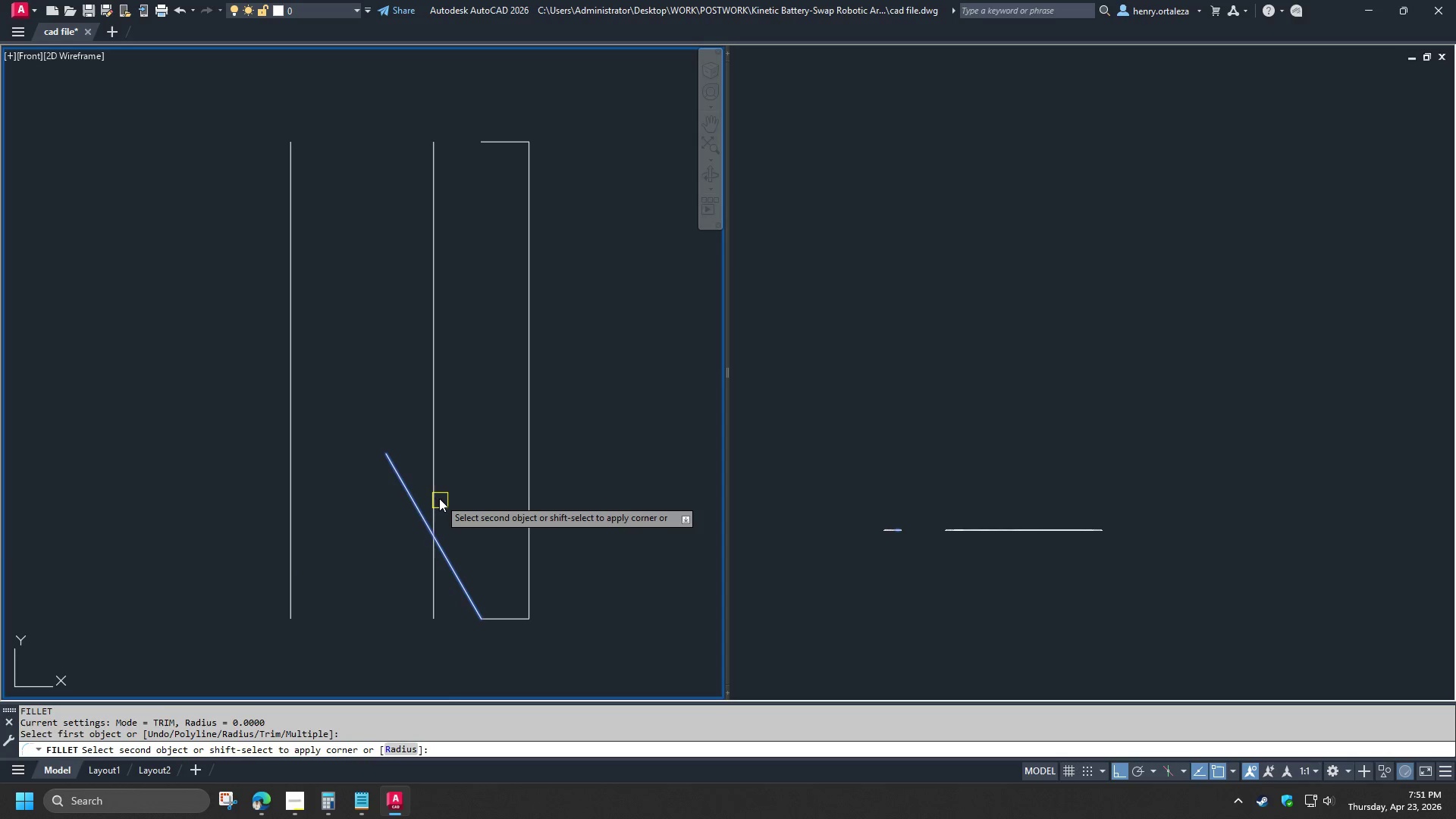 
left_click([439, 497])
 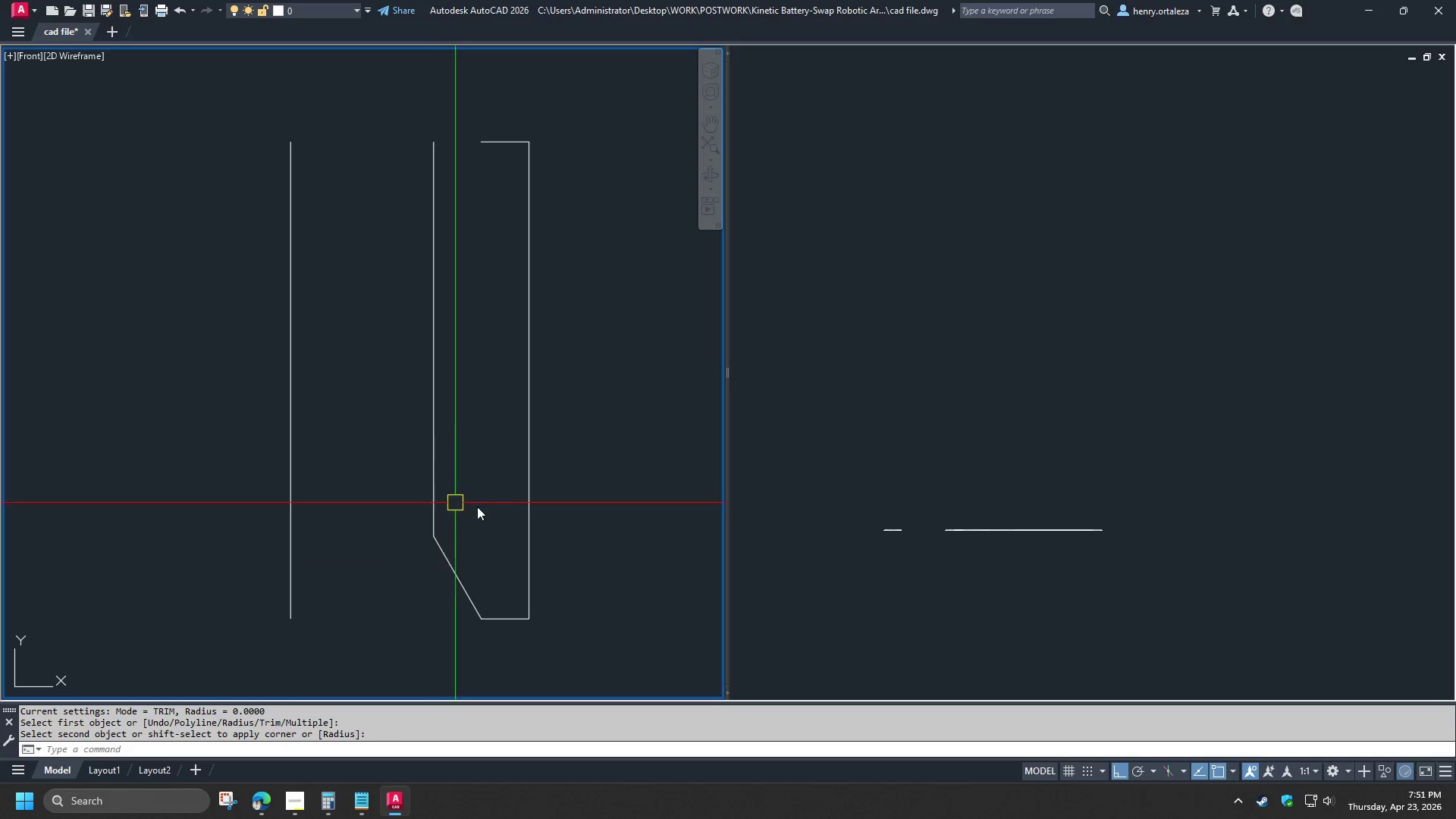 
scroll: coordinate [477, 507], scroll_direction: down, amount: 2.0
 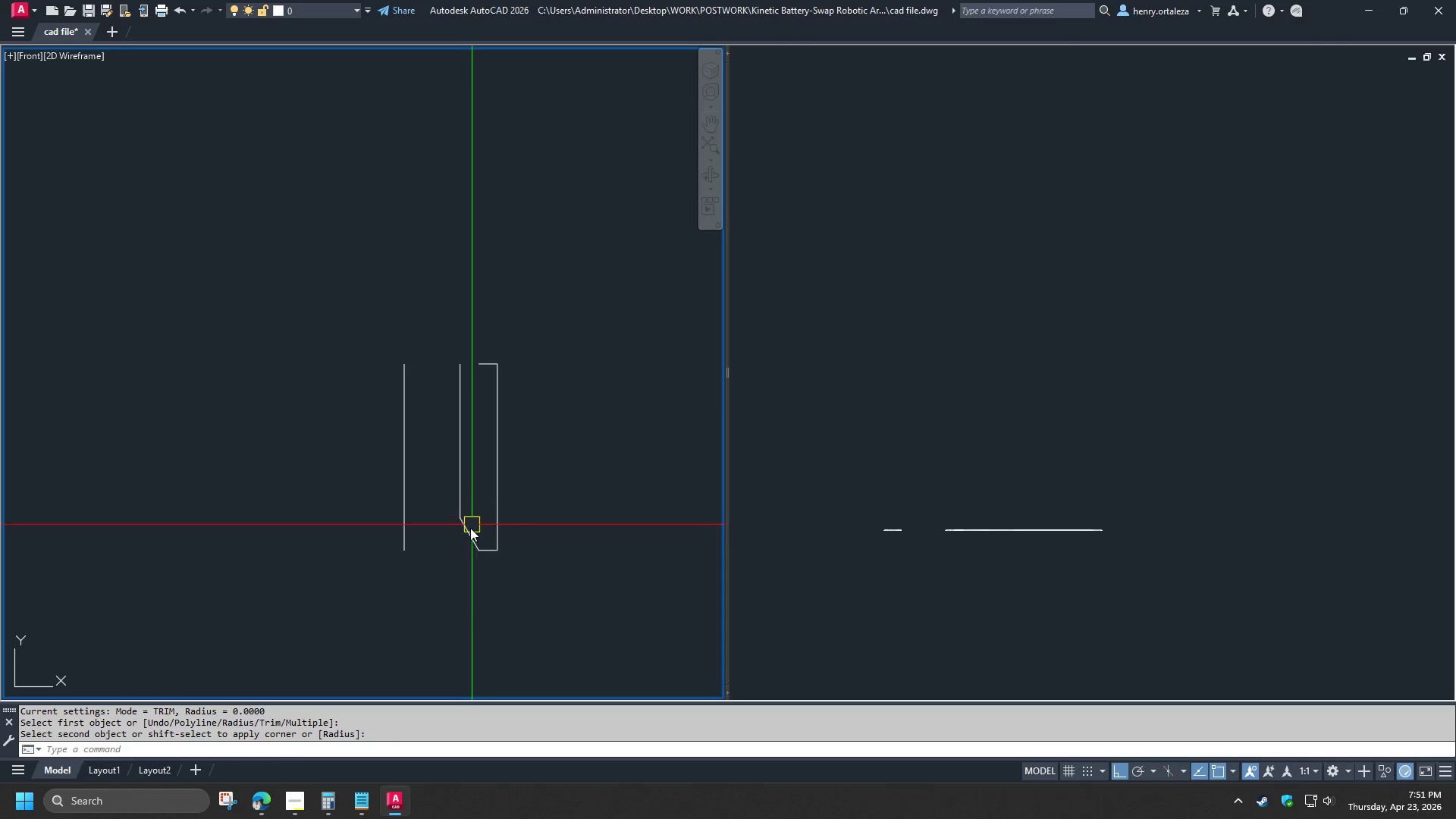 
left_click([470, 528])
 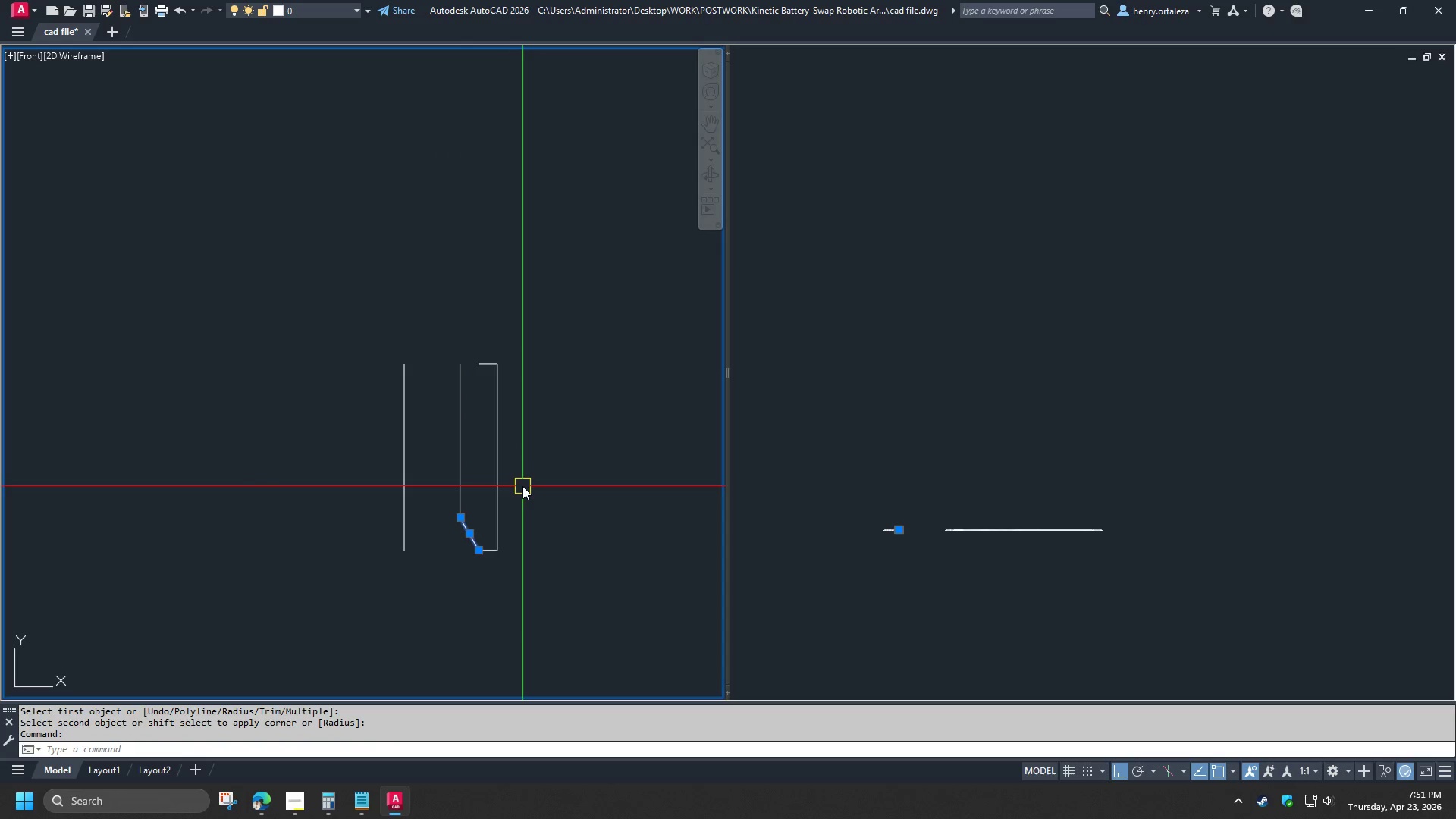 
type(mi )
 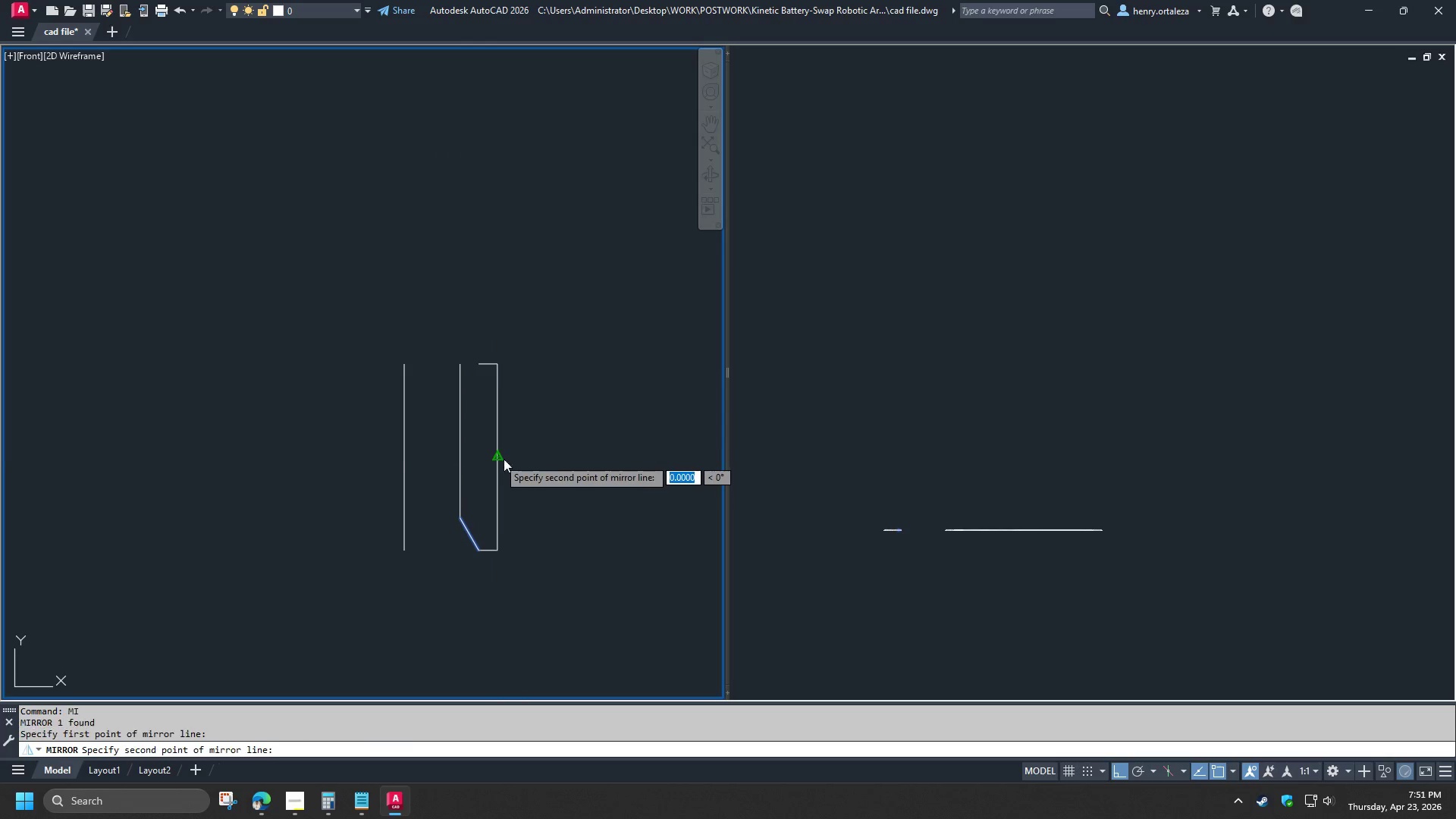 
double_click([551, 463])
 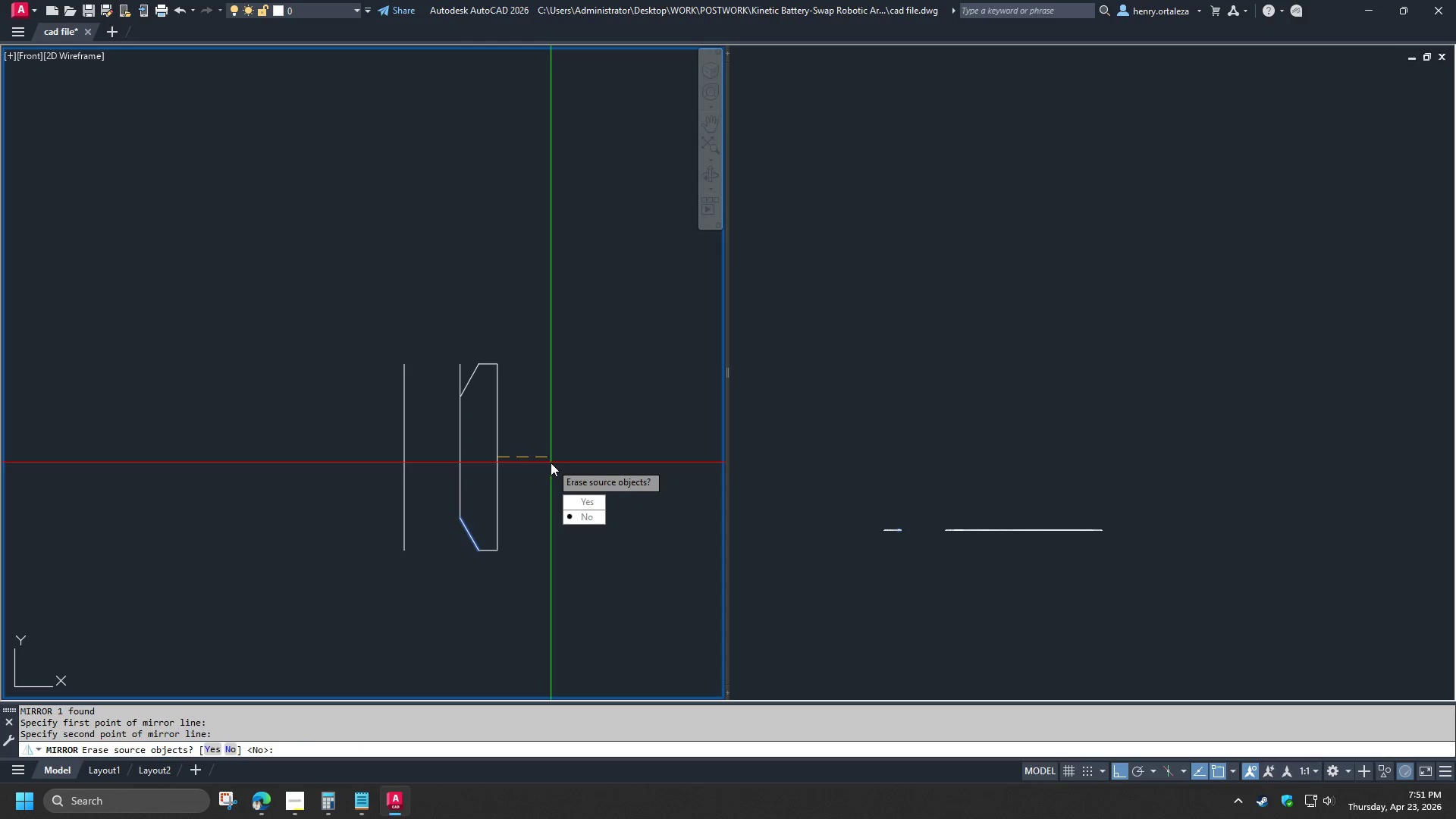 
key(Space)
 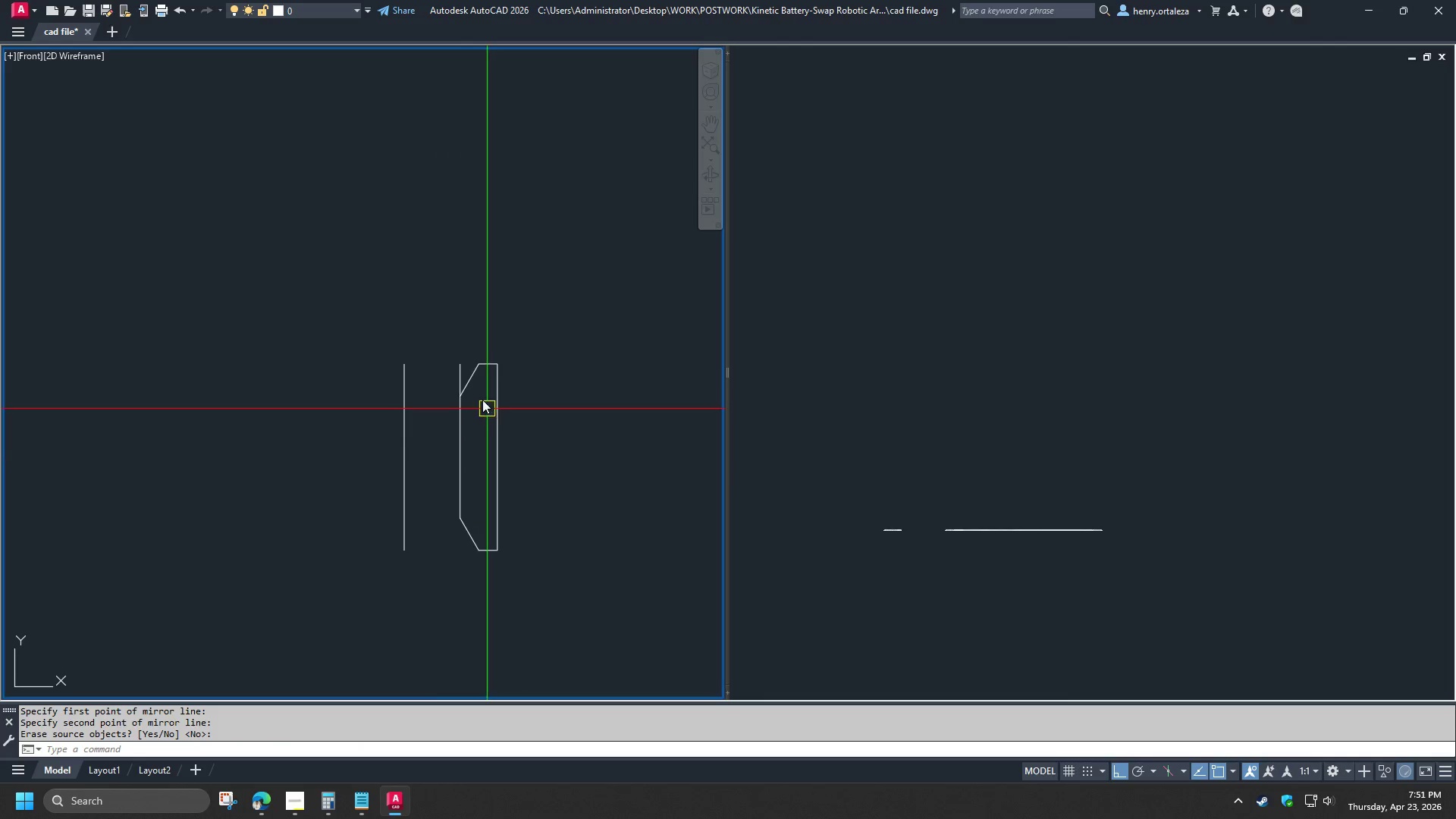 
key(F)
 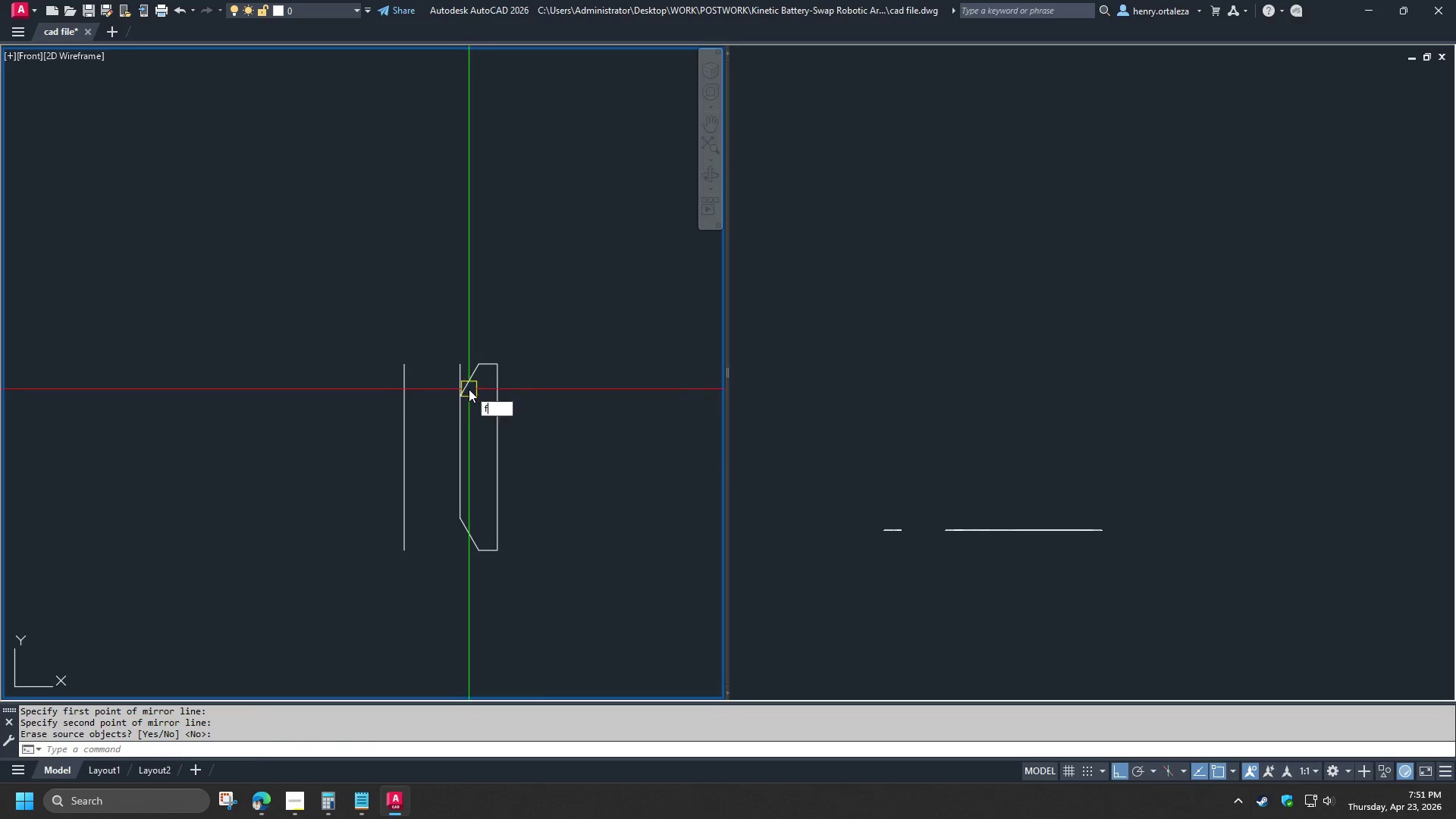 
key(Space)
 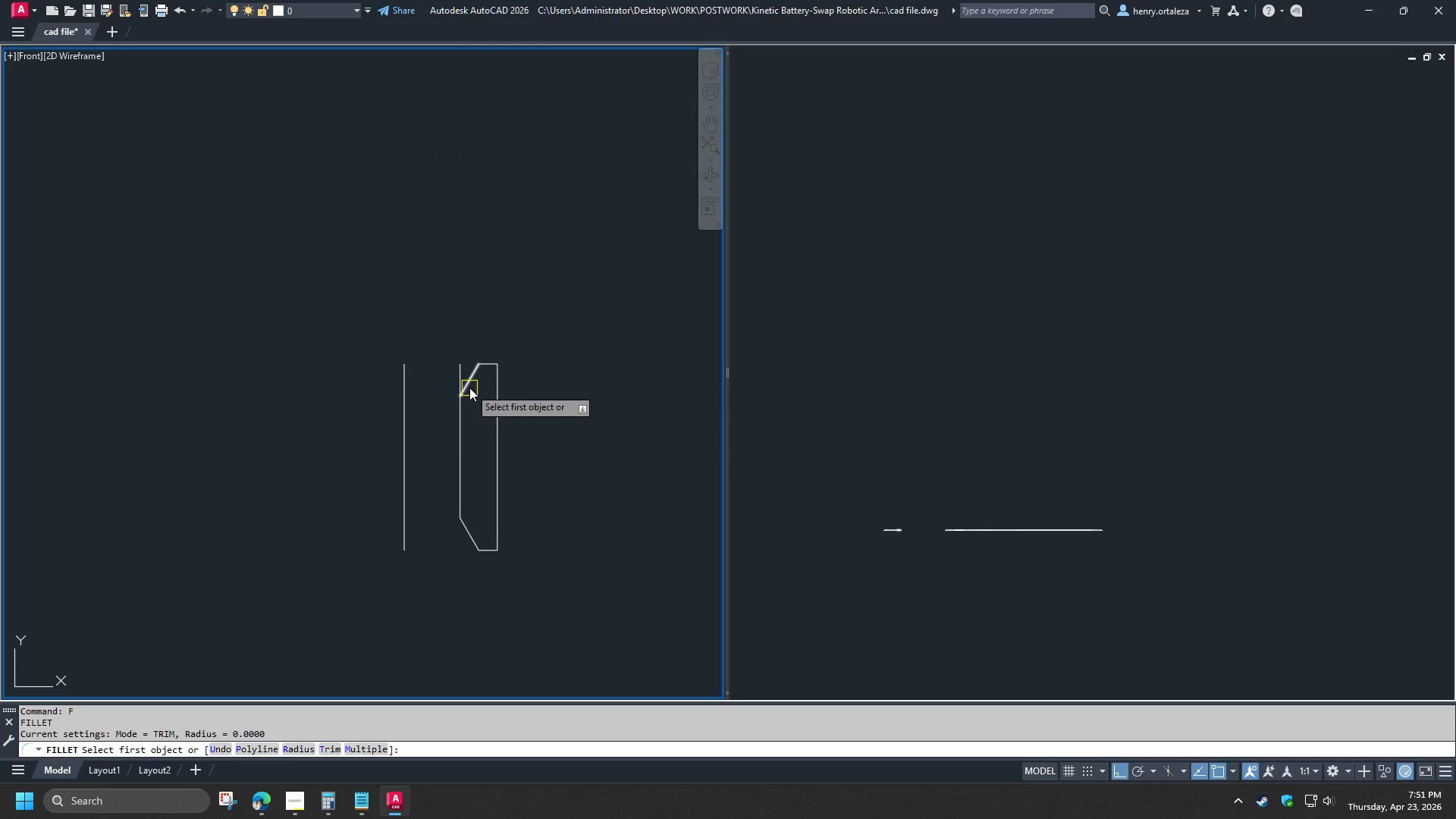 
left_click([469, 388])
 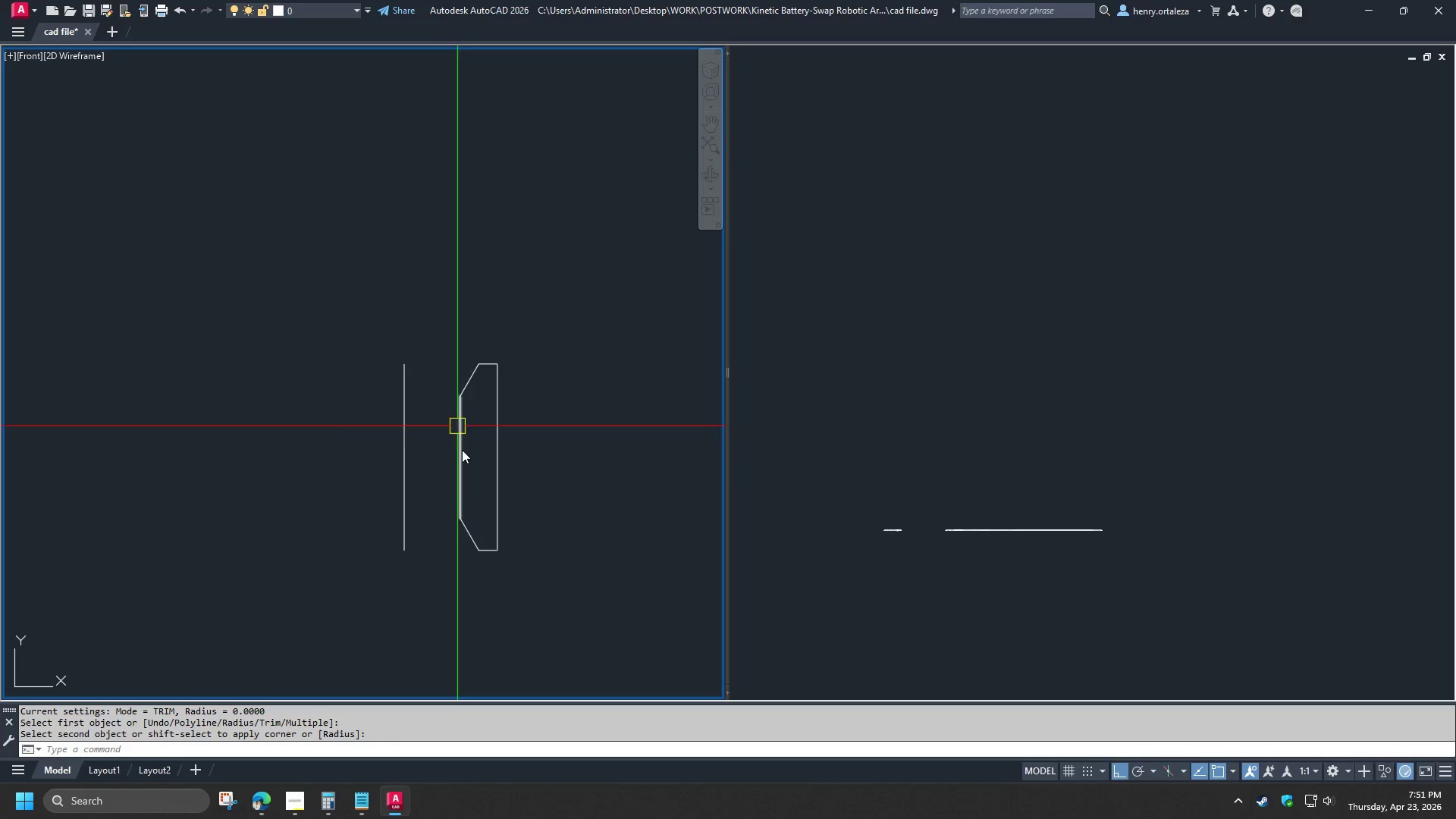 
scroll: coordinate [485, 430], scroll_direction: down, amount: 1.0
 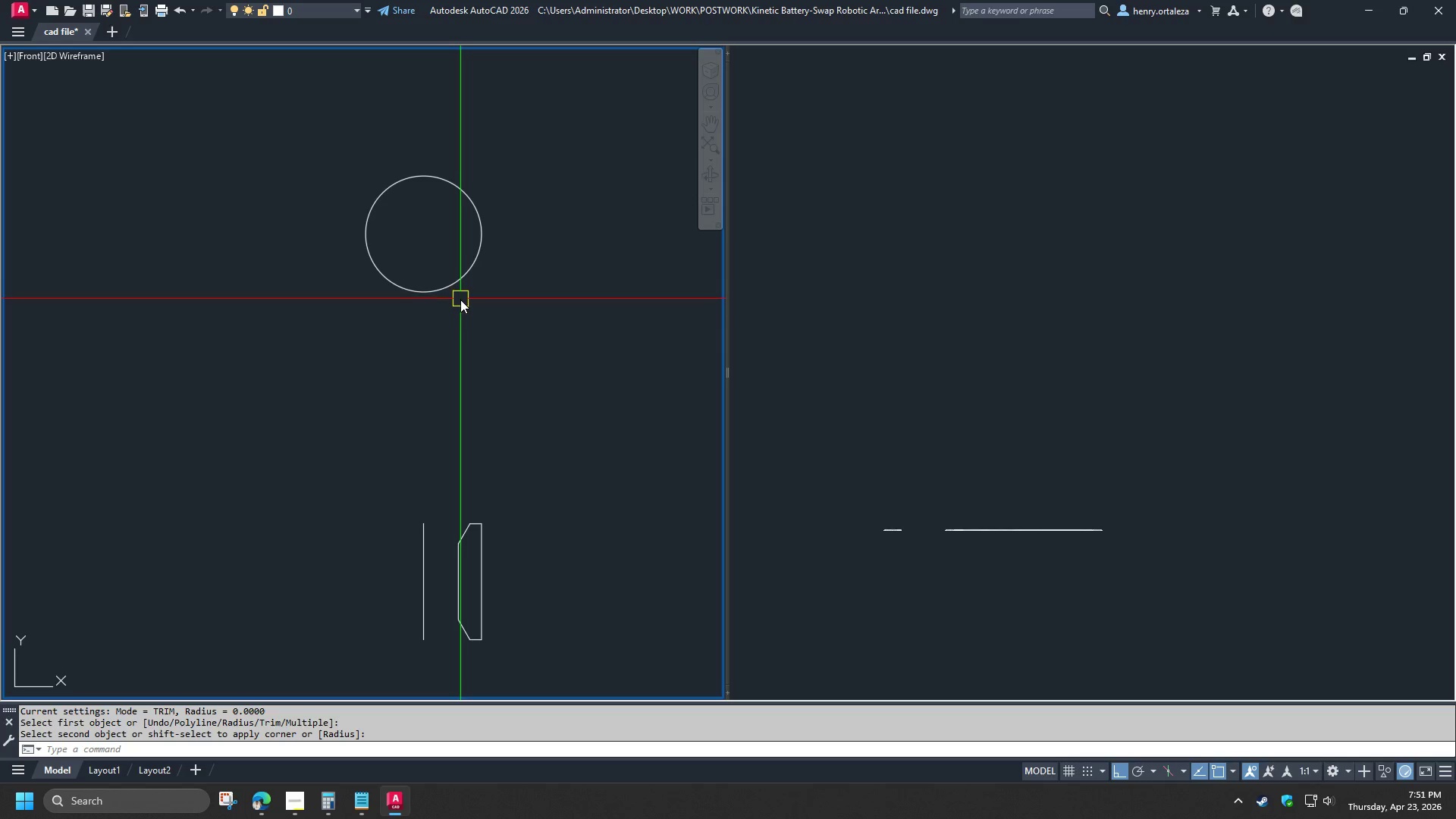 
wait(5.27)
 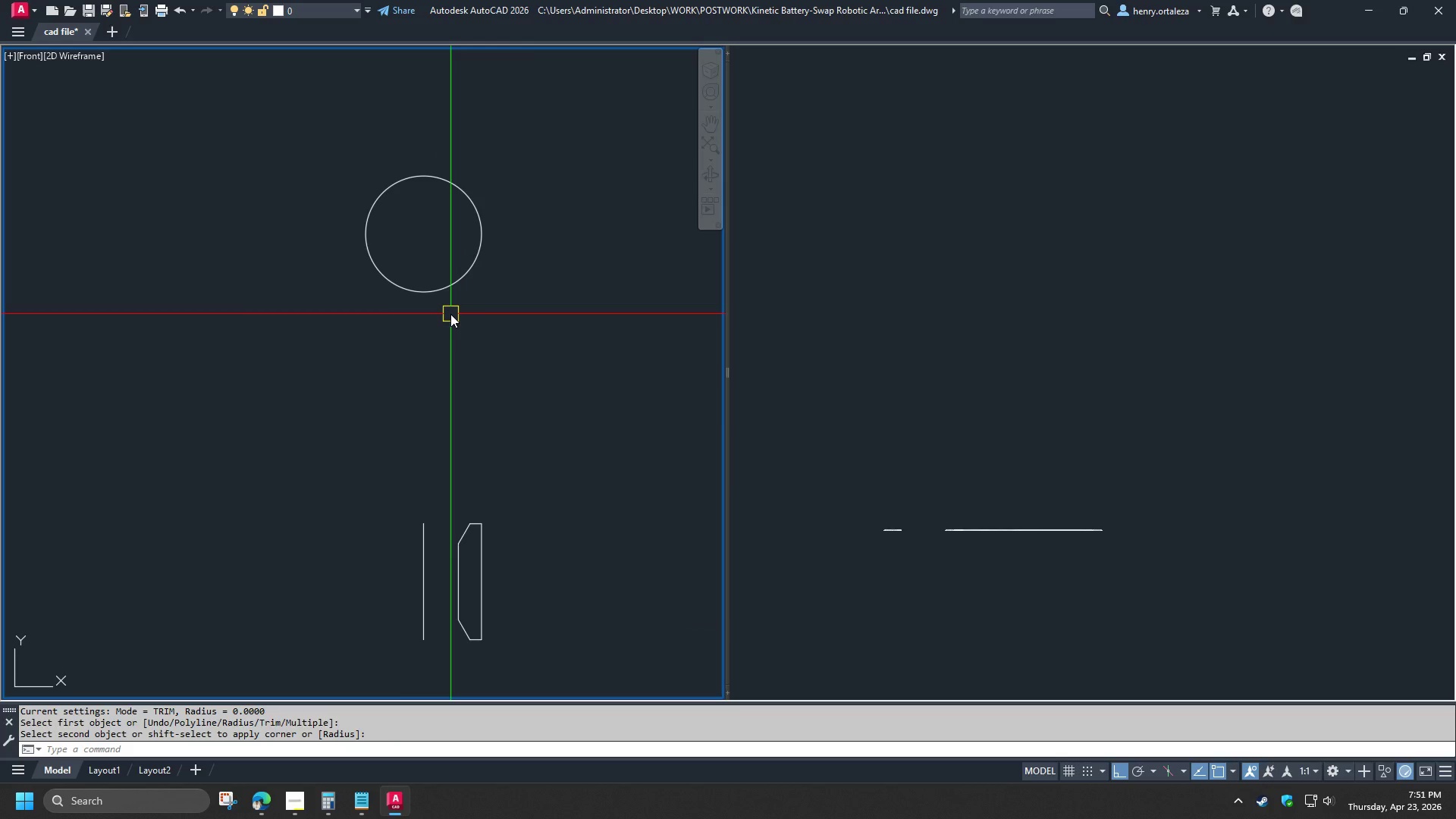 
key(C)
 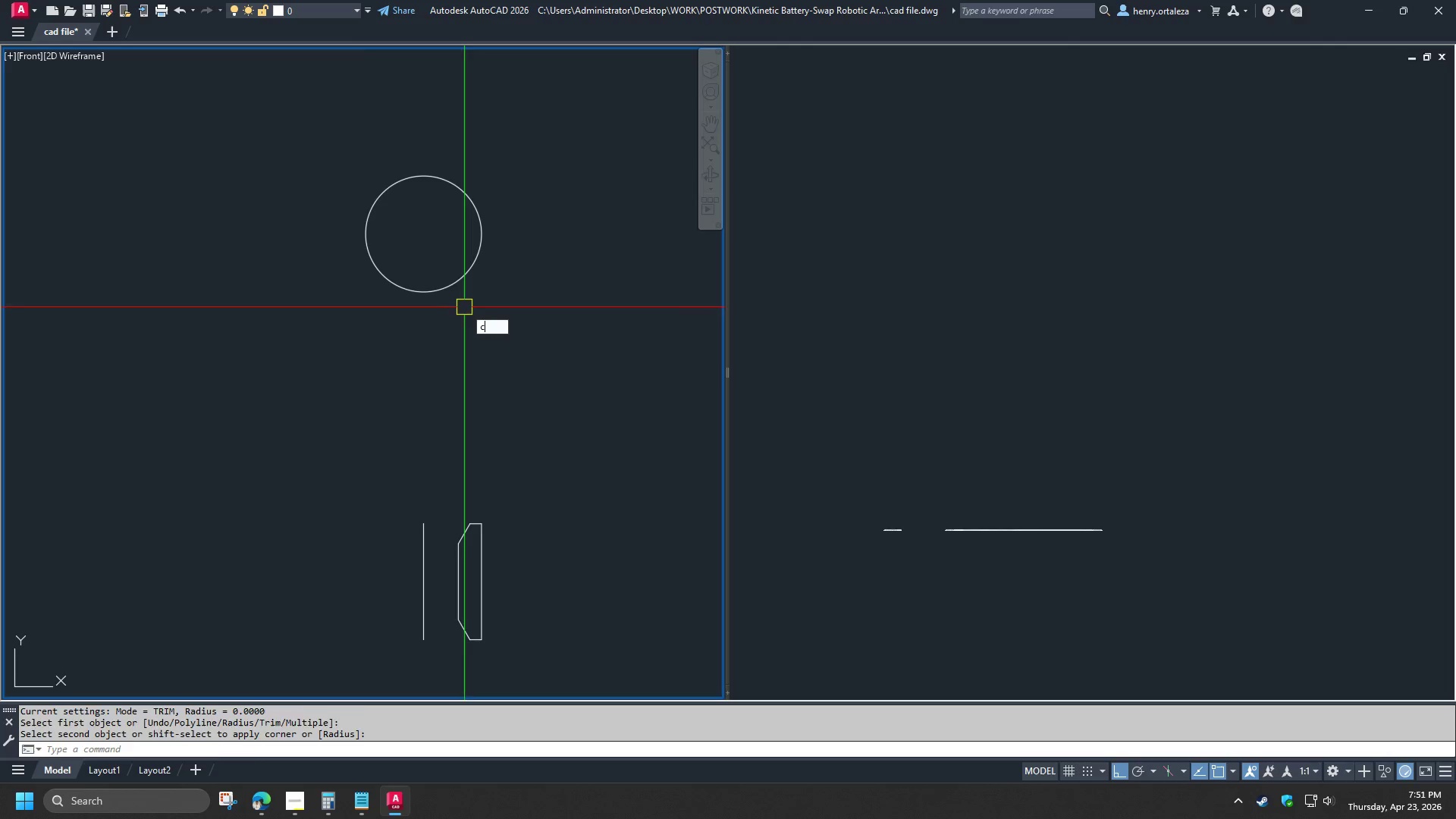 
key(Space)
 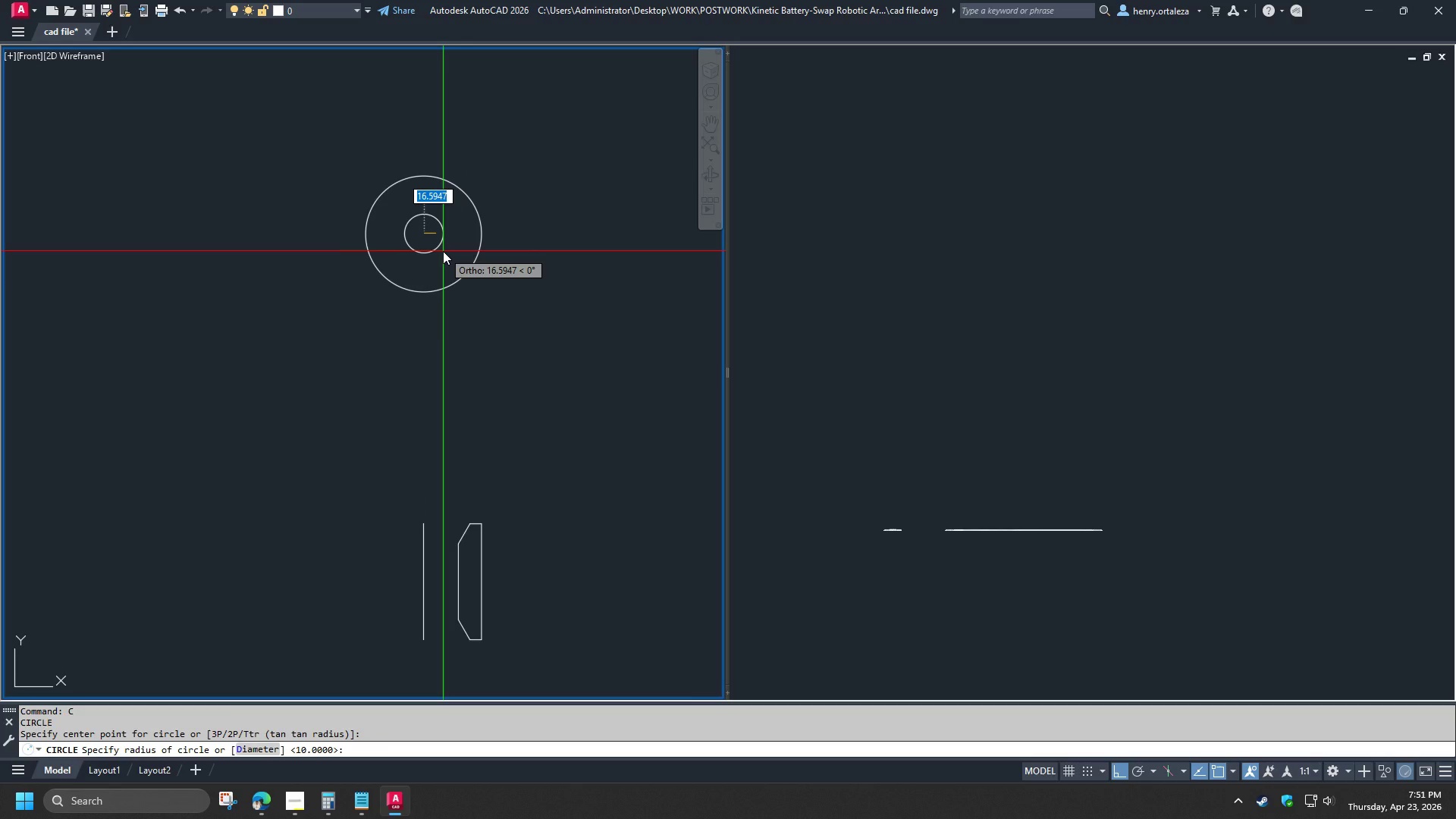 
key(Numpad1)
 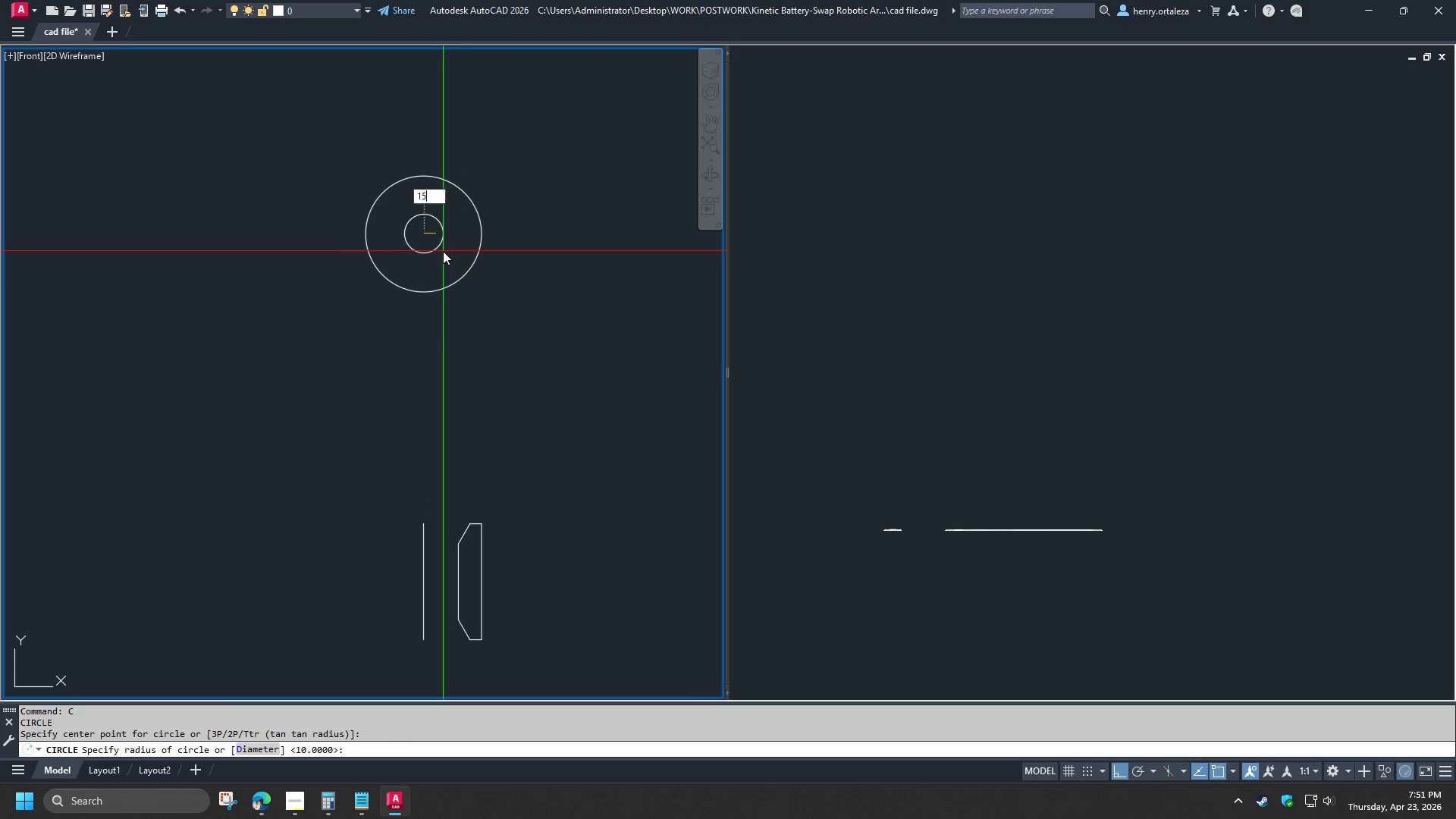 
key(Numpad5)
 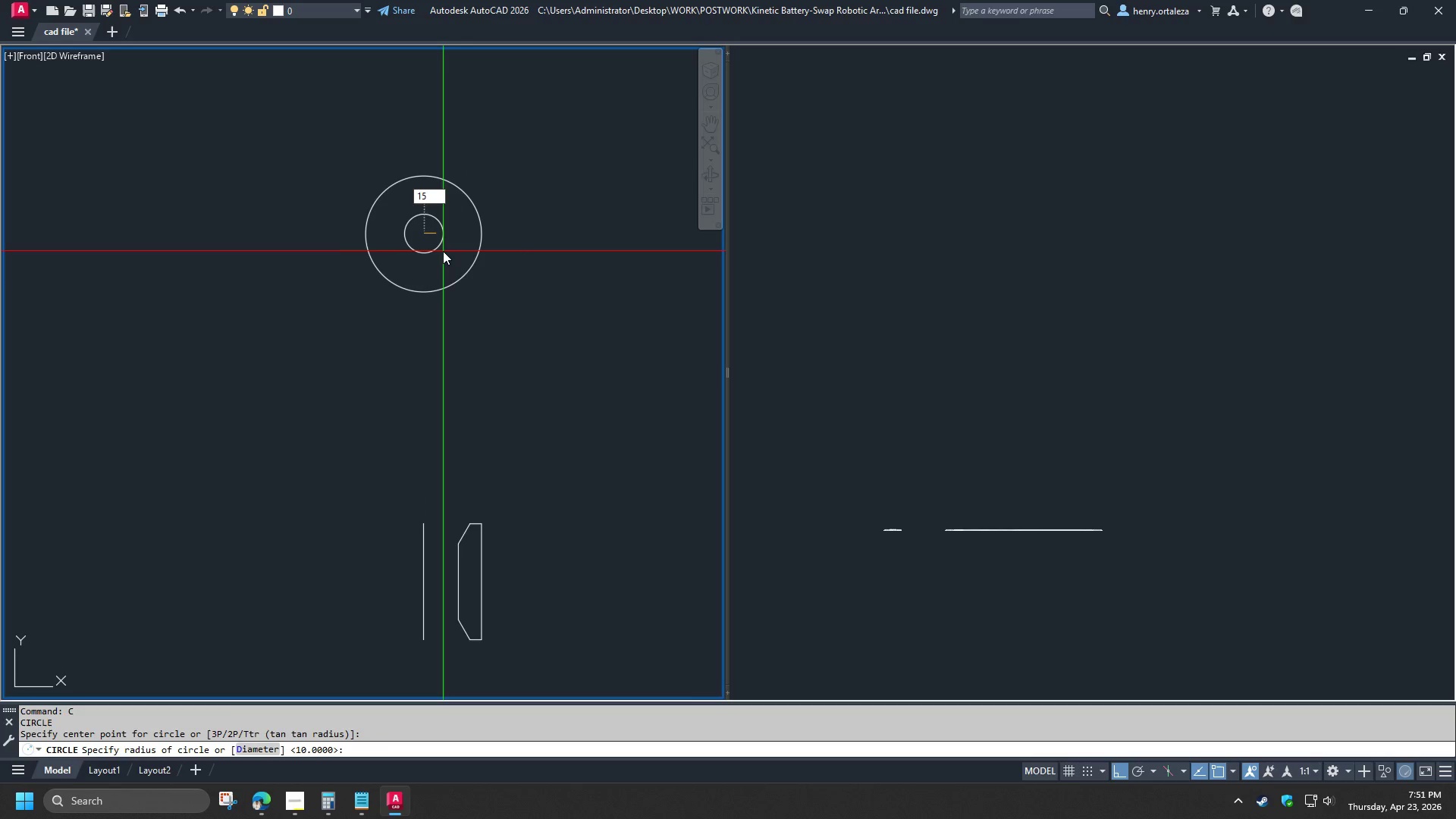 
key(NumpadEnter)
 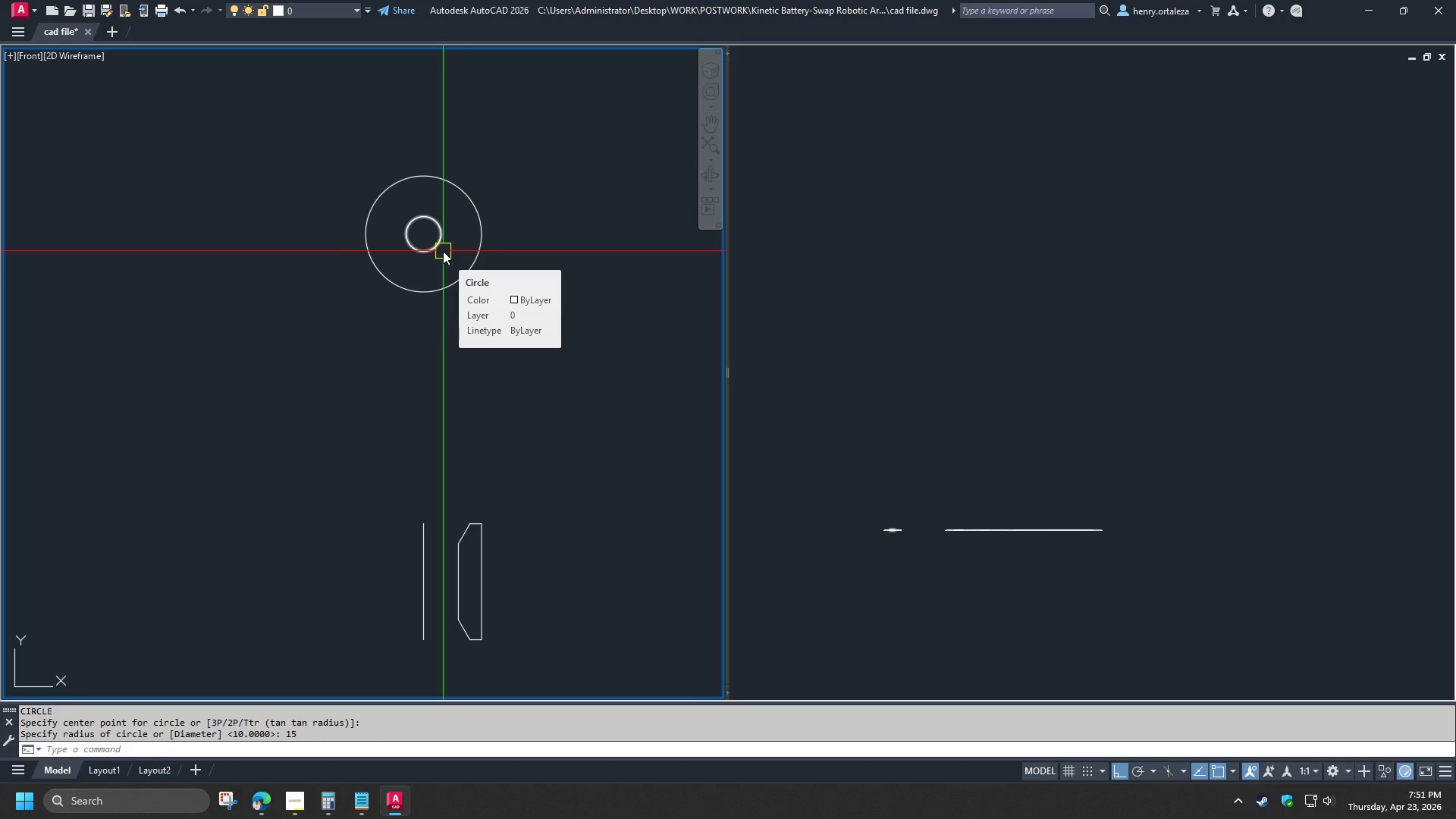 
left_click([443, 251])
 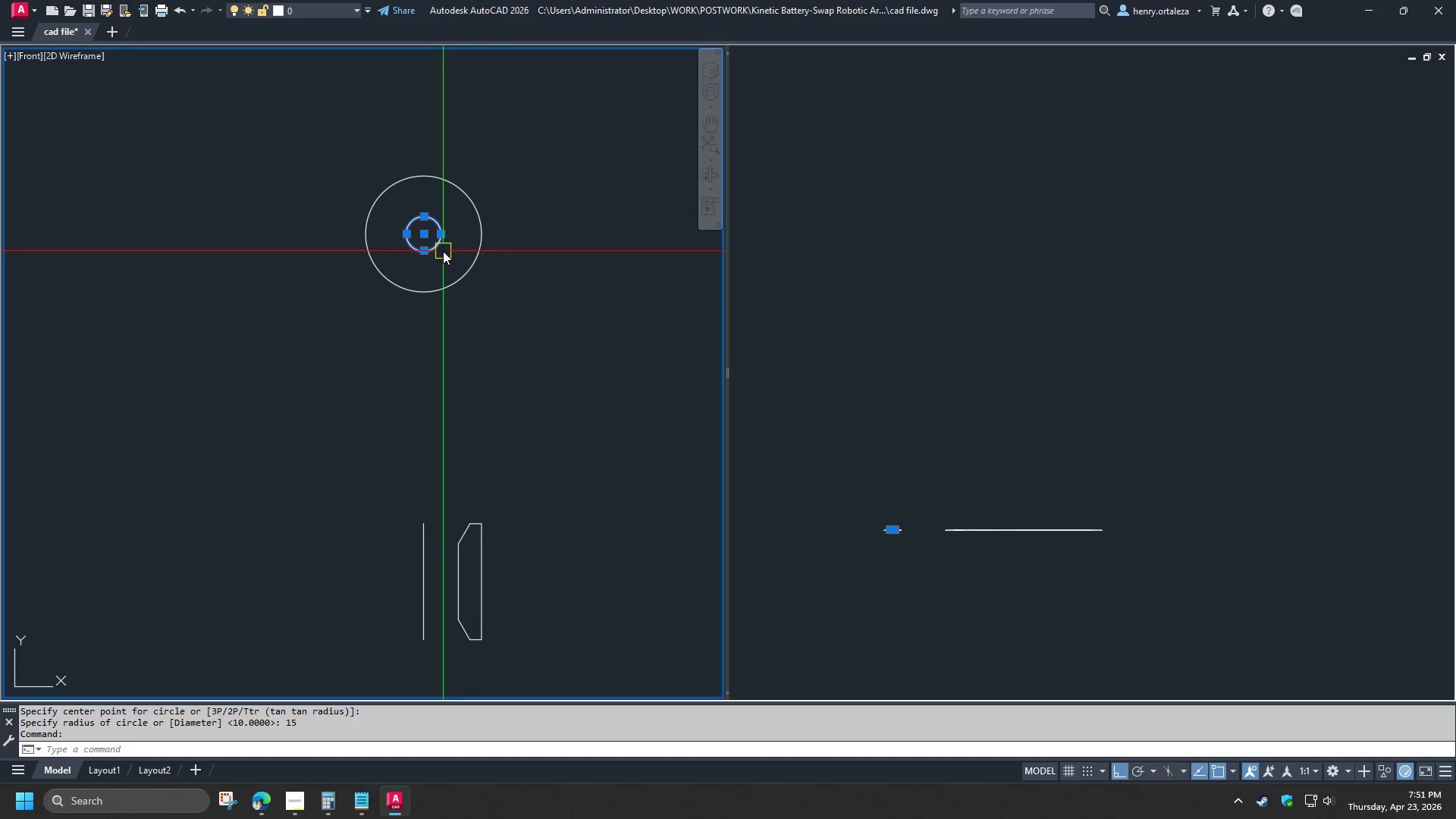 
key(E)
 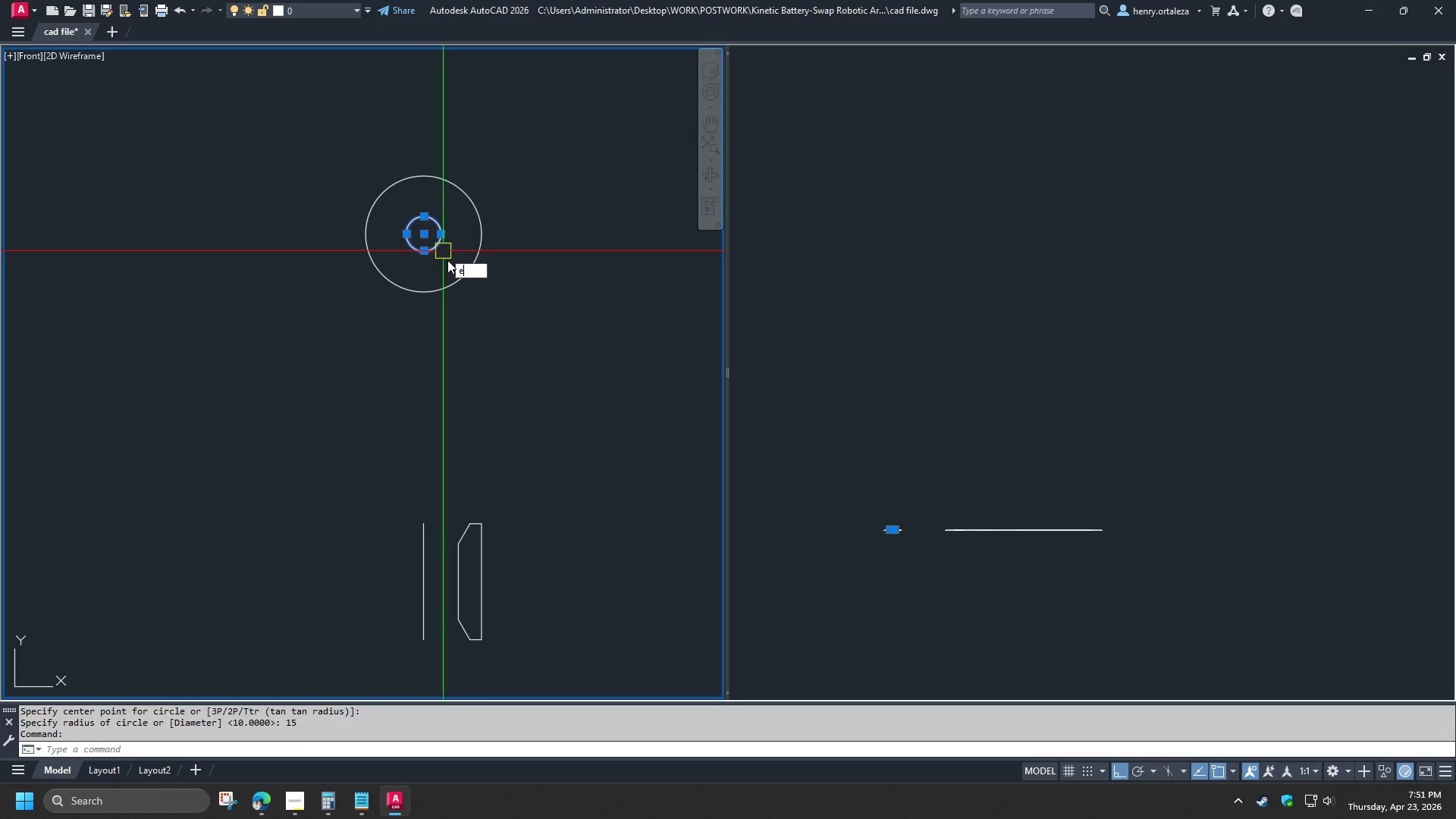 
key(Space)
 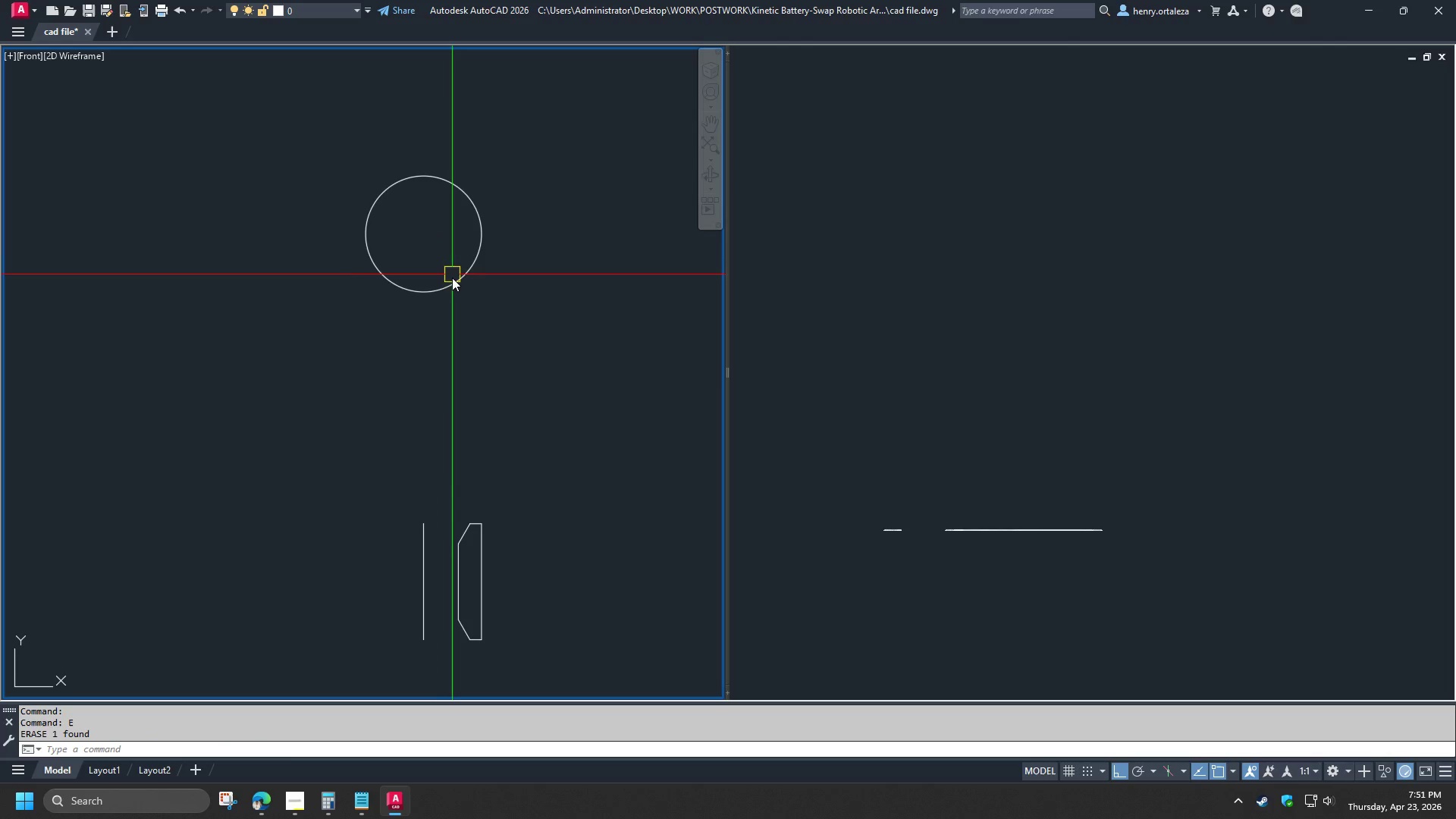 
key(C)
 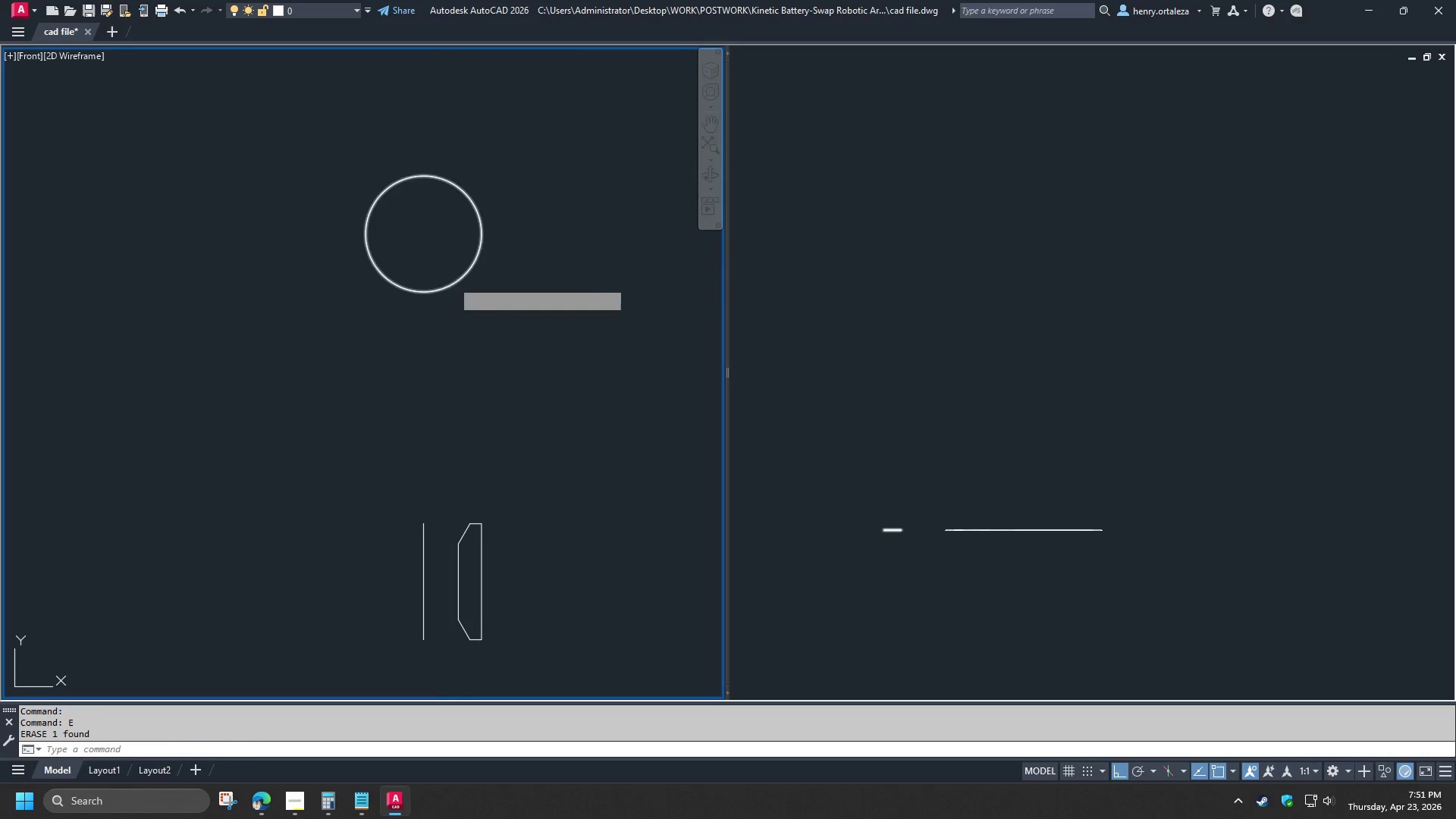 
key(Space)
 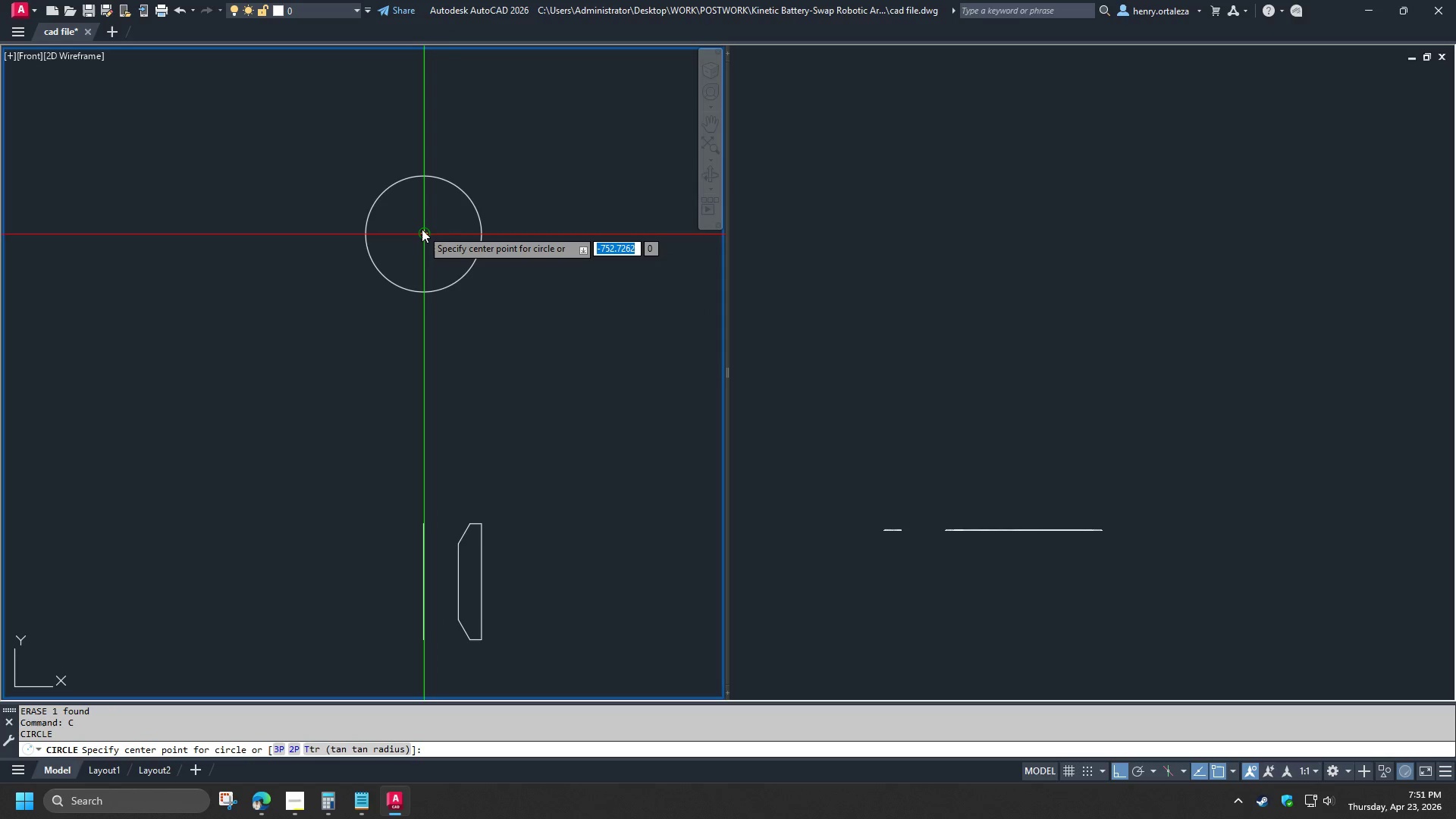 
left_click([422, 229])
 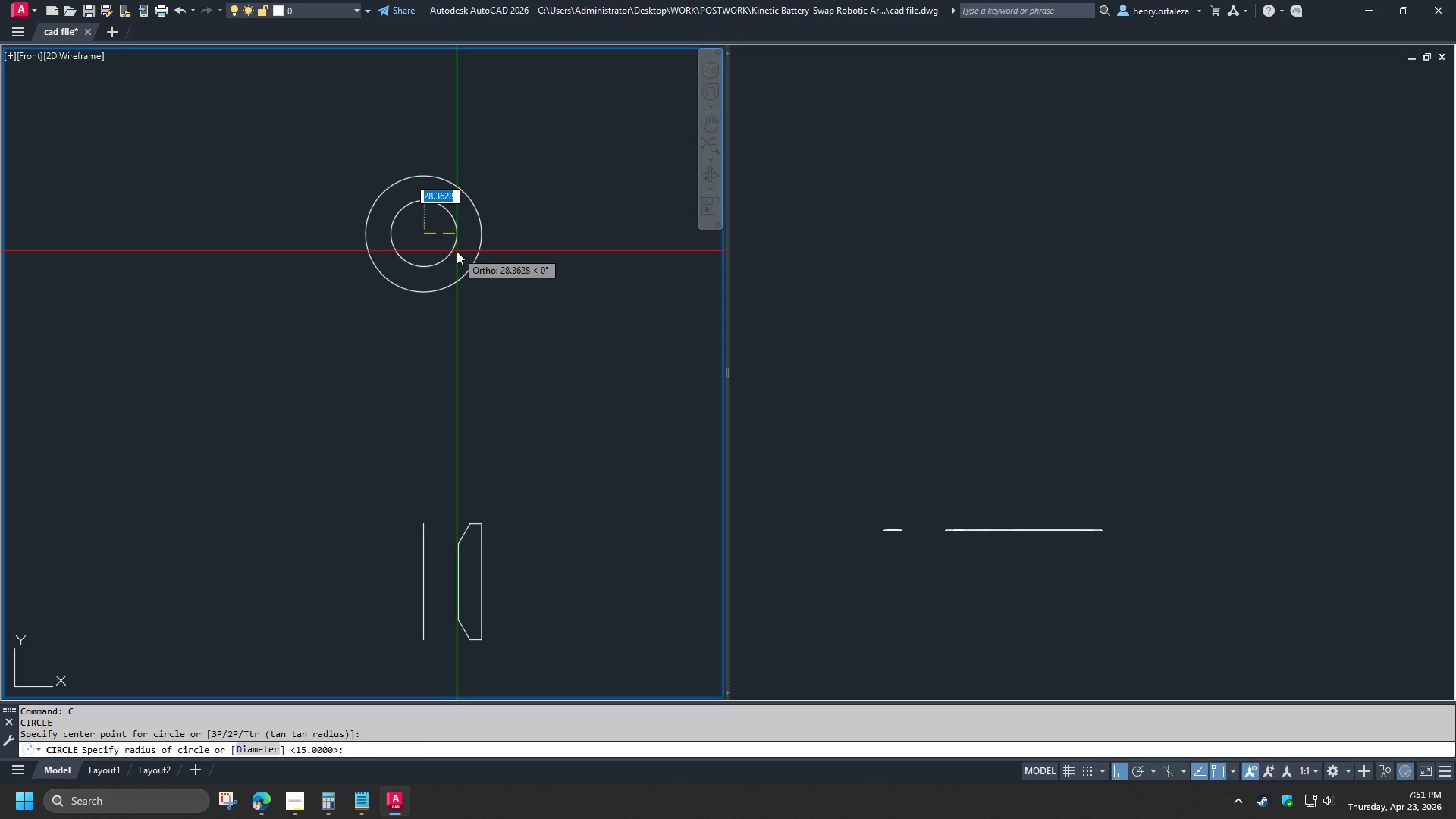 
type(10 op t )
key(Escape)
 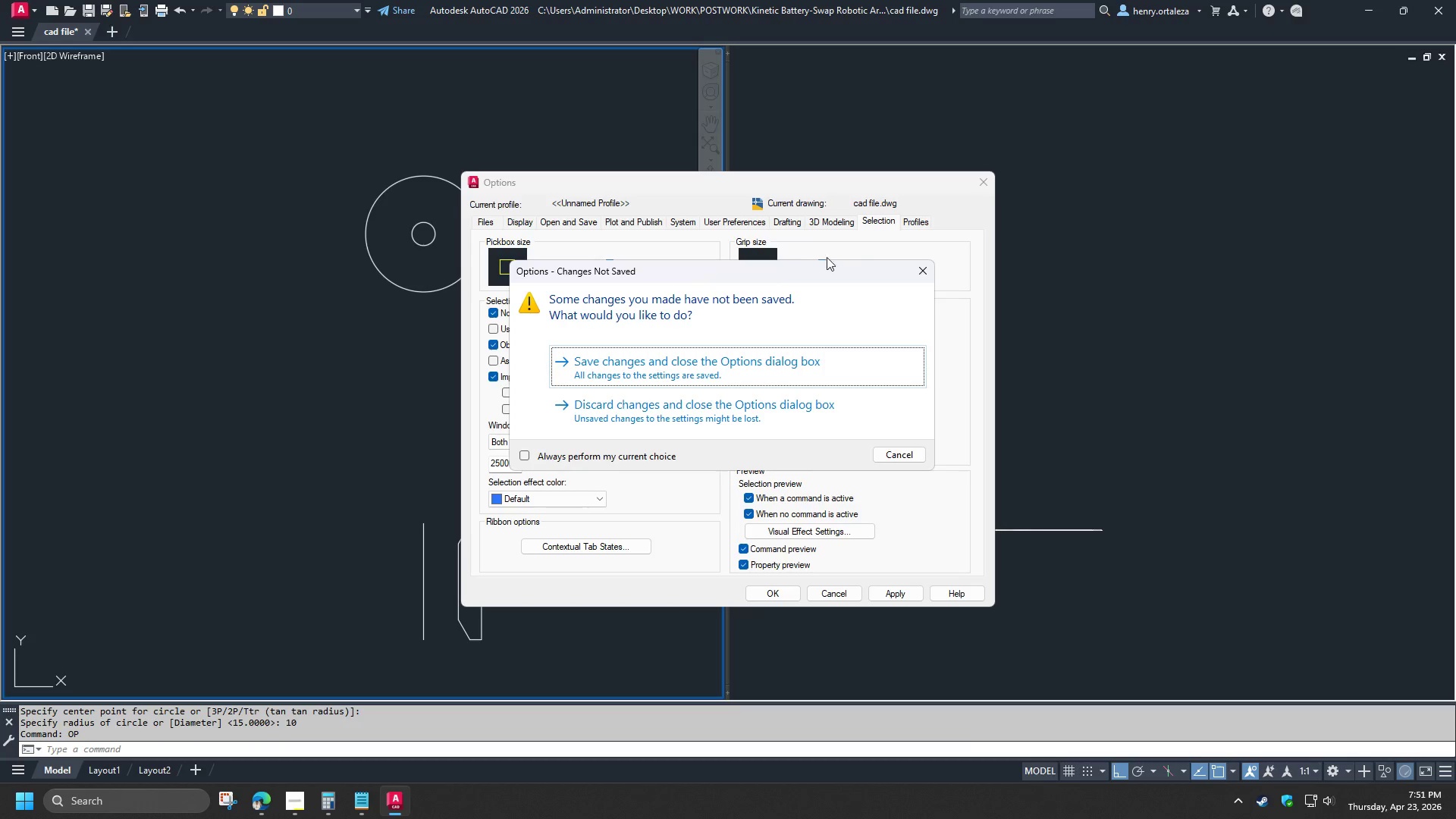 
key(Escape)
 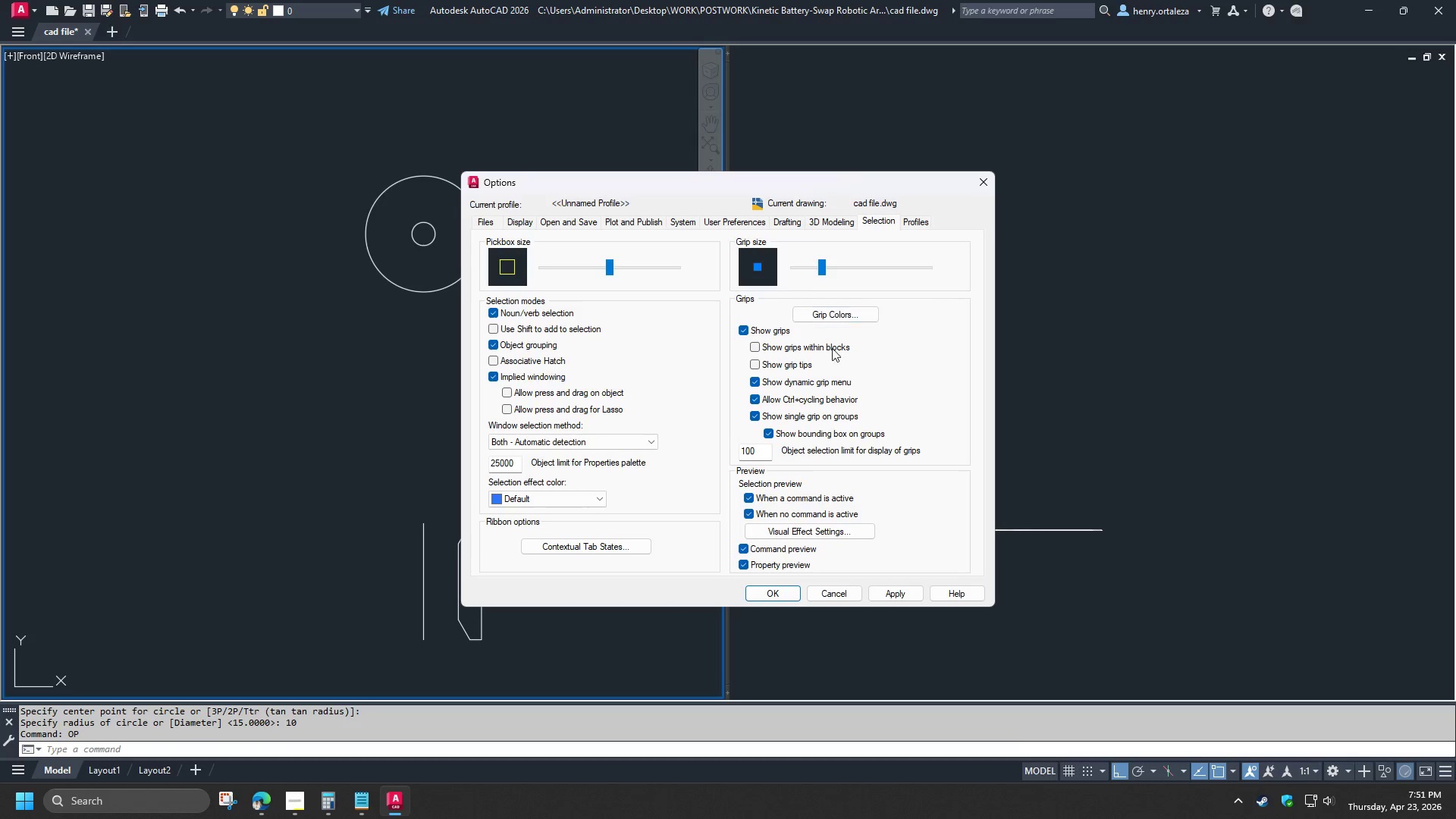 
key(Escape)
 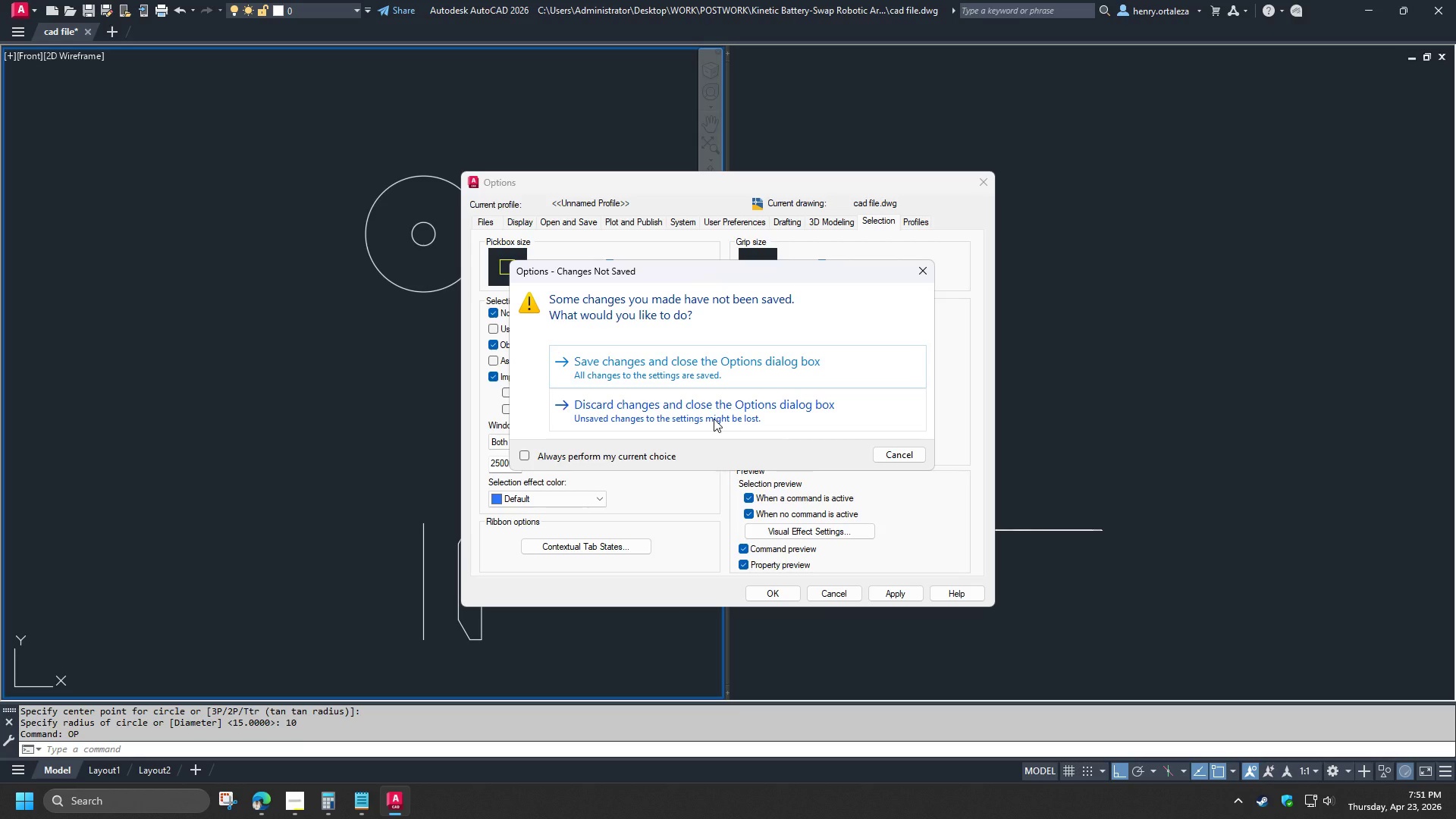 
left_click([714, 419])
 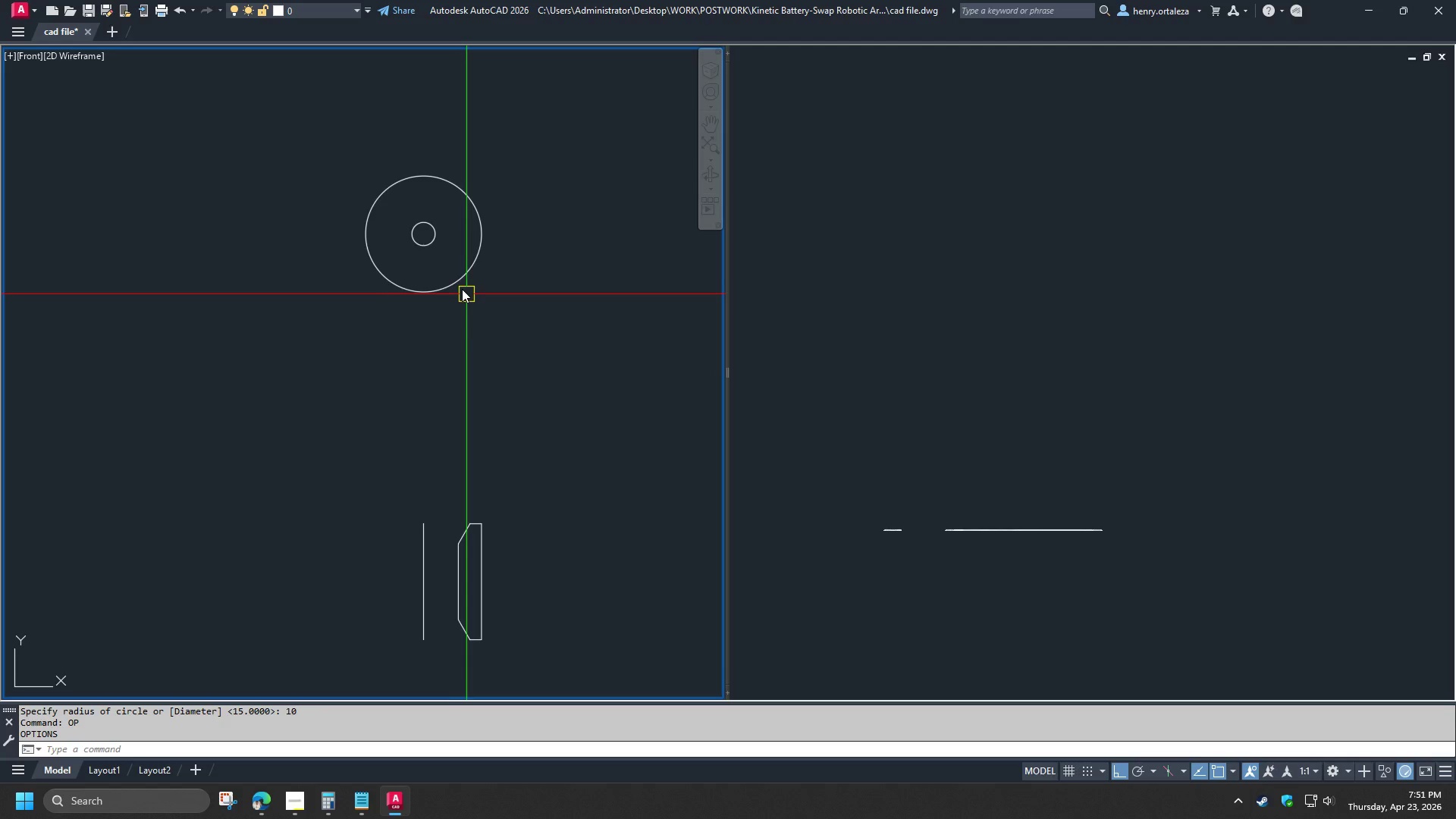 
left_click([423, 237])
 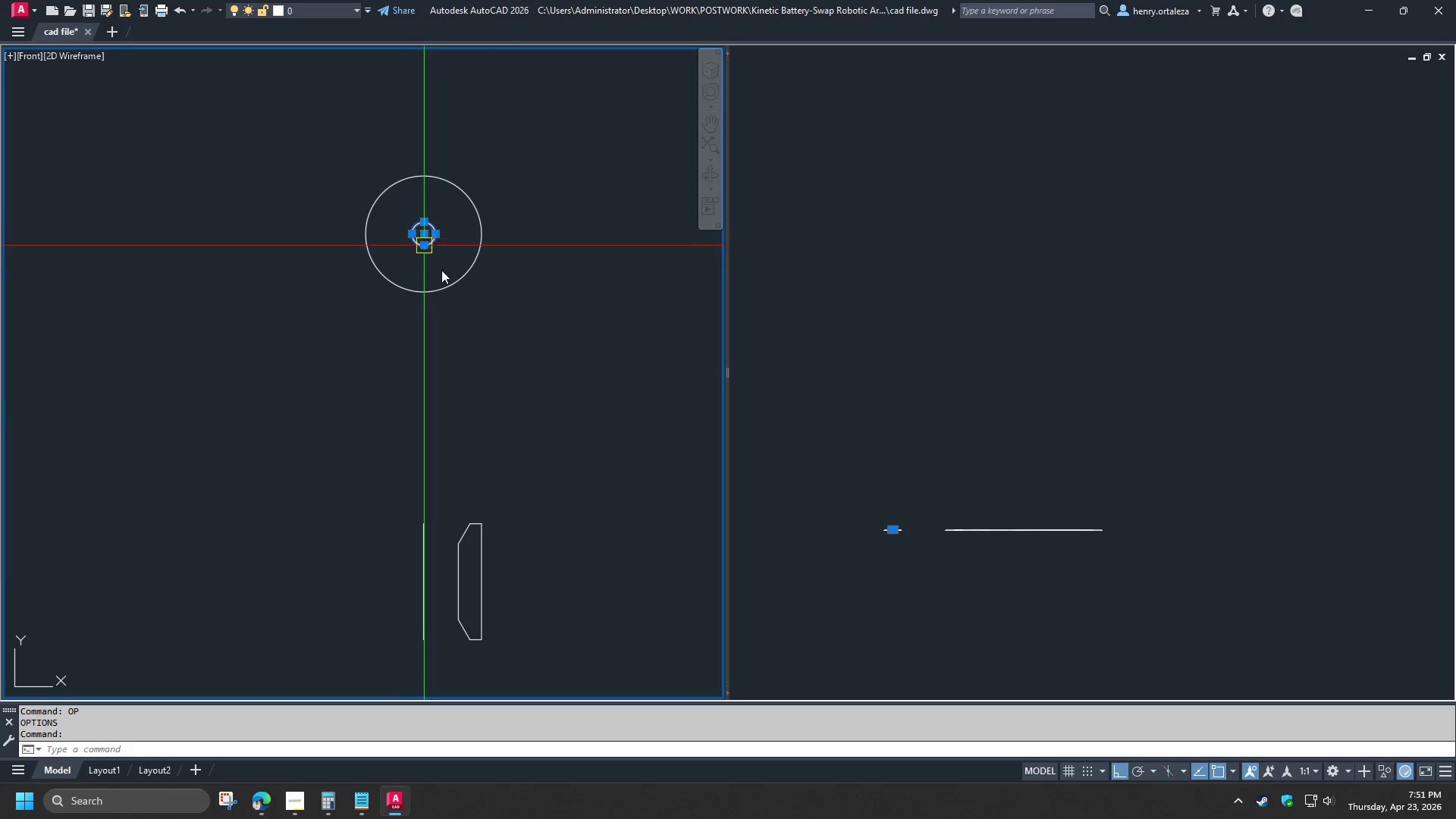 
key(E)
 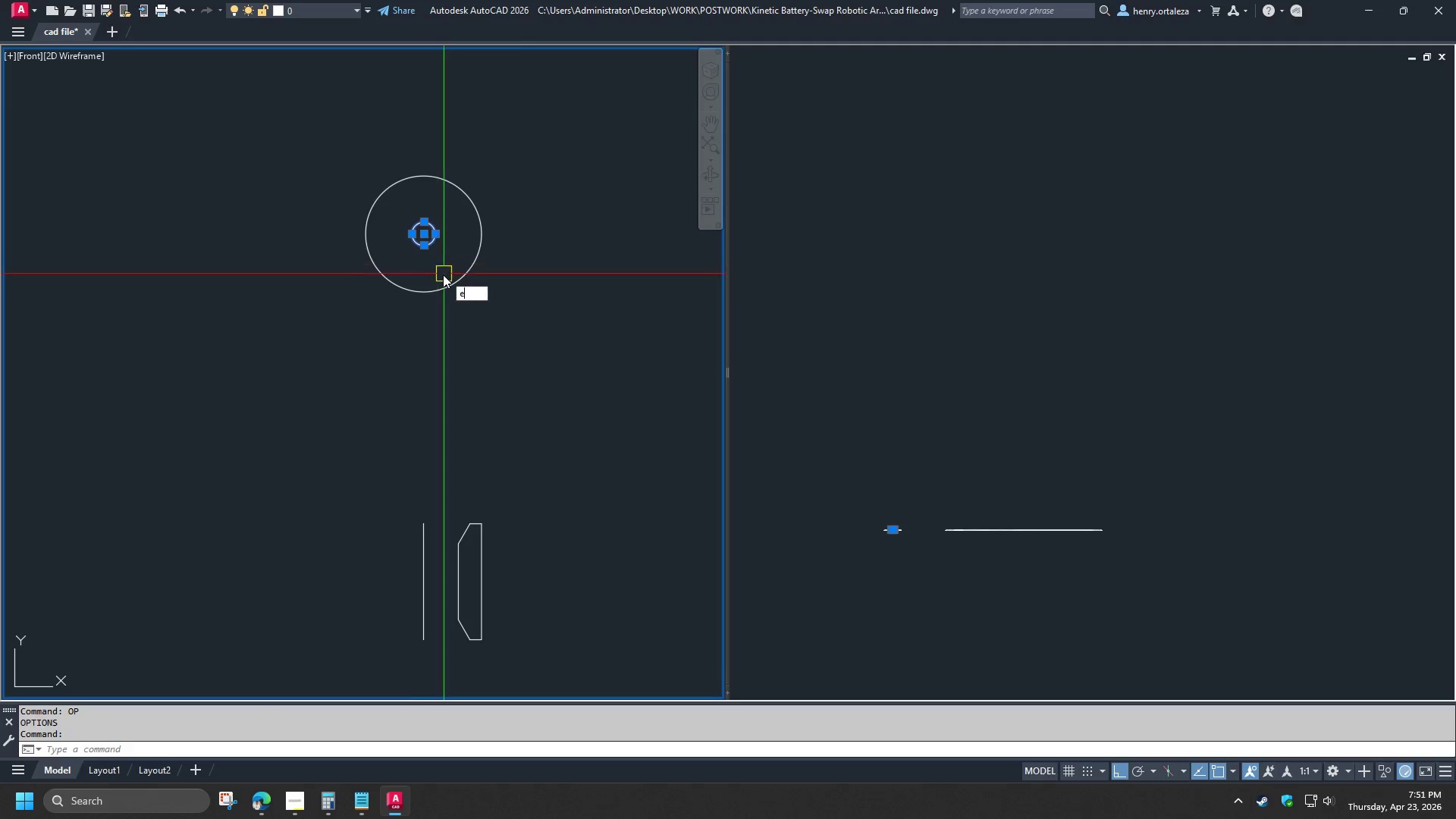 
key(Space)
 